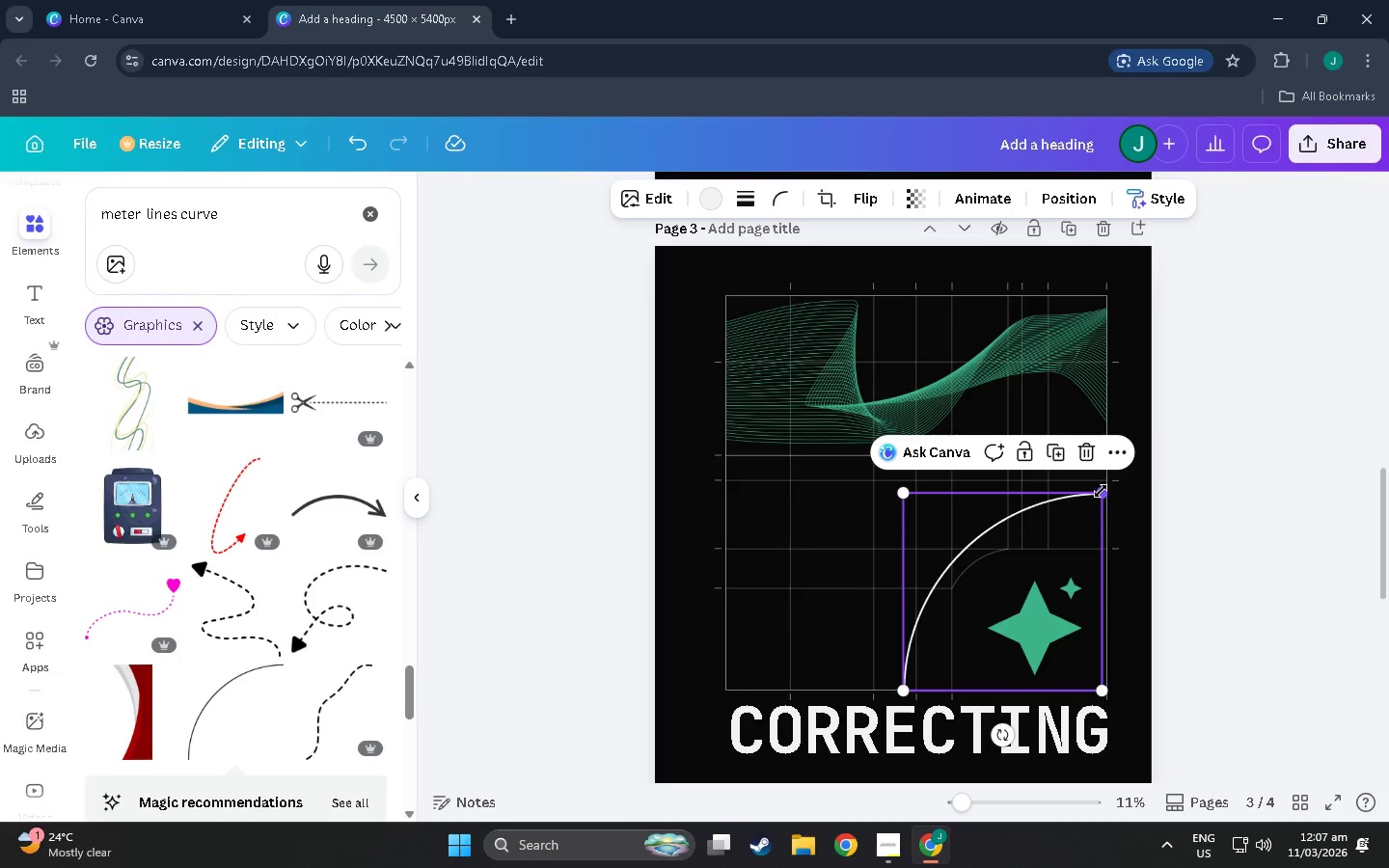 
left_click_drag(start_coordinate=[1101, 490], to_coordinate=[1109, 484])
 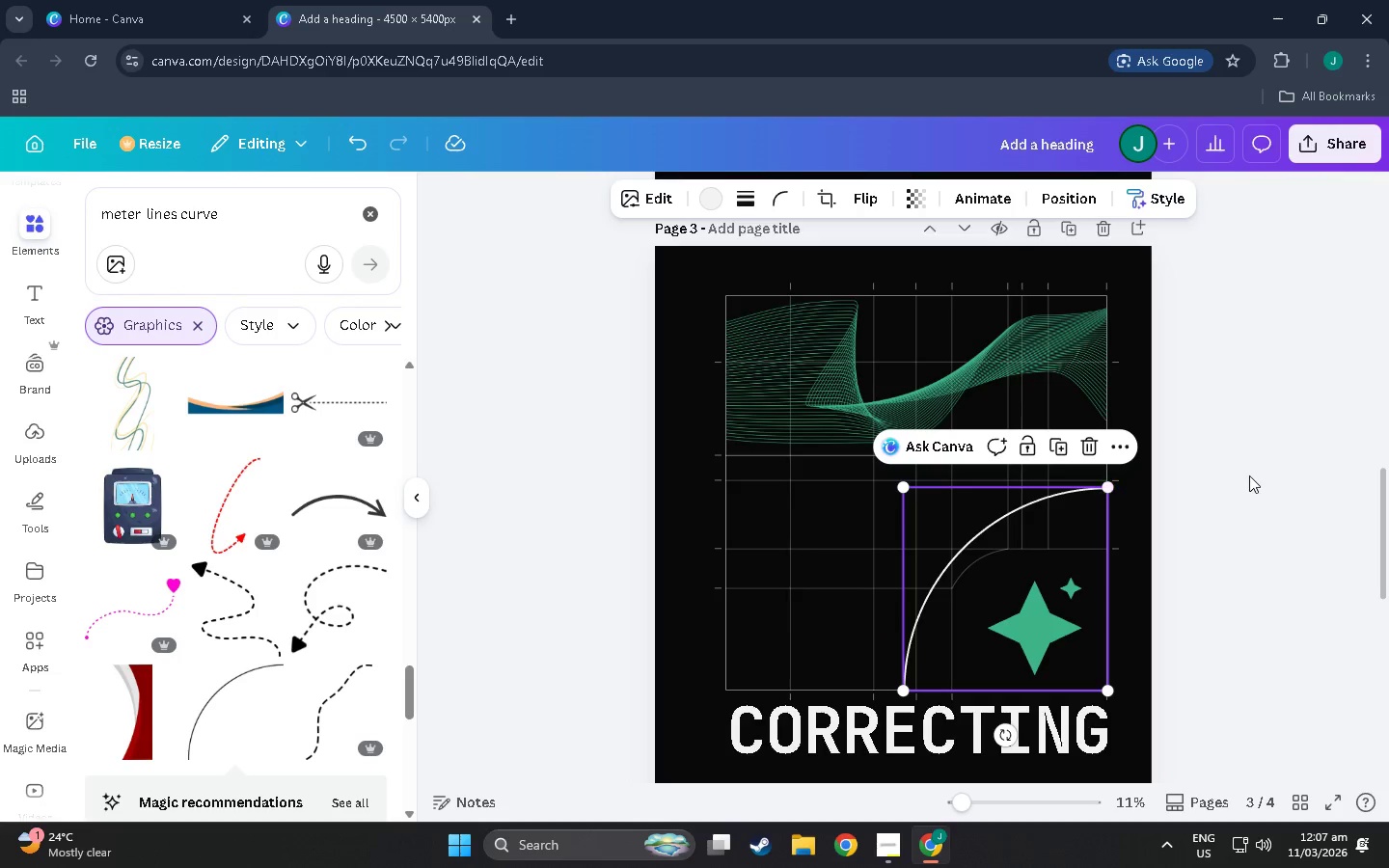 
left_click([1249, 475])
 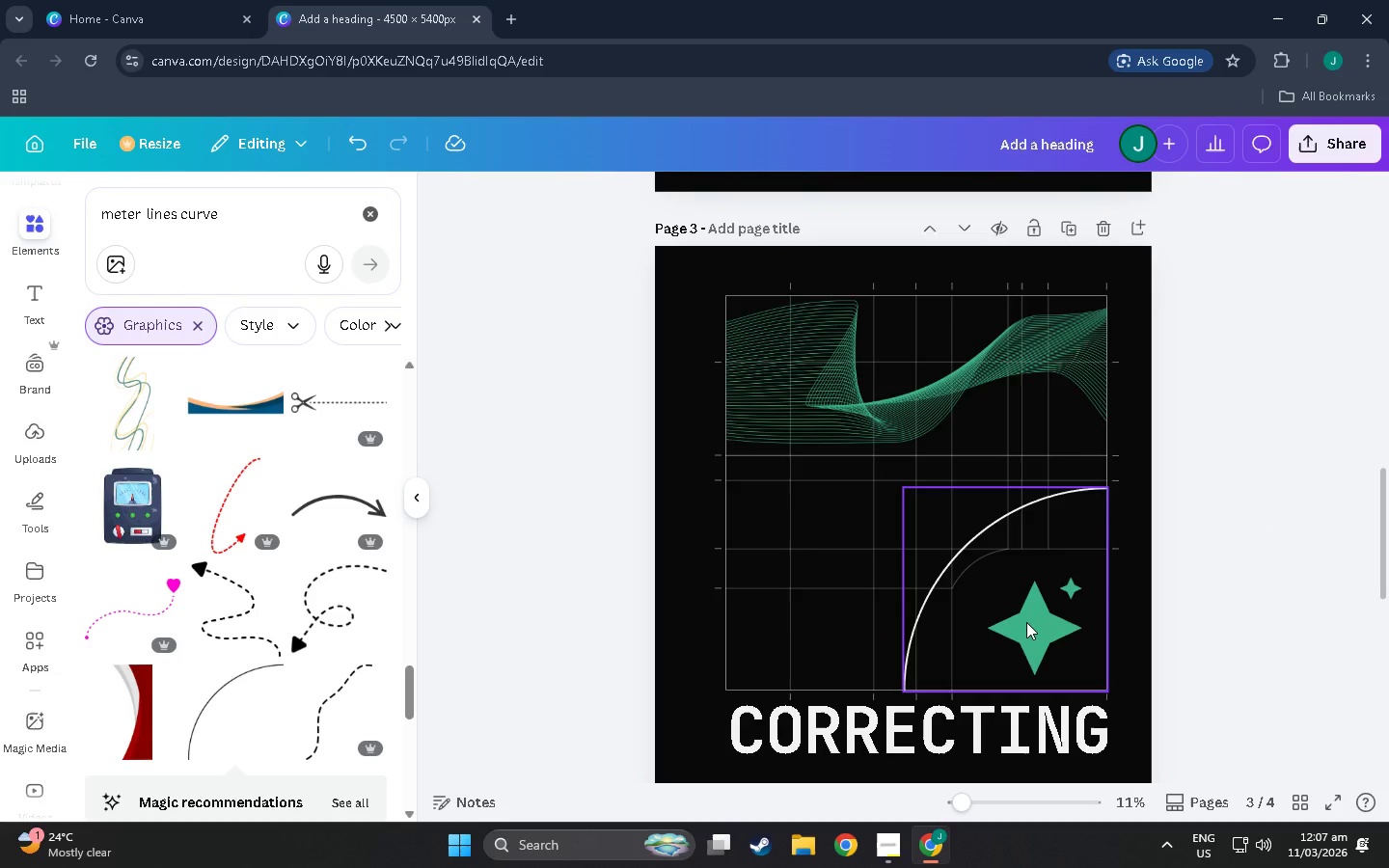 
scroll: coordinate [1027, 605], scroll_direction: down, amount: 2.0
 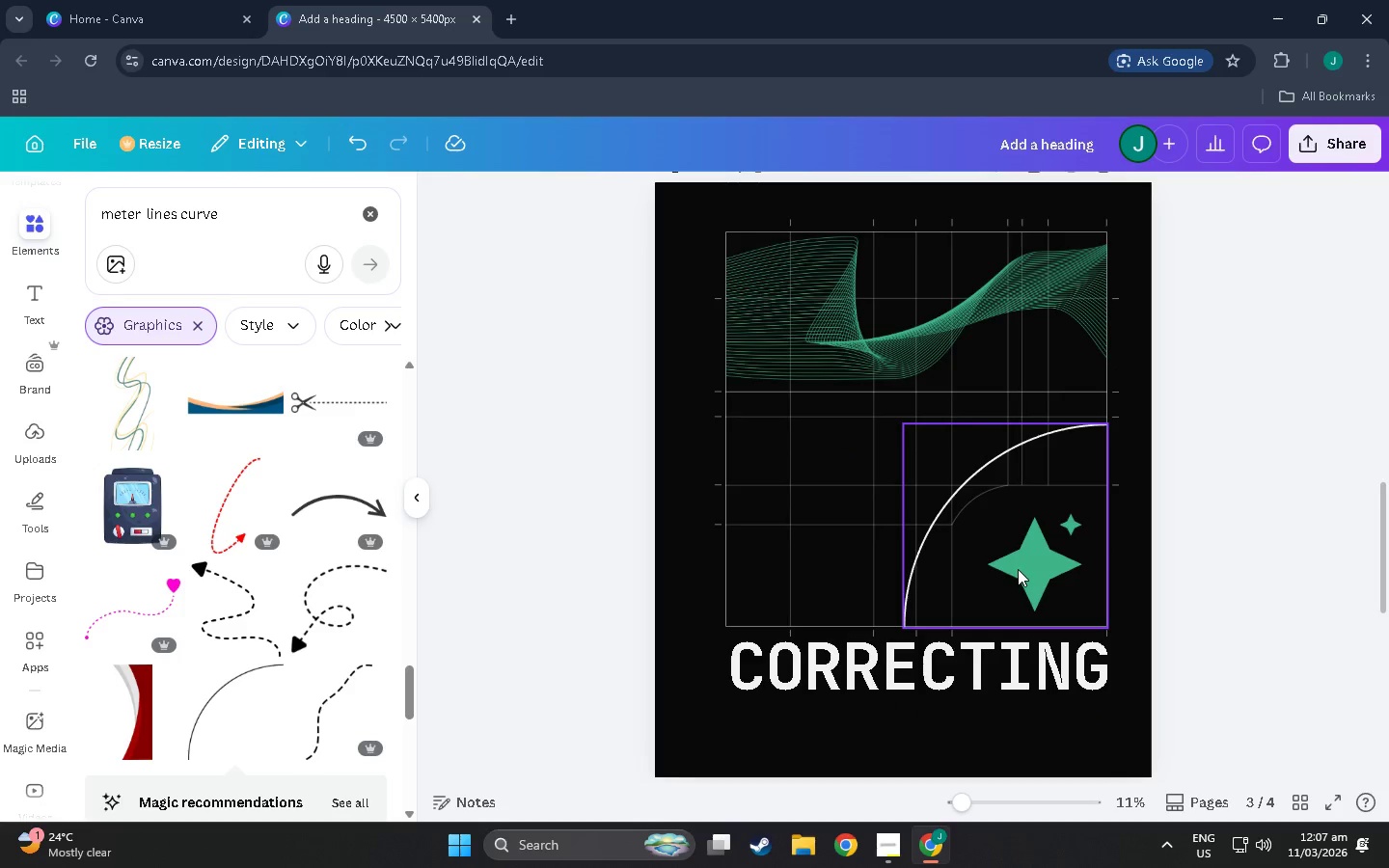 
left_click_drag(start_coordinate=[1009, 565], to_coordinate=[979, 564])
 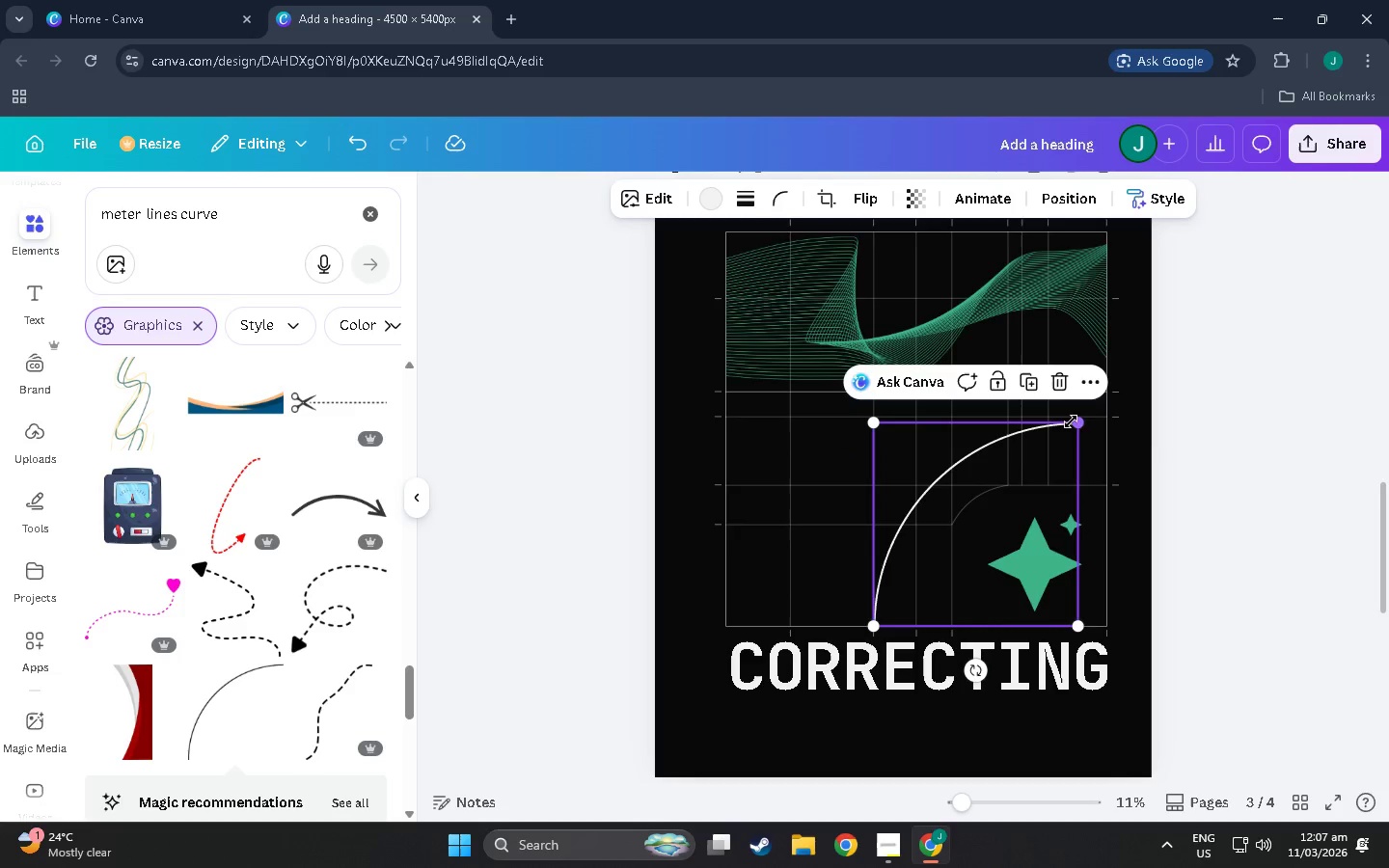 
left_click_drag(start_coordinate=[1081, 419], to_coordinate=[1103, 409])
 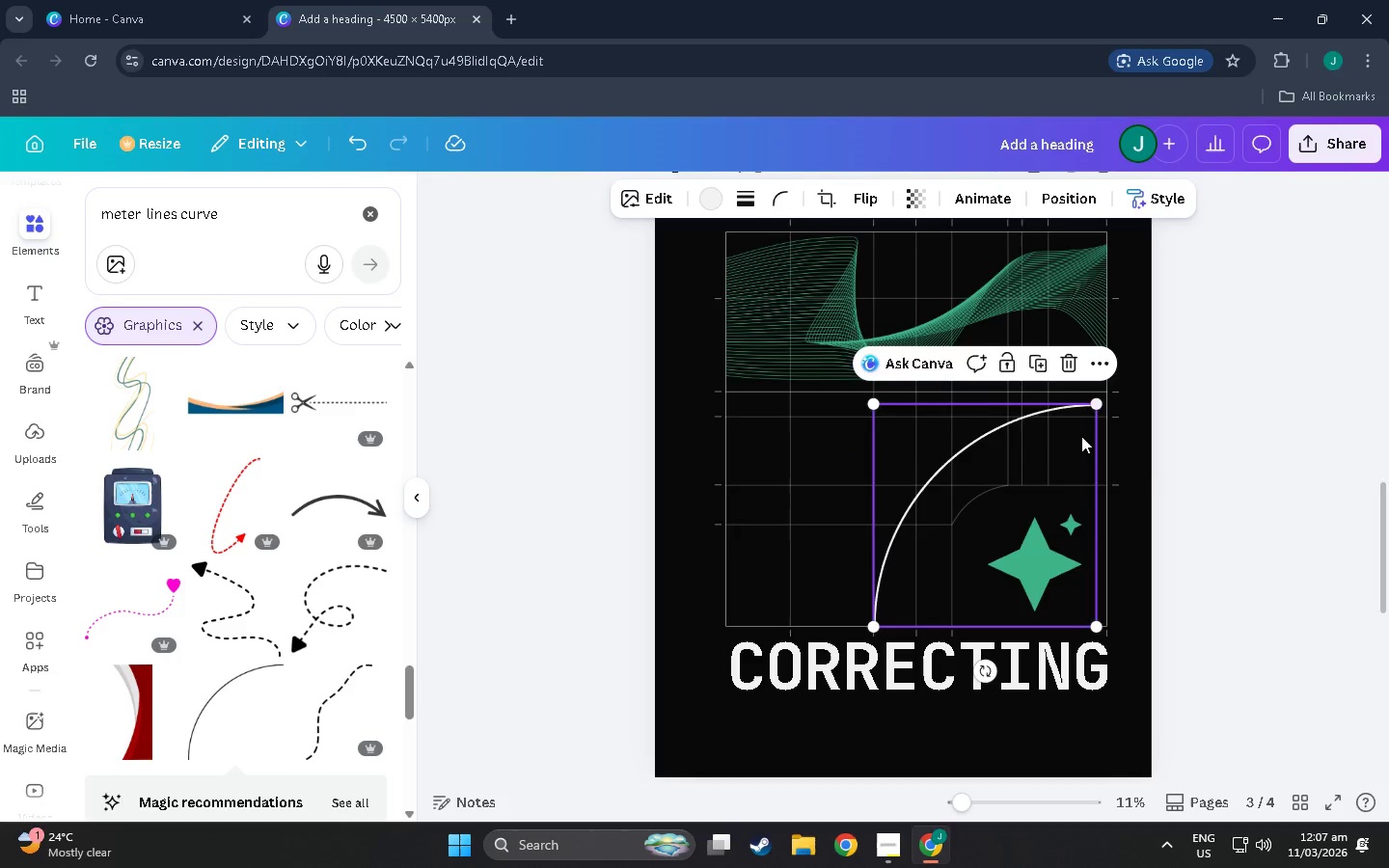 
left_click_drag(start_coordinate=[1081, 436], to_coordinate=[1092, 447])
 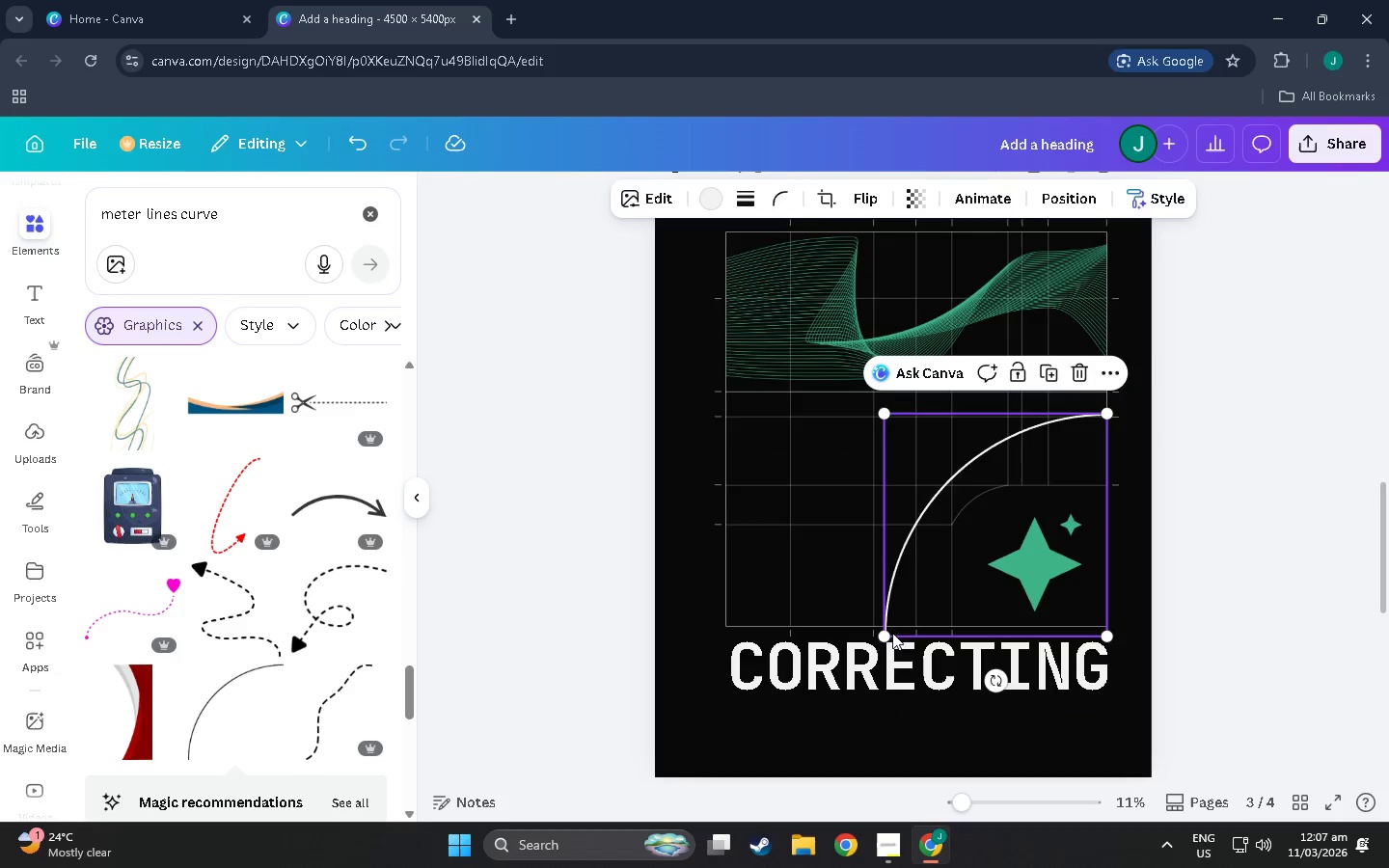 
left_click_drag(start_coordinate=[885, 637], to_coordinate=[869, 637])
 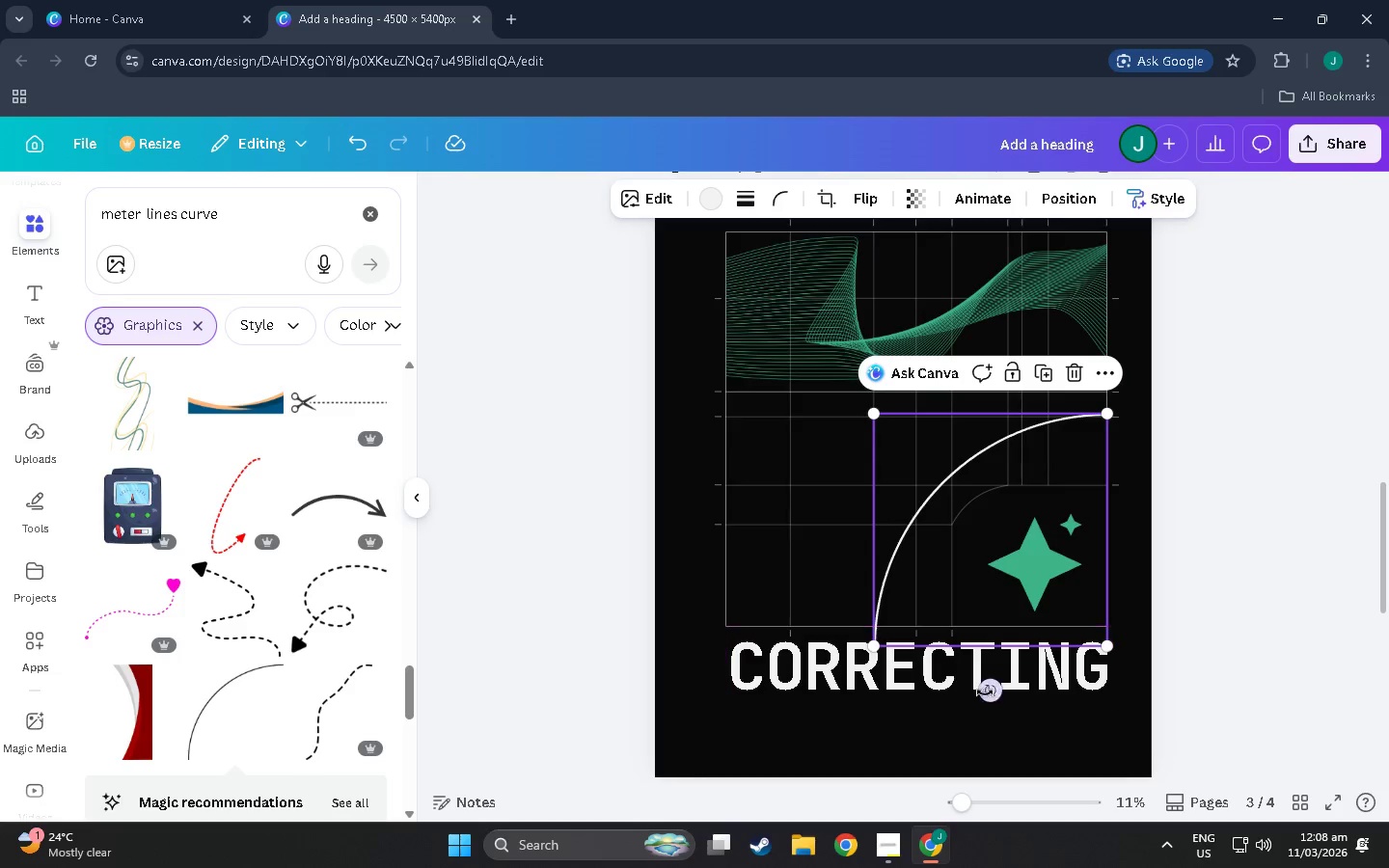 
left_click_drag(start_coordinate=[990, 692], to_coordinate=[984, 689])
 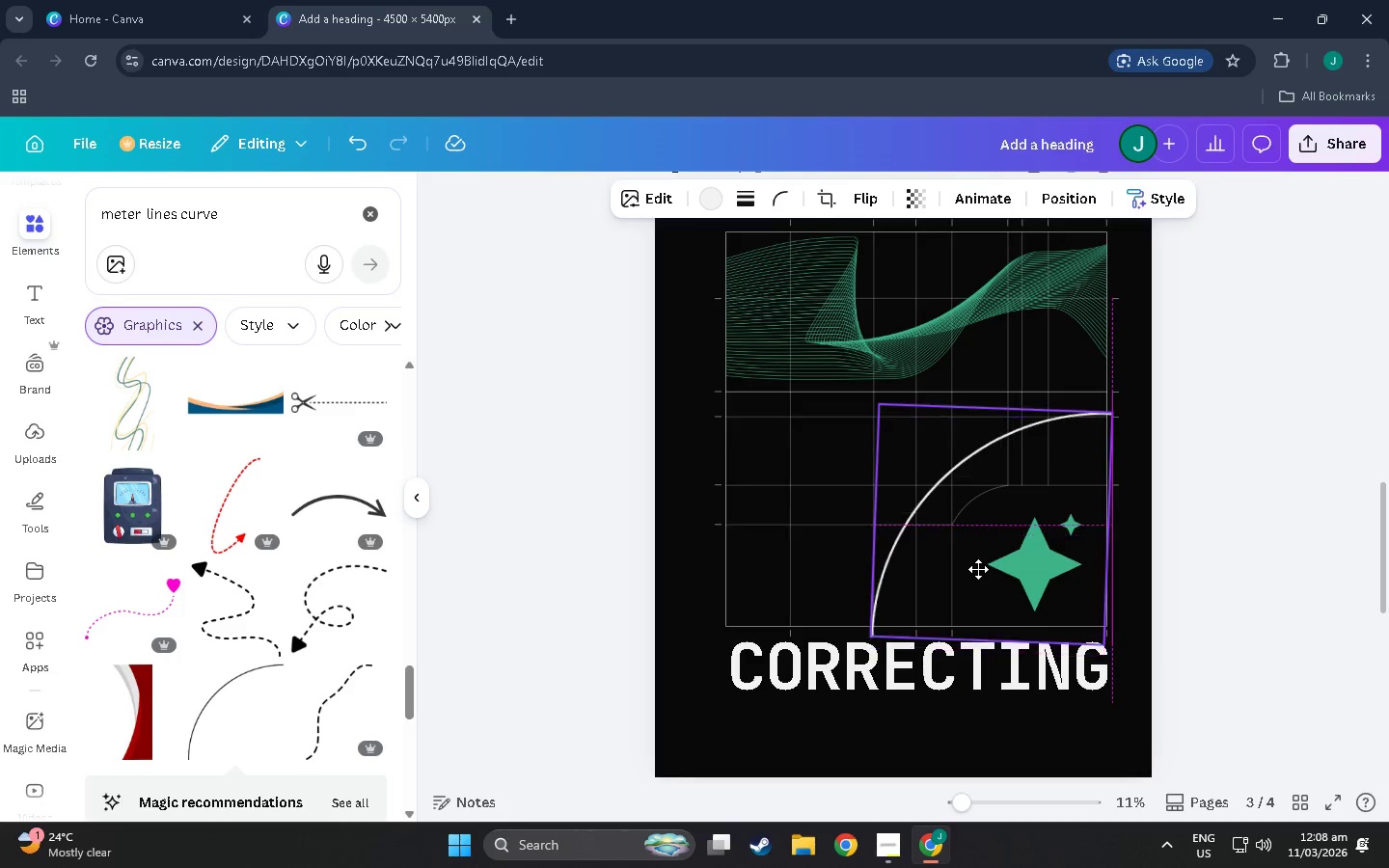 
hold_key(key=ControlLeft, duration=1.5)
 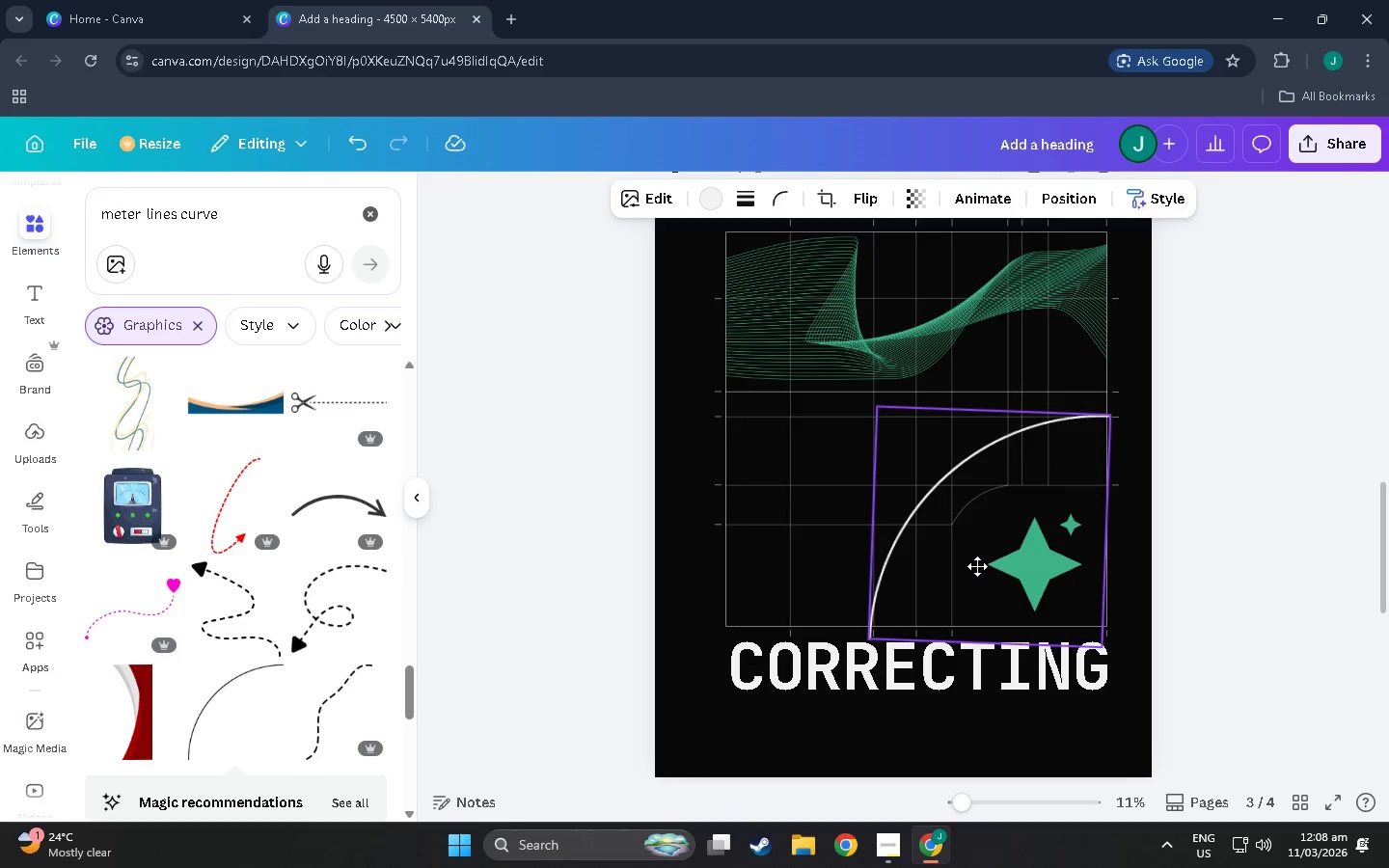 
hold_key(key=ControlLeft, duration=1.5)
 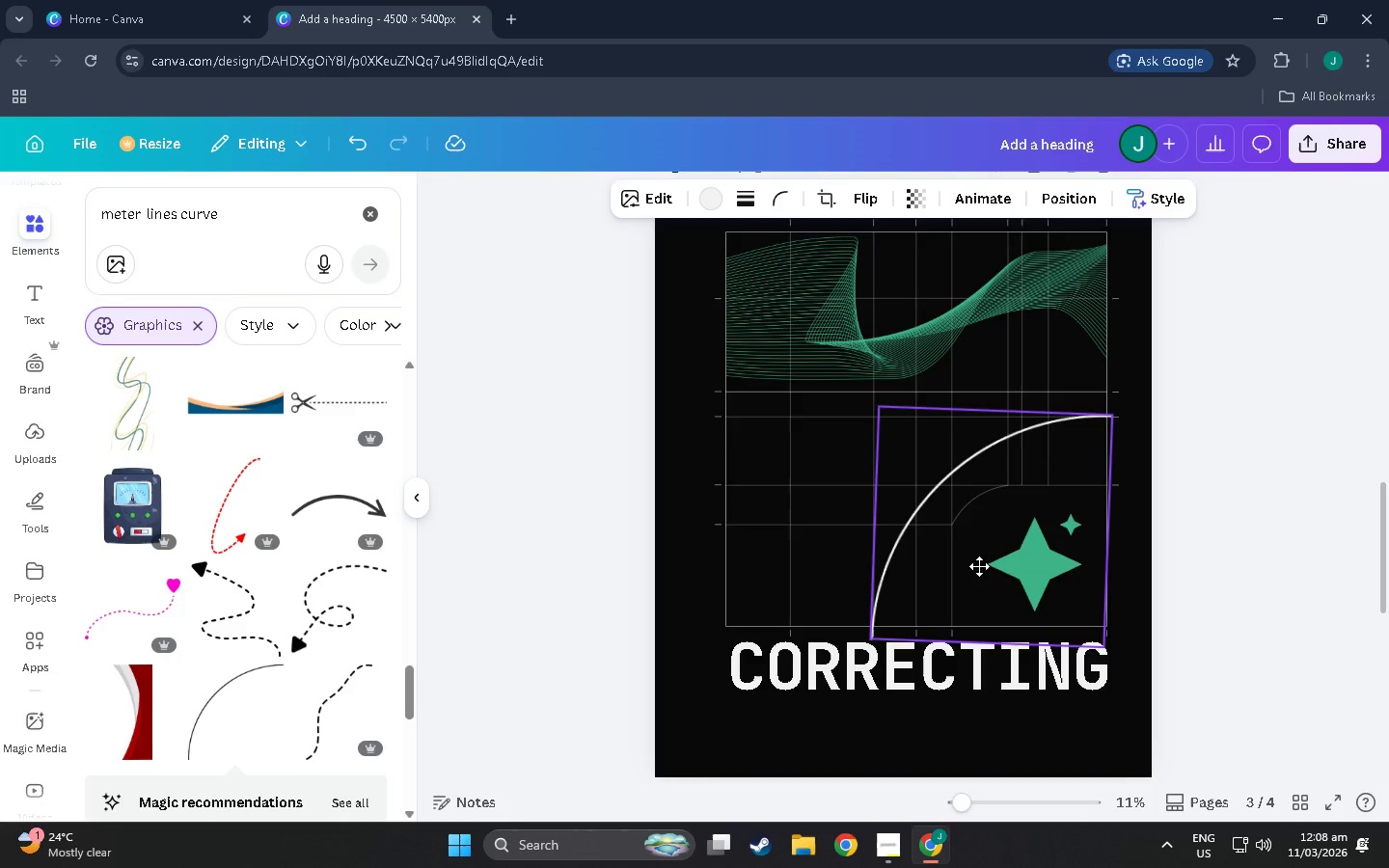 
hold_key(key=ControlLeft, duration=1.52)
 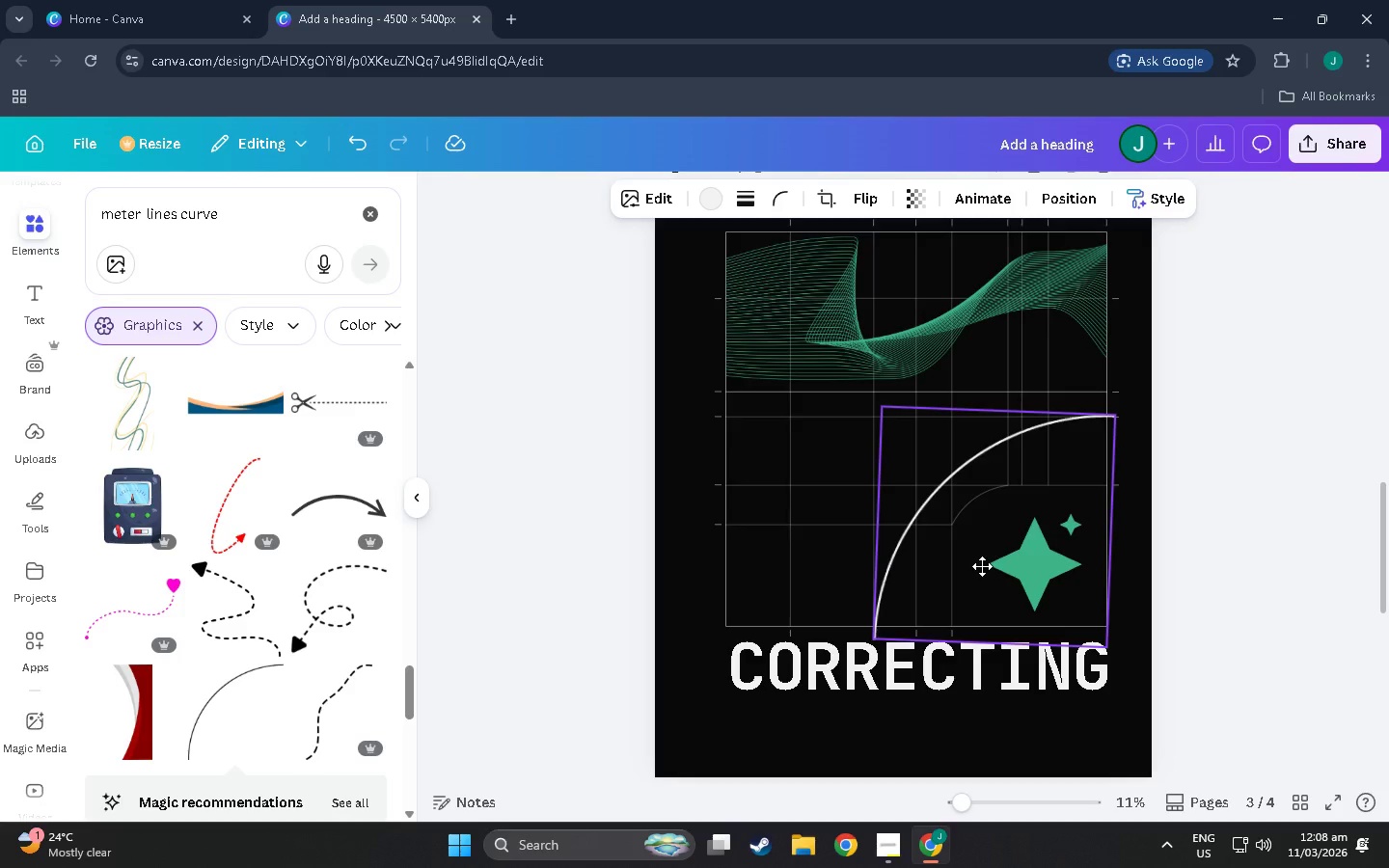 
hold_key(key=ControlLeft, duration=1.08)
 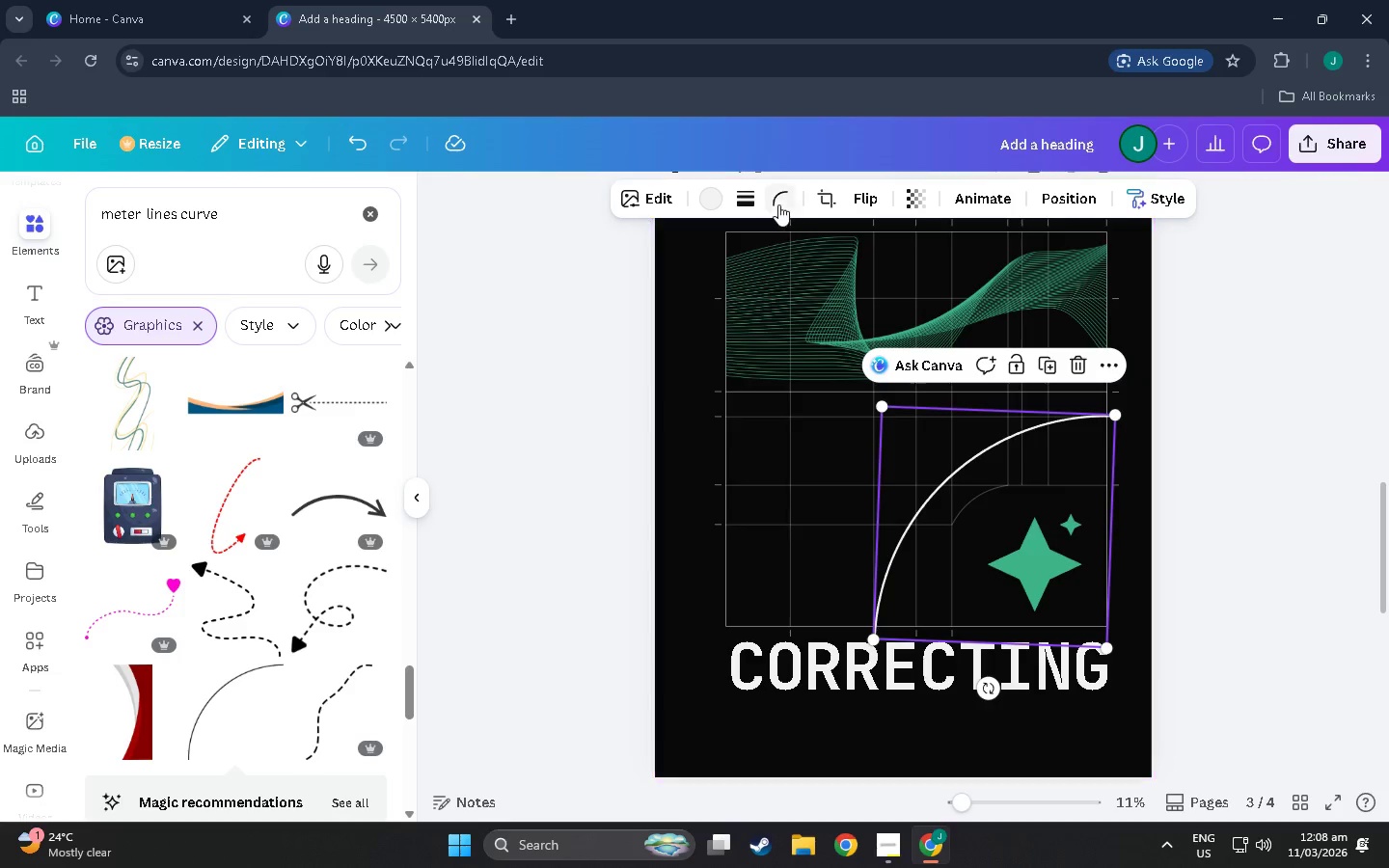 
left_click([823, 195])
 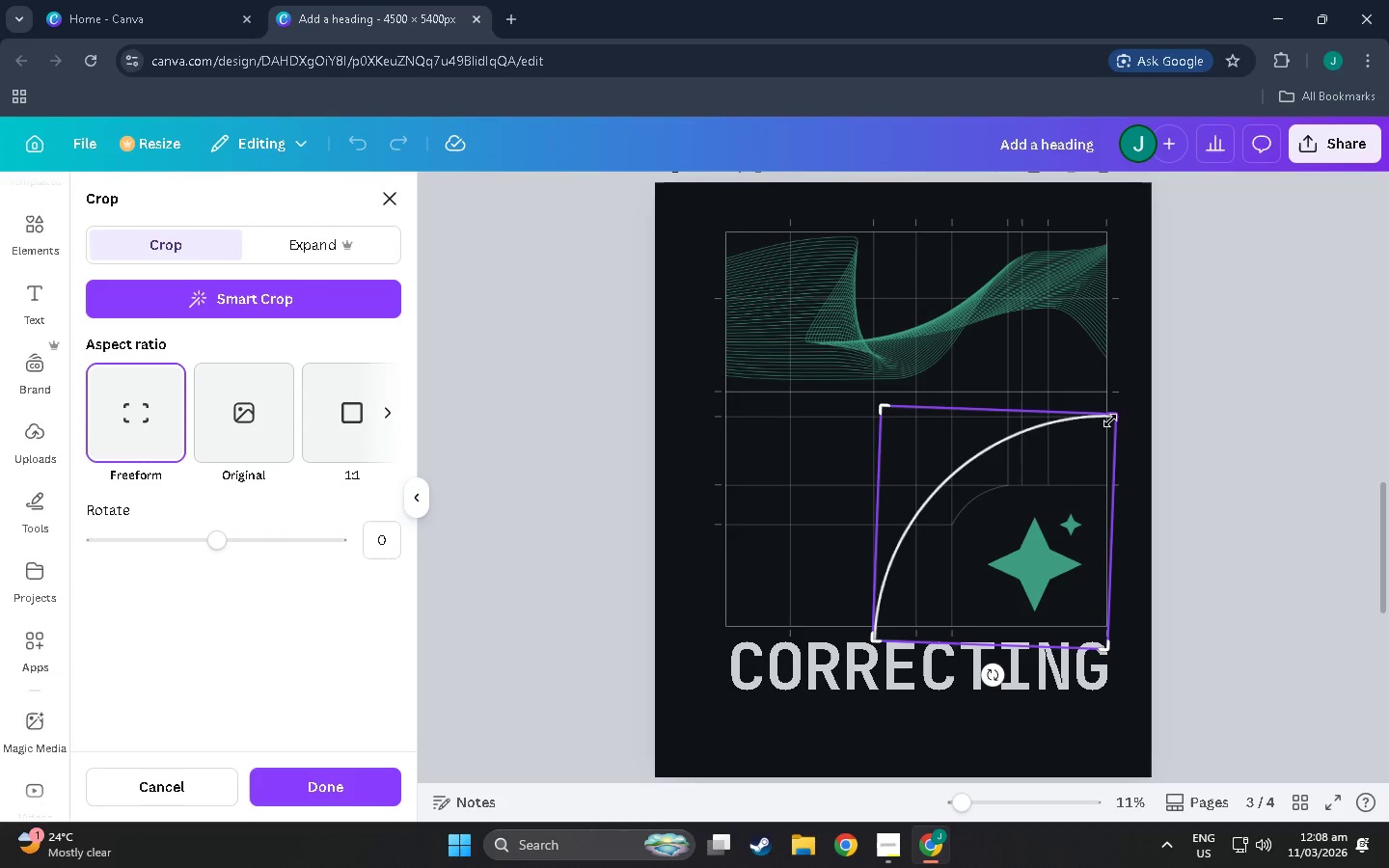 
left_click_drag(start_coordinate=[1110, 420], to_coordinate=[1107, 412])
 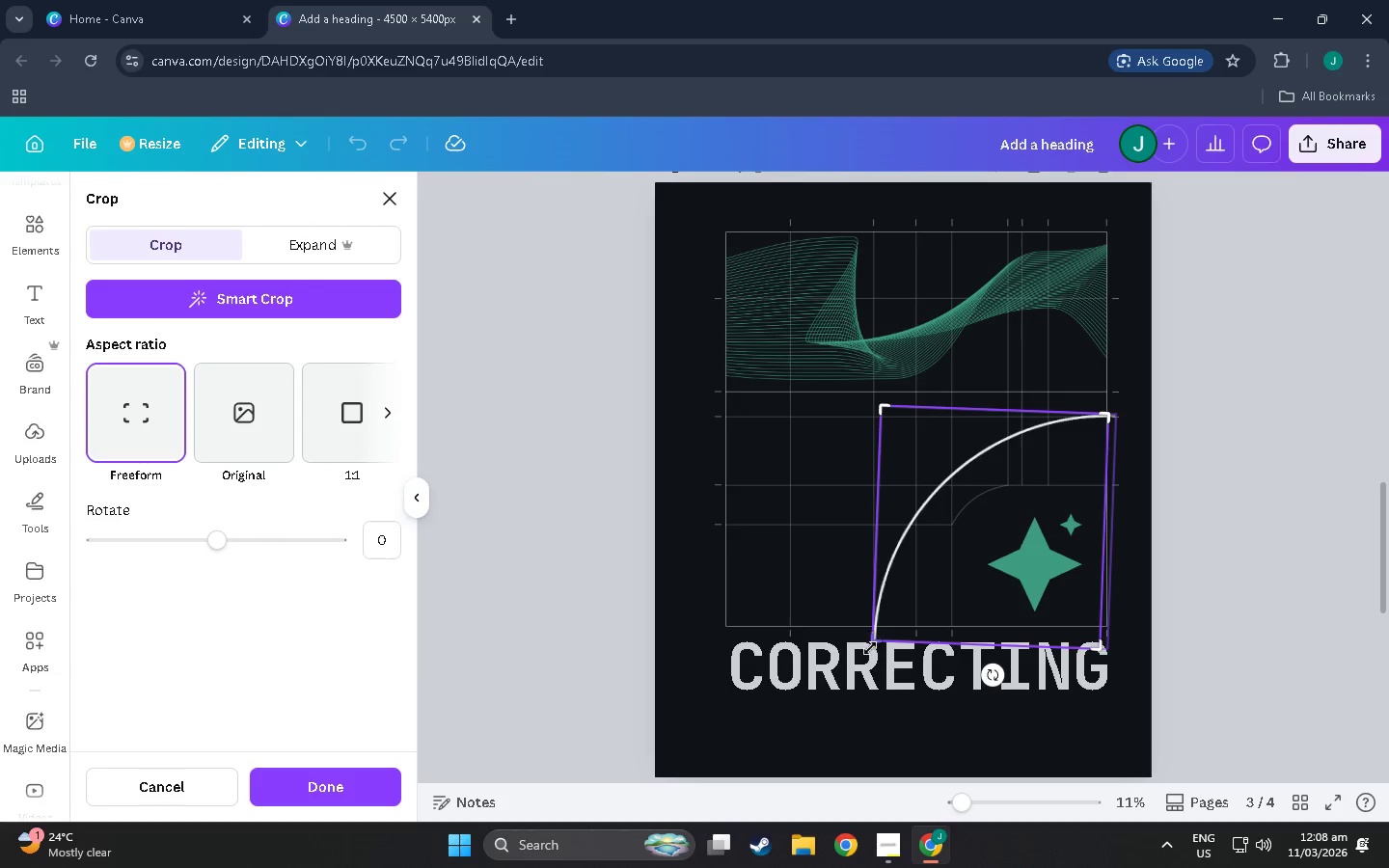 
left_click_drag(start_coordinate=[872, 638], to_coordinate=[871, 625])
 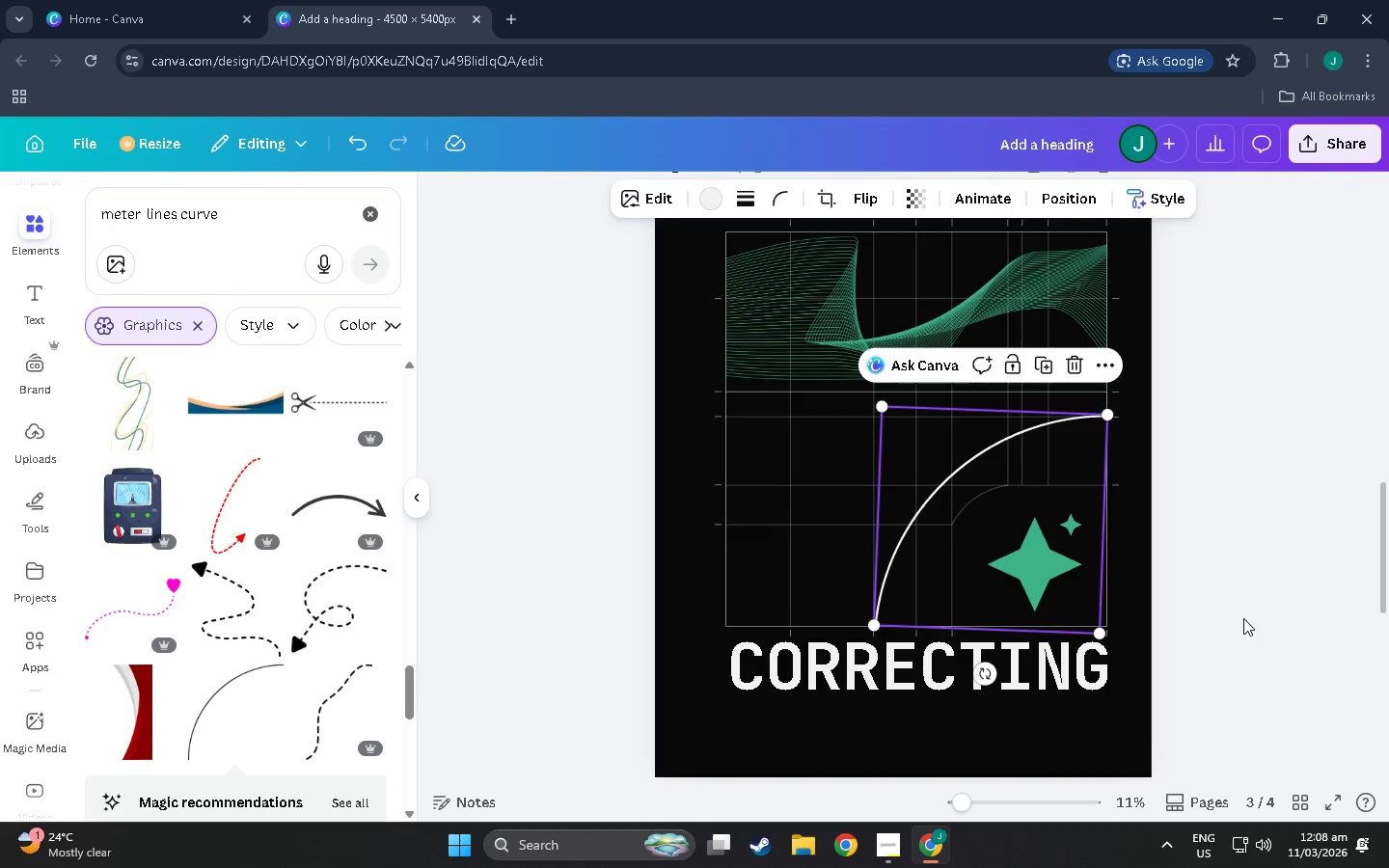 
left_click([1243, 618])
 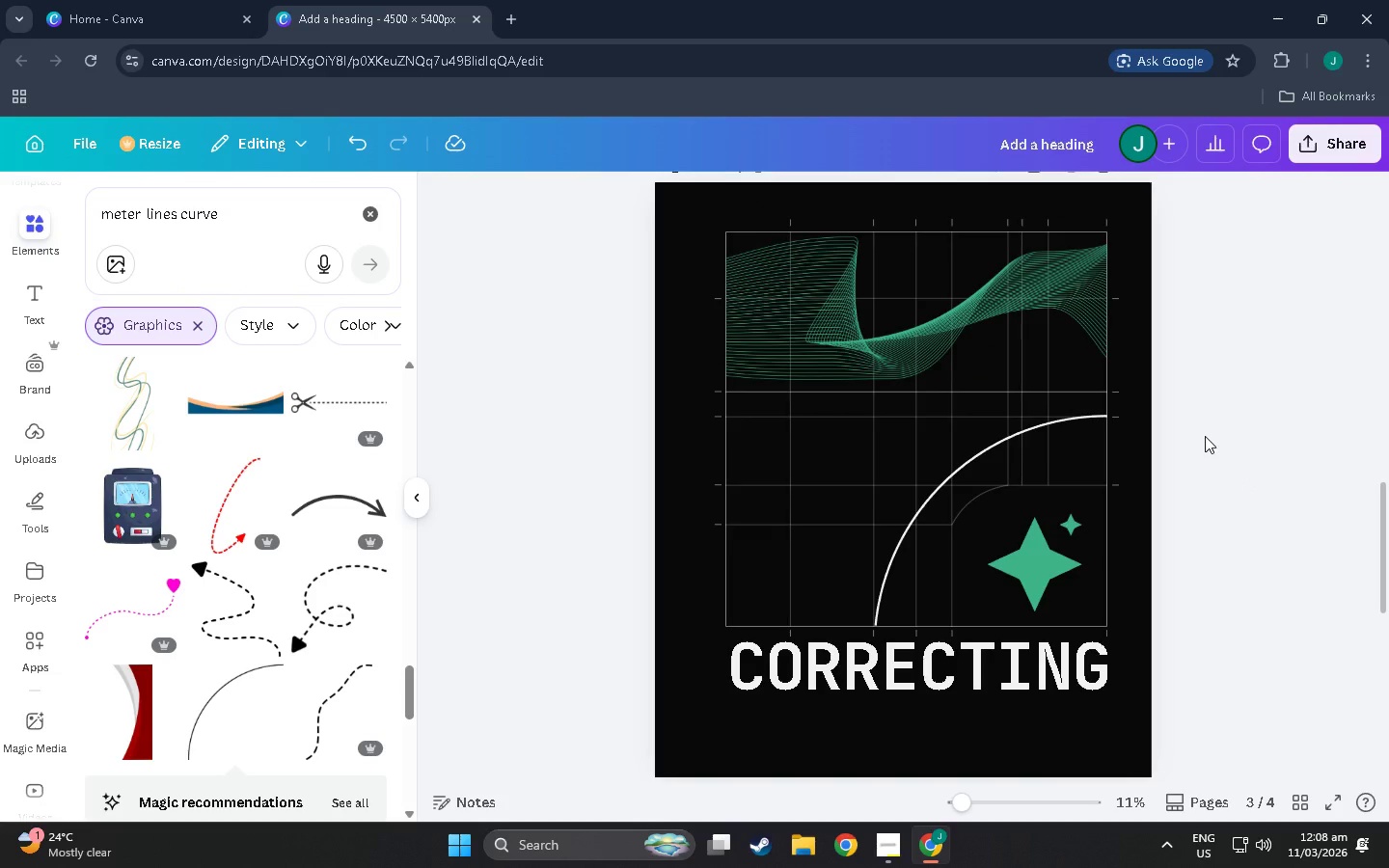 
wait(9.56)
 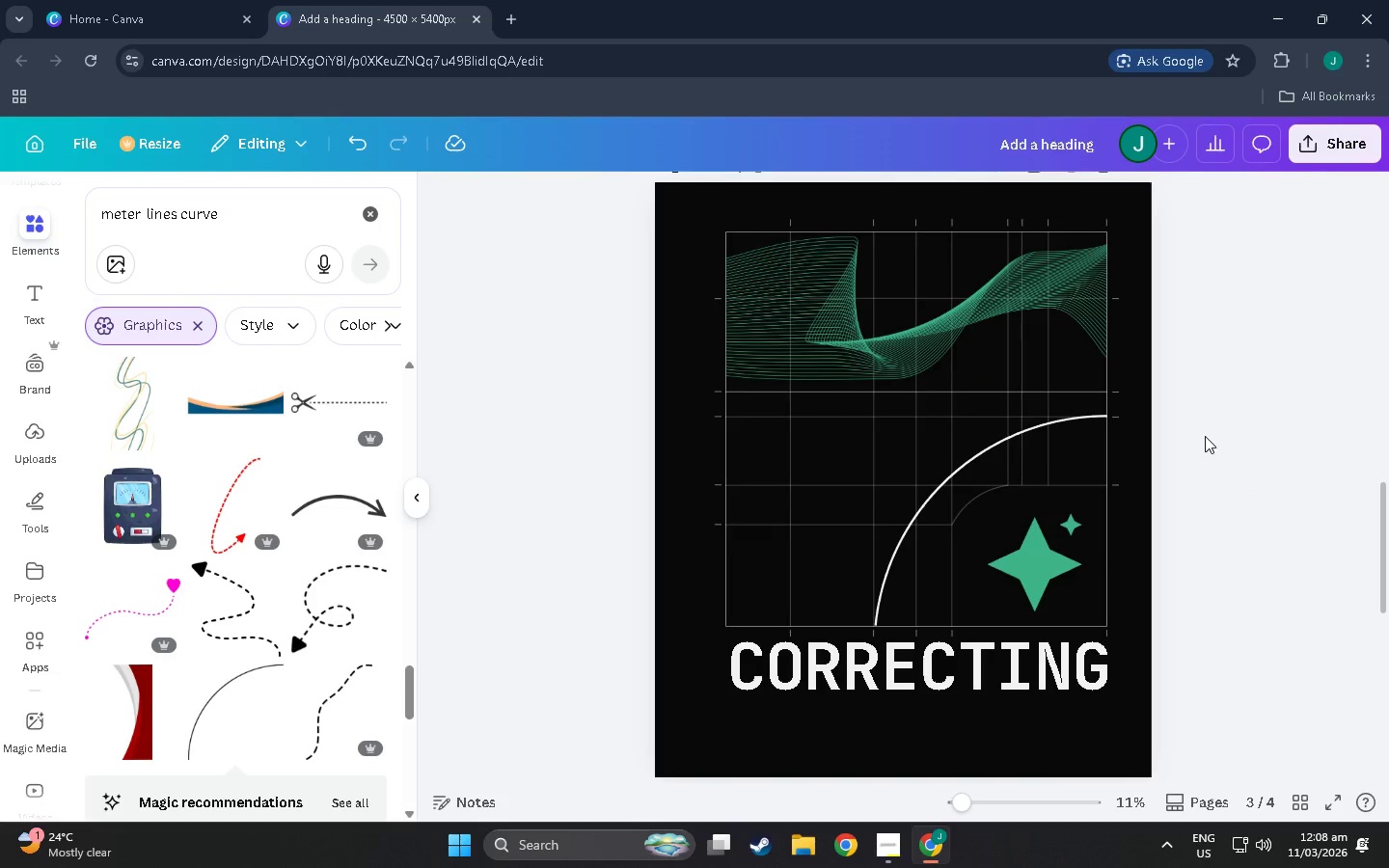 
left_click([988, 465])
 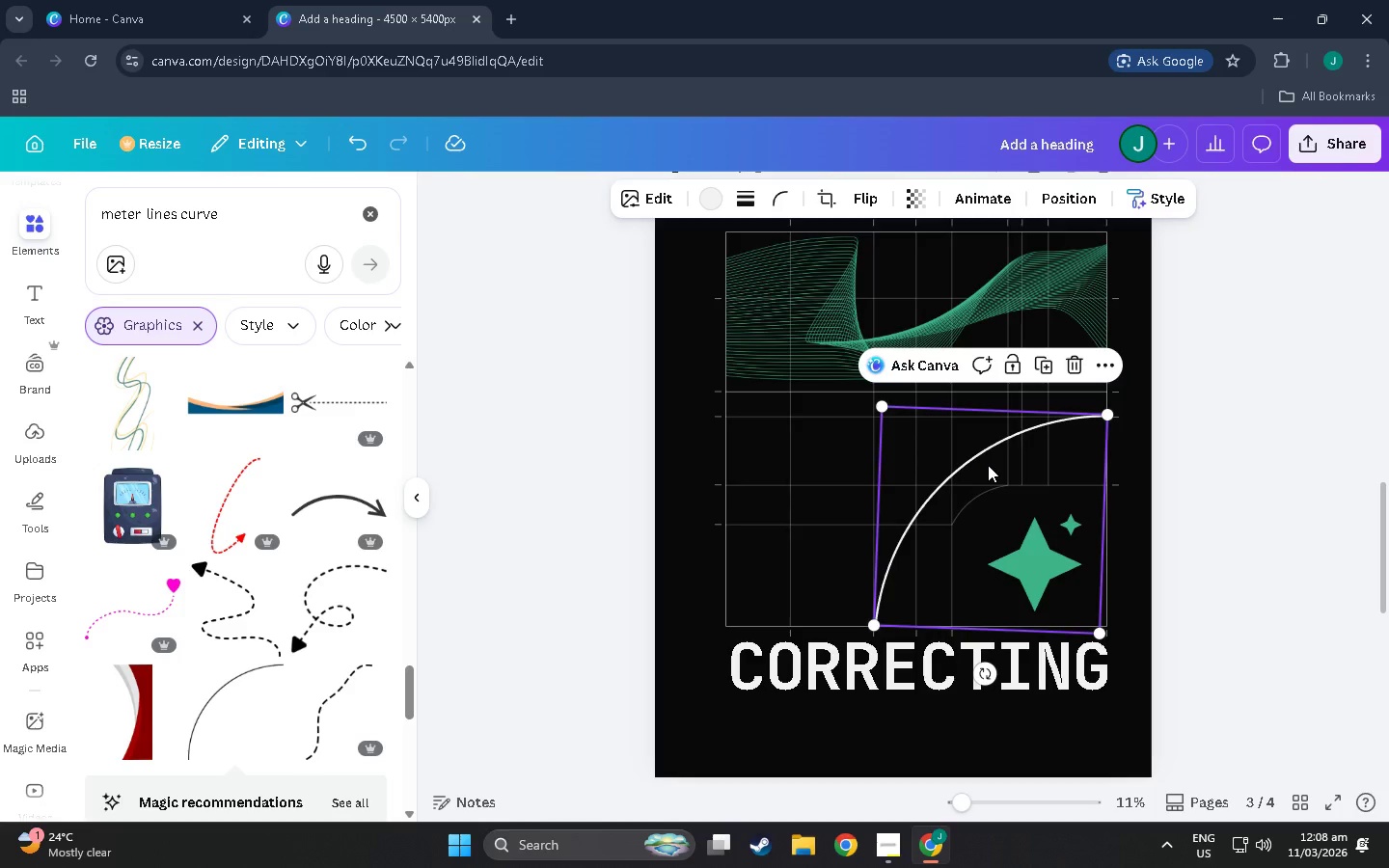 
key(Control+C)
 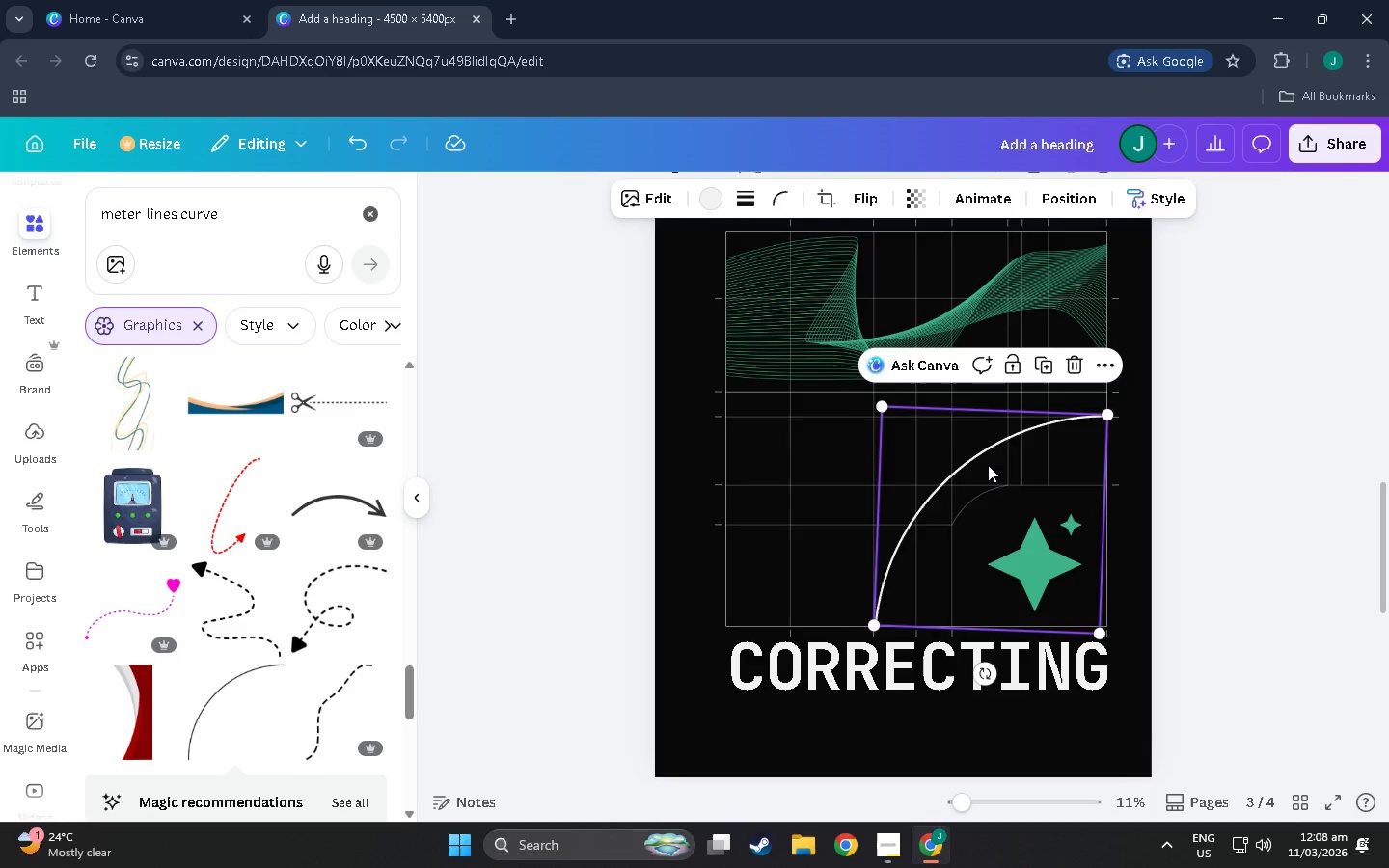 
key(Control+V)
 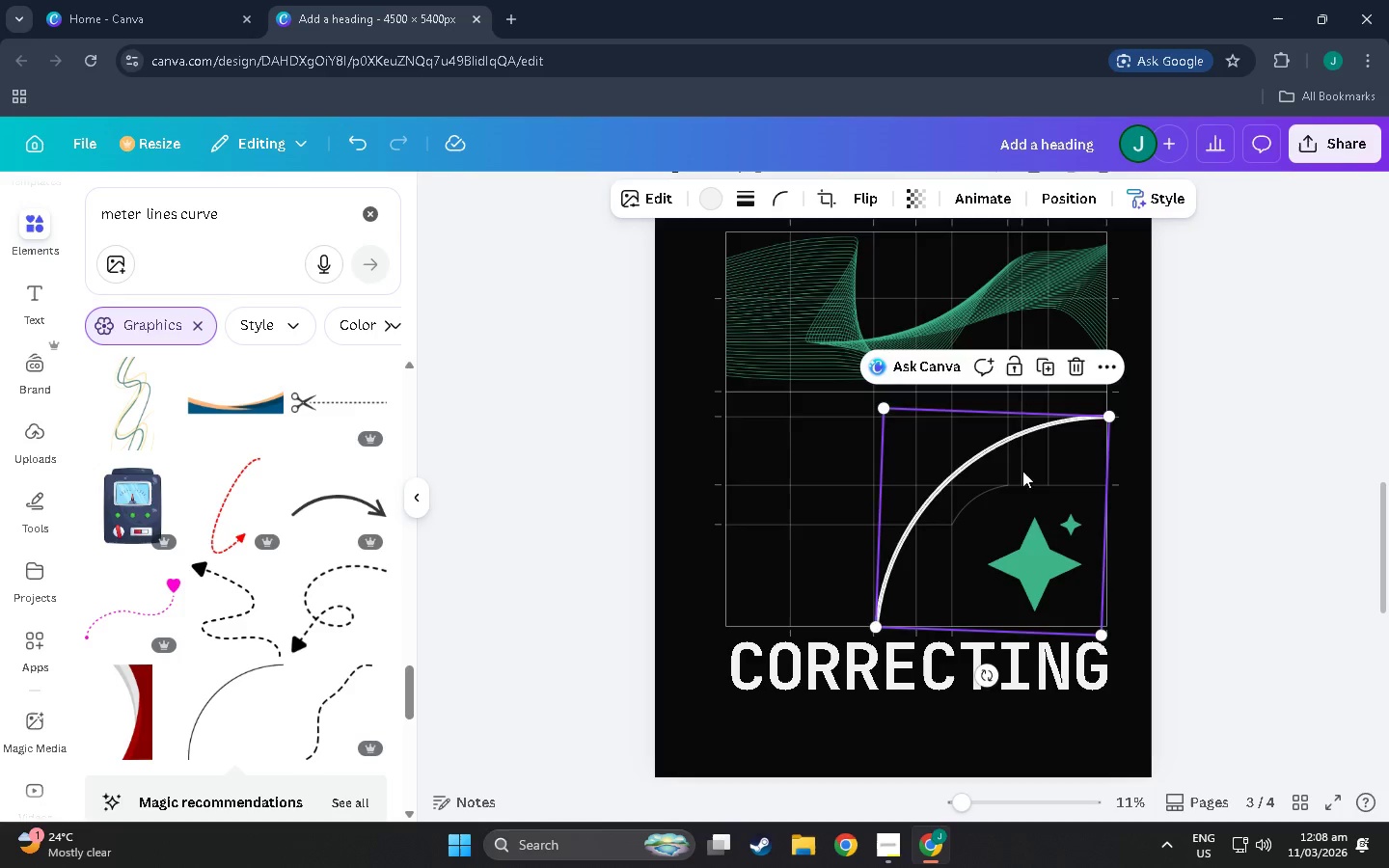 
left_click_drag(start_coordinate=[1022, 471], to_coordinate=[1022, 444])
 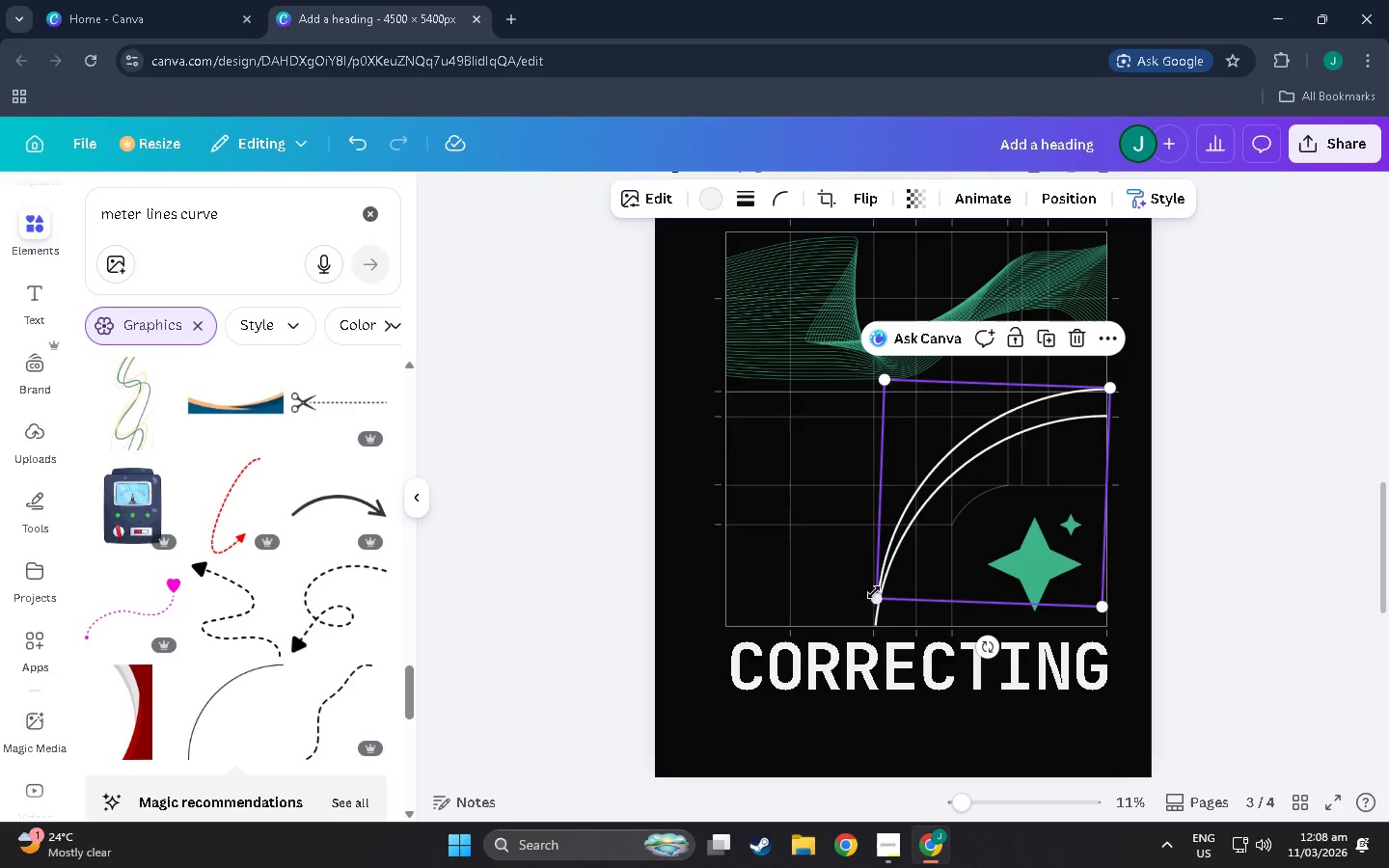 
left_click_drag(start_coordinate=[873, 593], to_coordinate=[833, 611])
 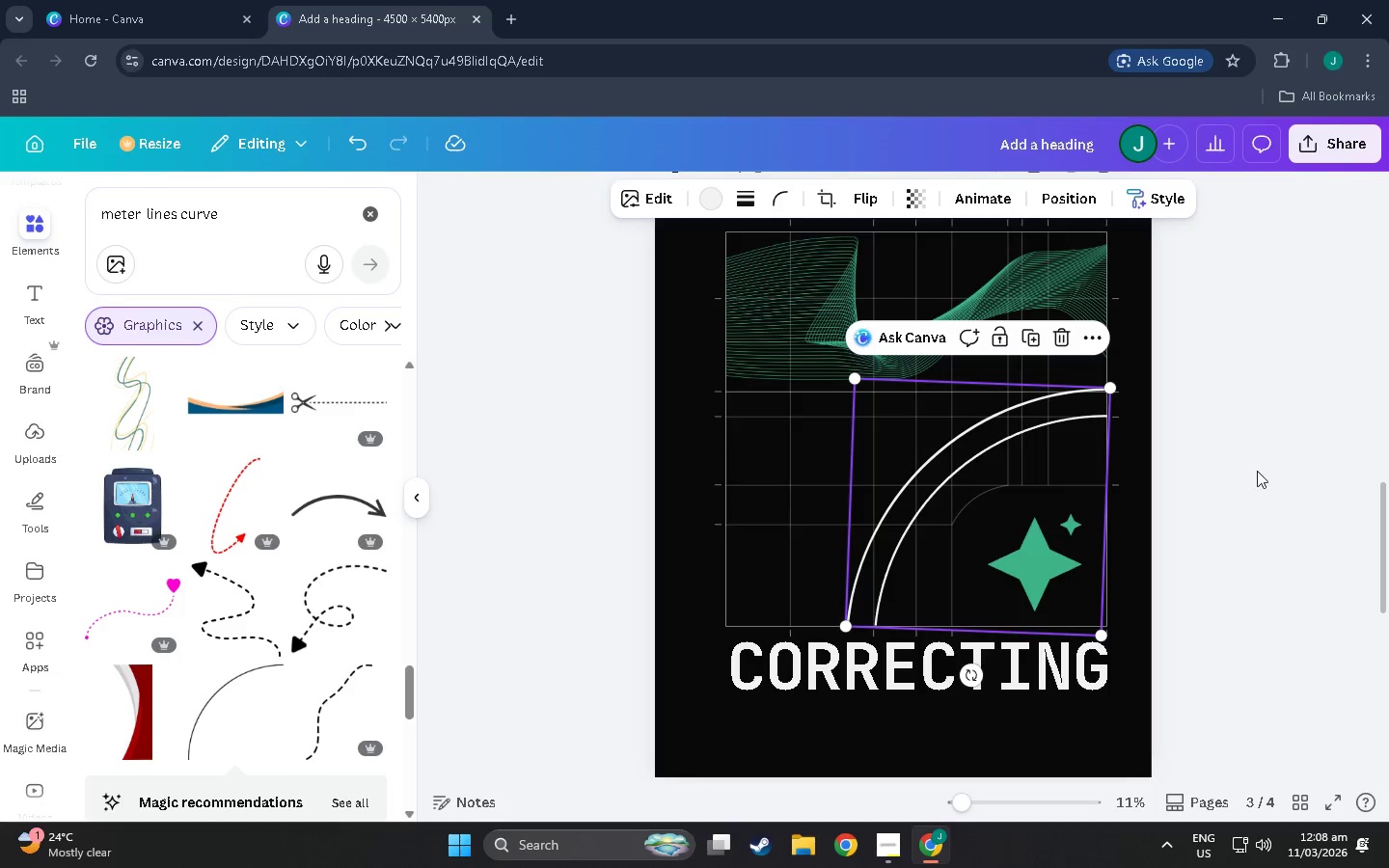 
double_click([1248, 468])
 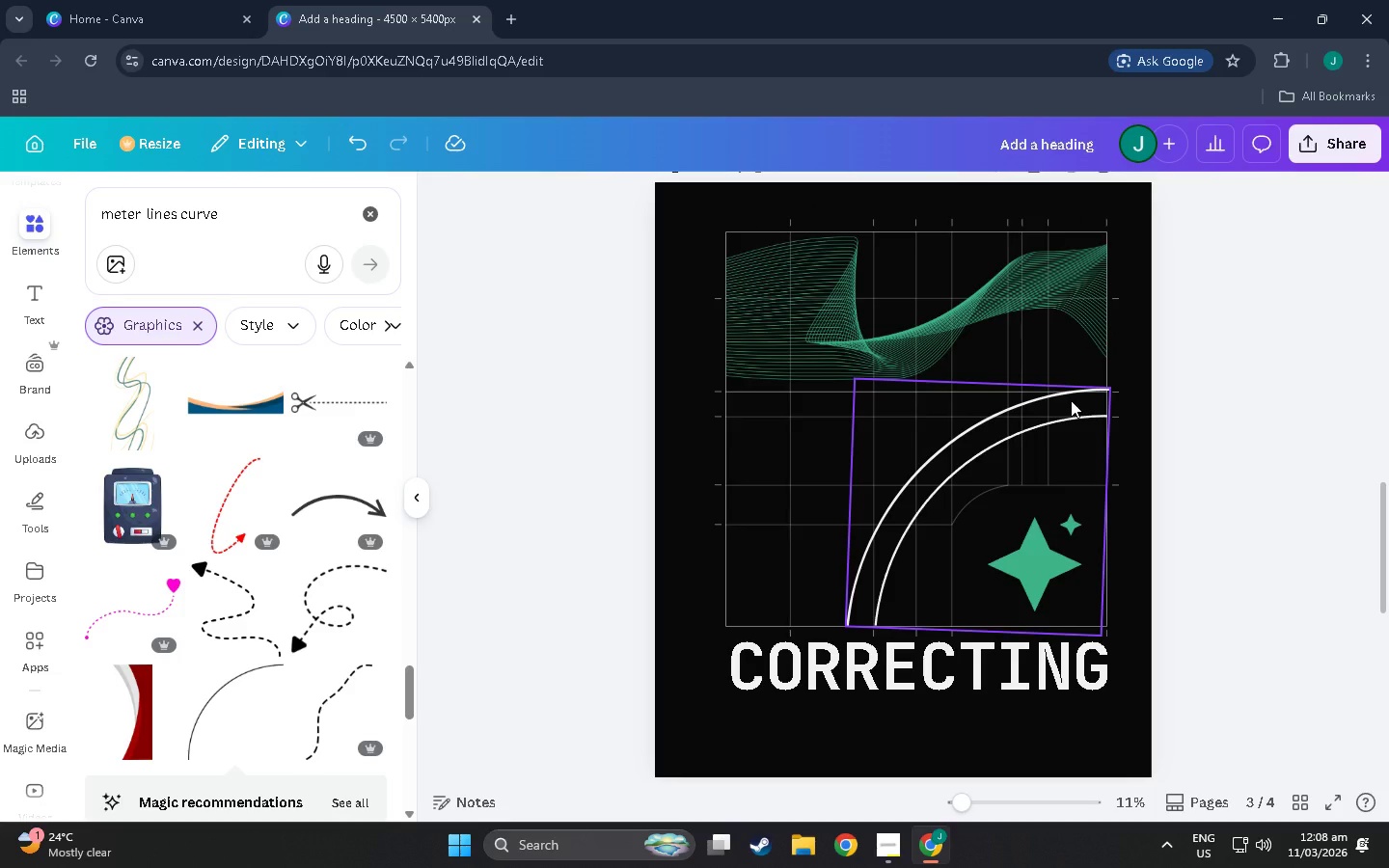 
left_click([1075, 393])
 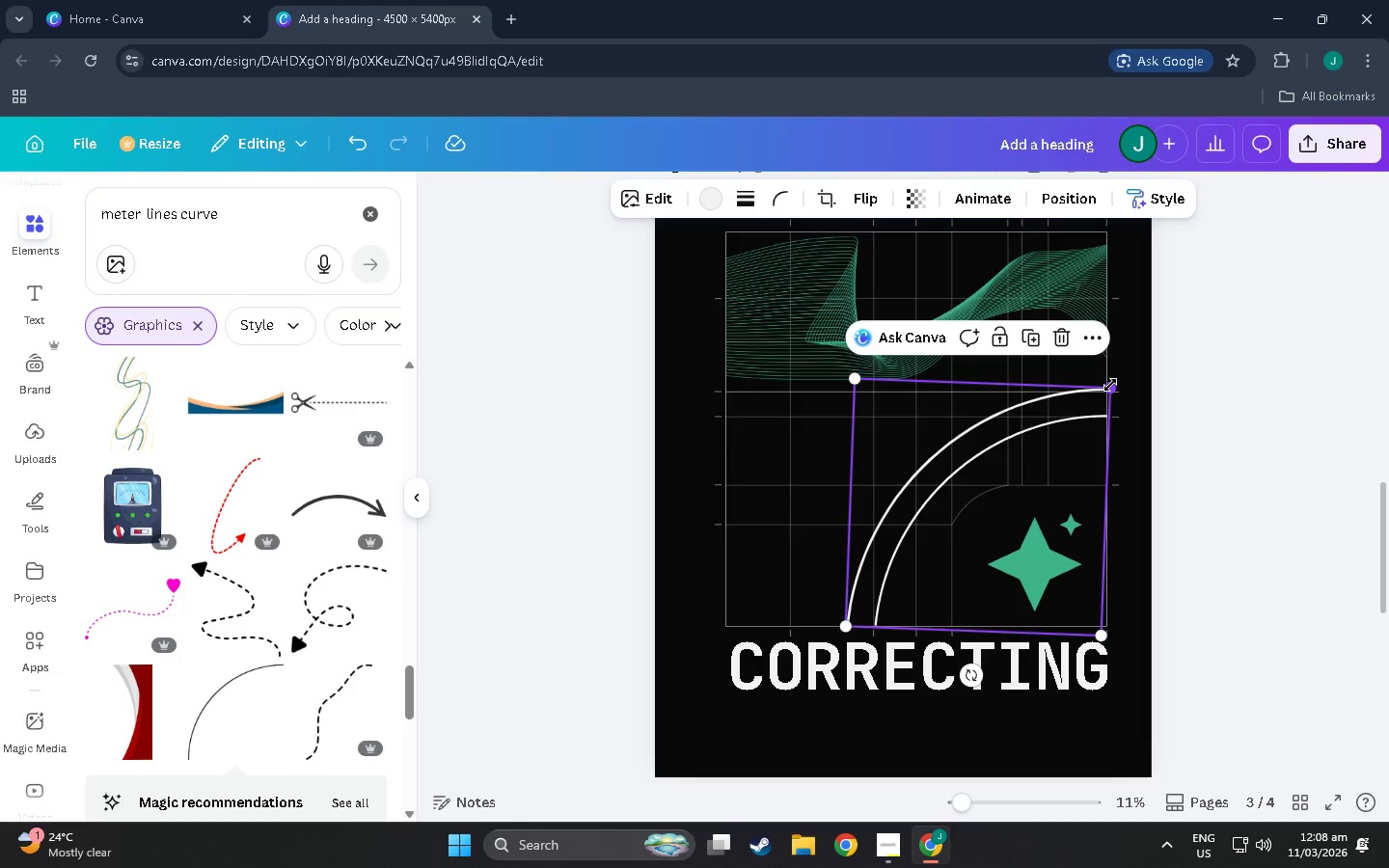 
left_click_drag(start_coordinate=[1110, 385], to_coordinate=[1105, 387])
 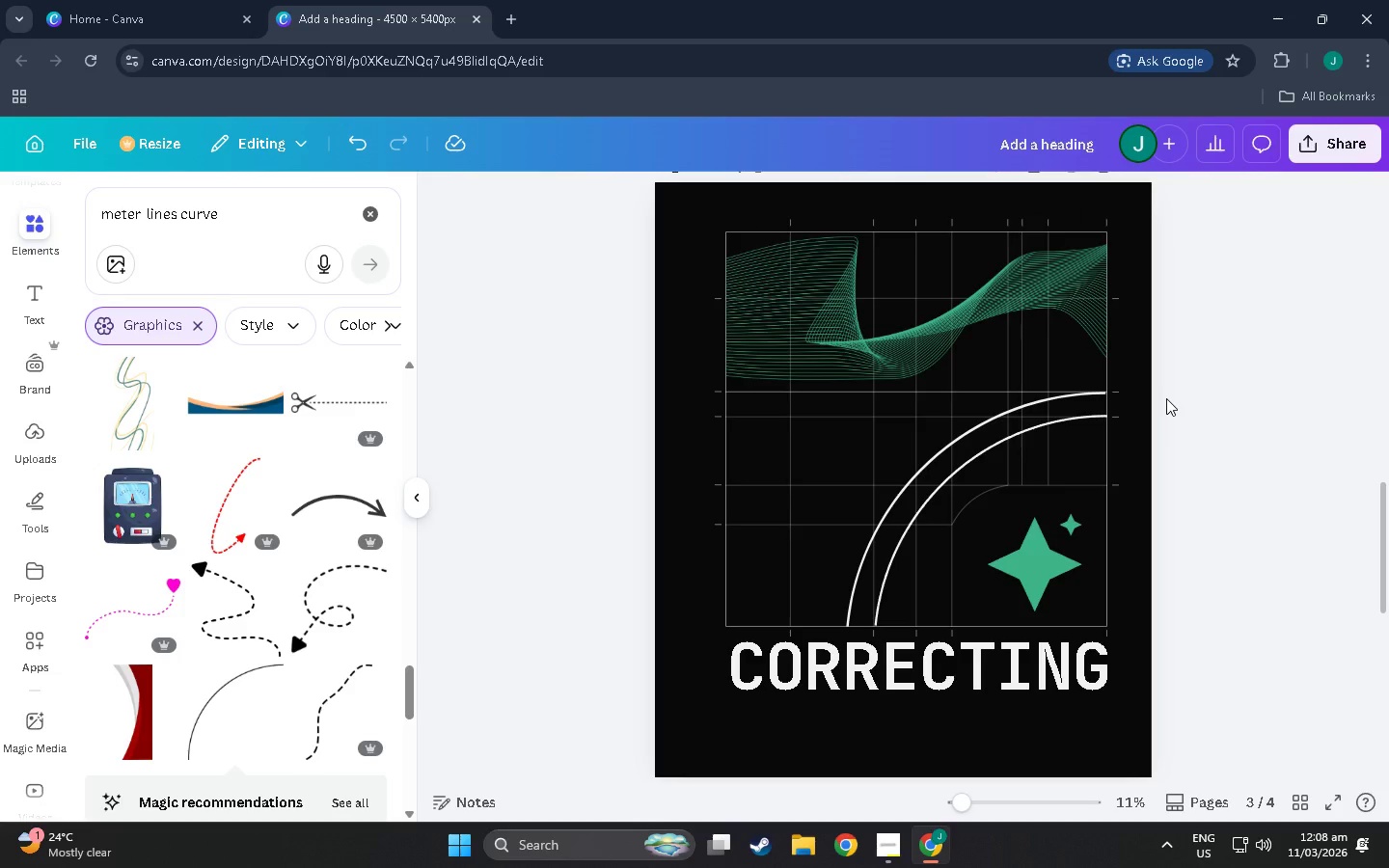 
wait(8.81)
 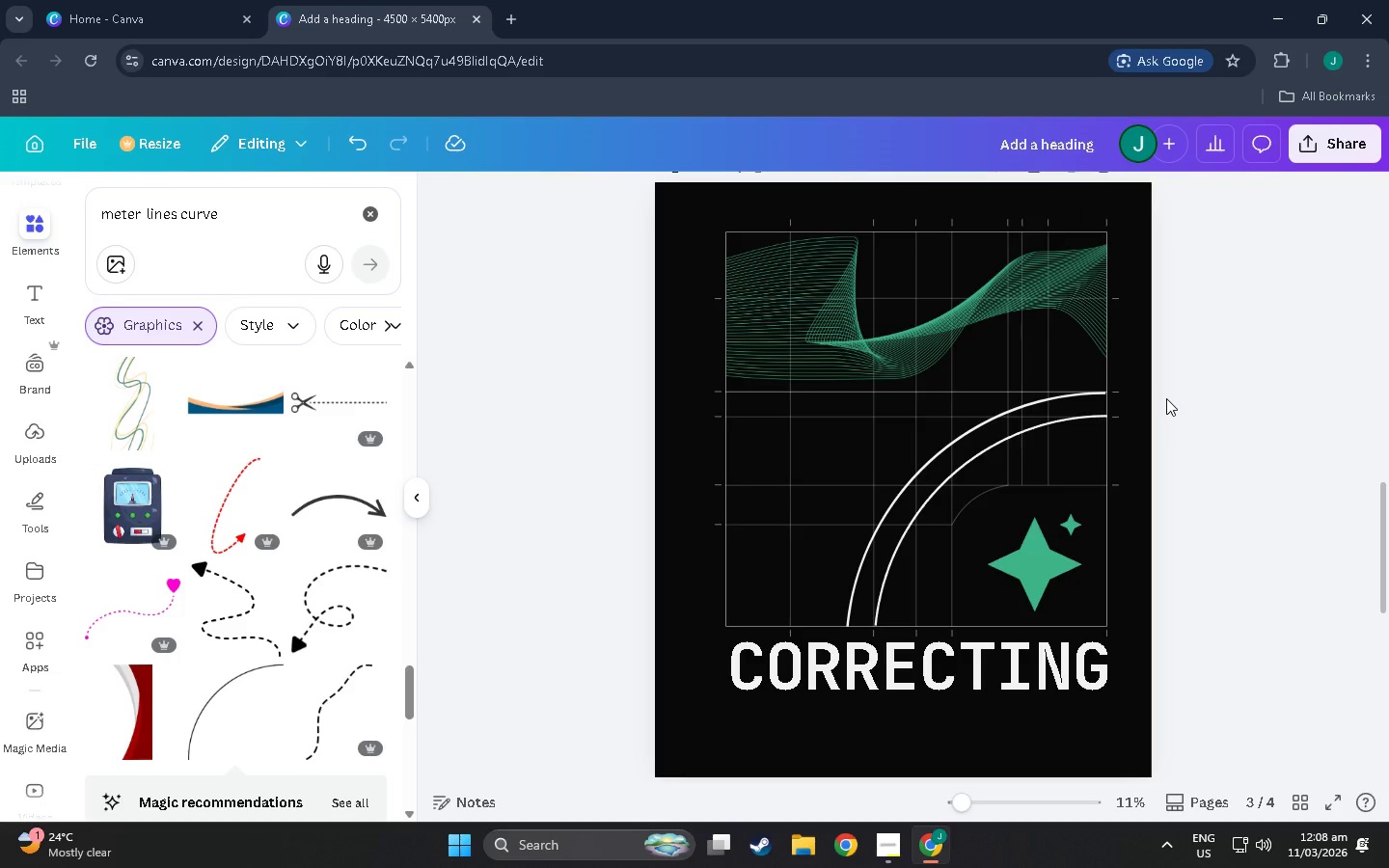 
left_click([1228, 430])
 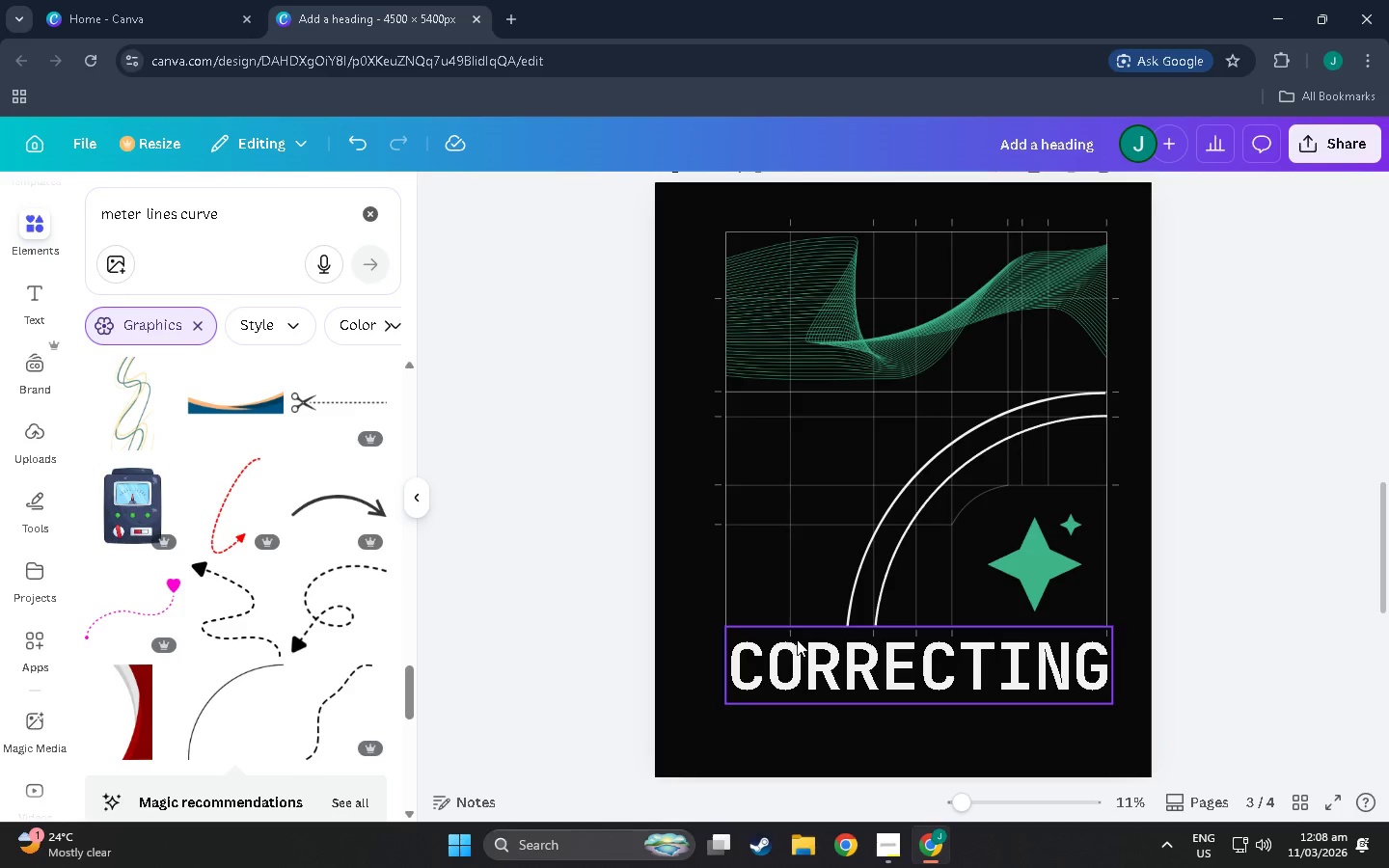 
scroll: coordinate [277, 656], scroll_direction: down, amount: 10.0
 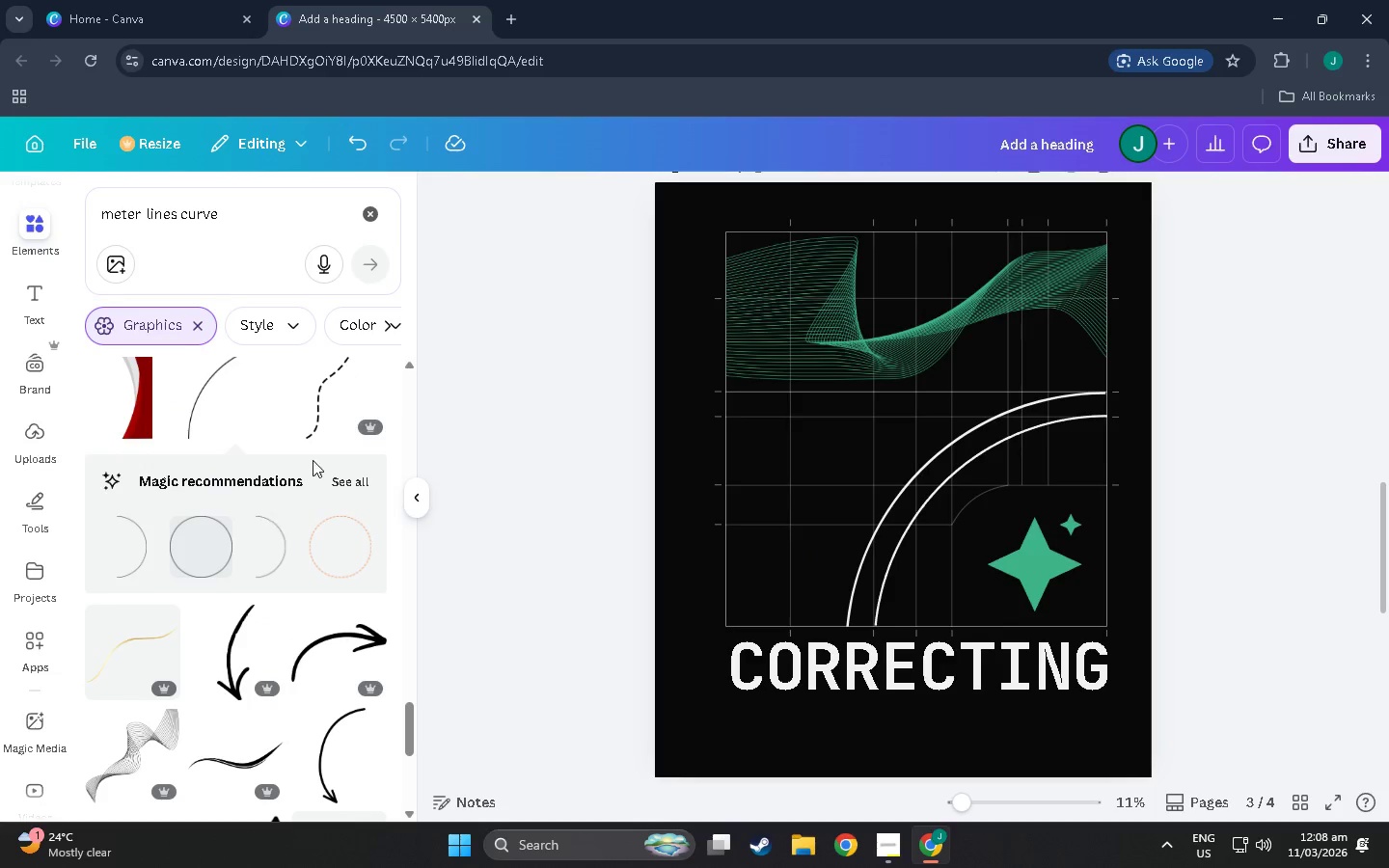 
left_click([921, 466])
 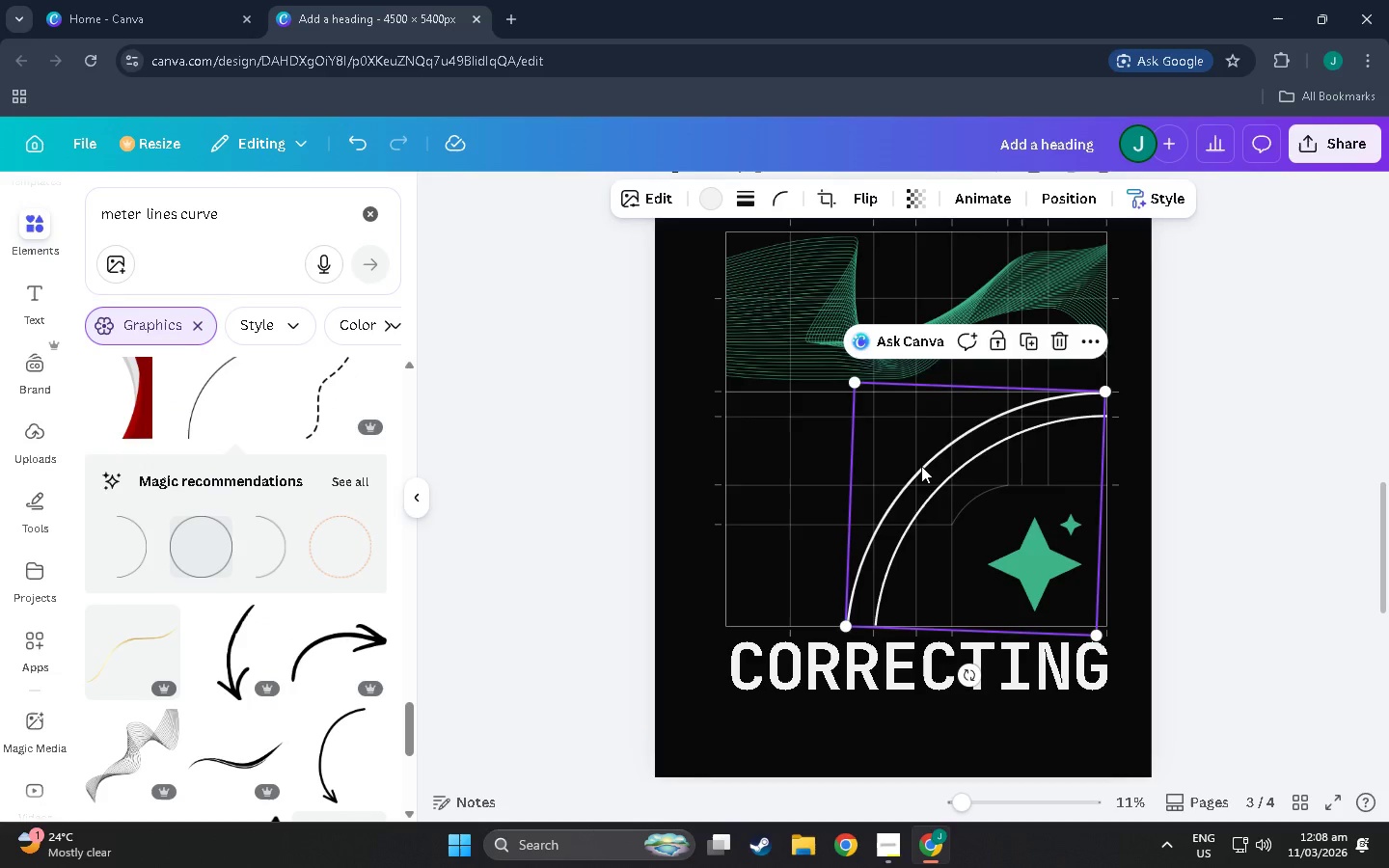 
key(Control+C)
 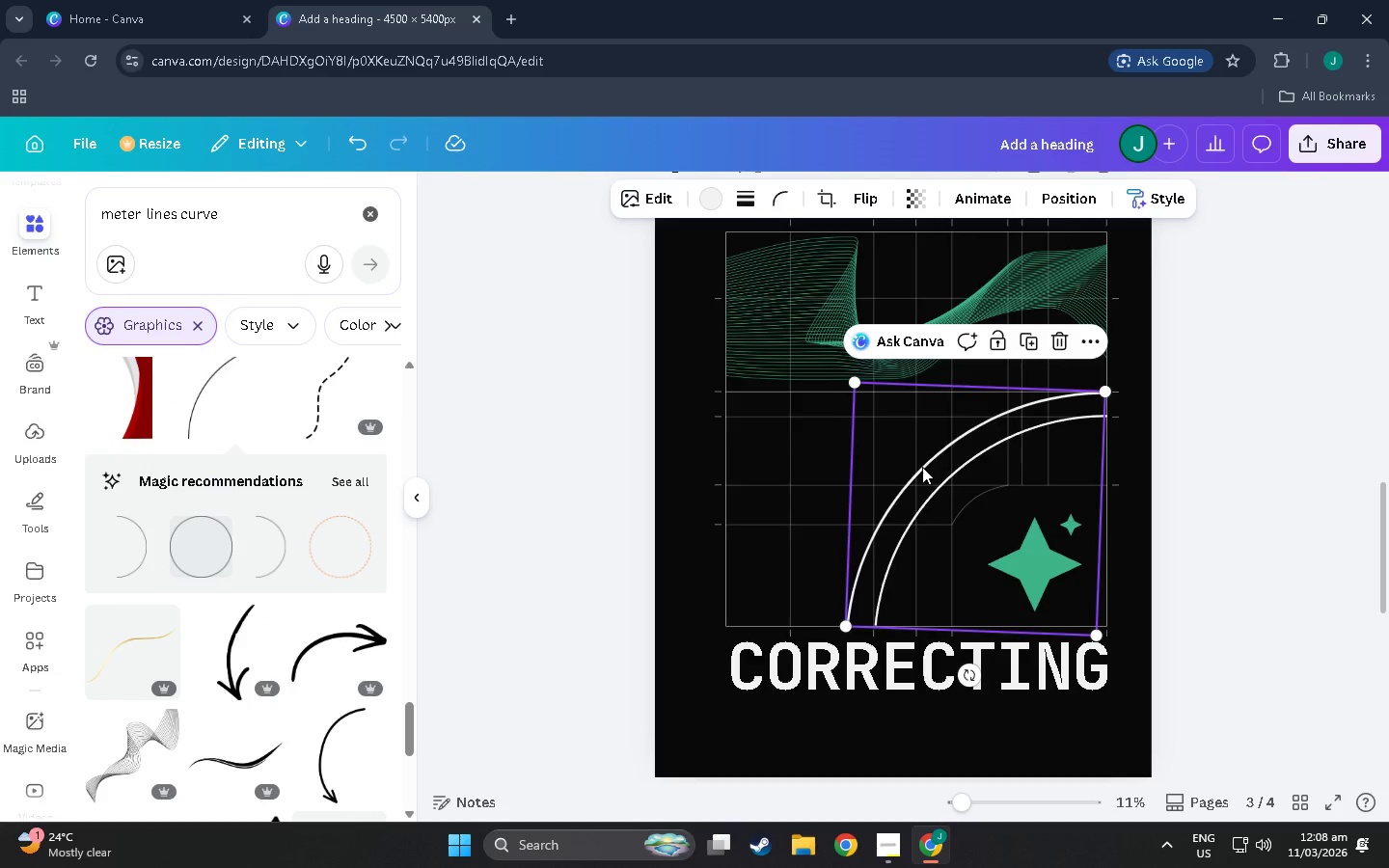 
key(Control+V)
 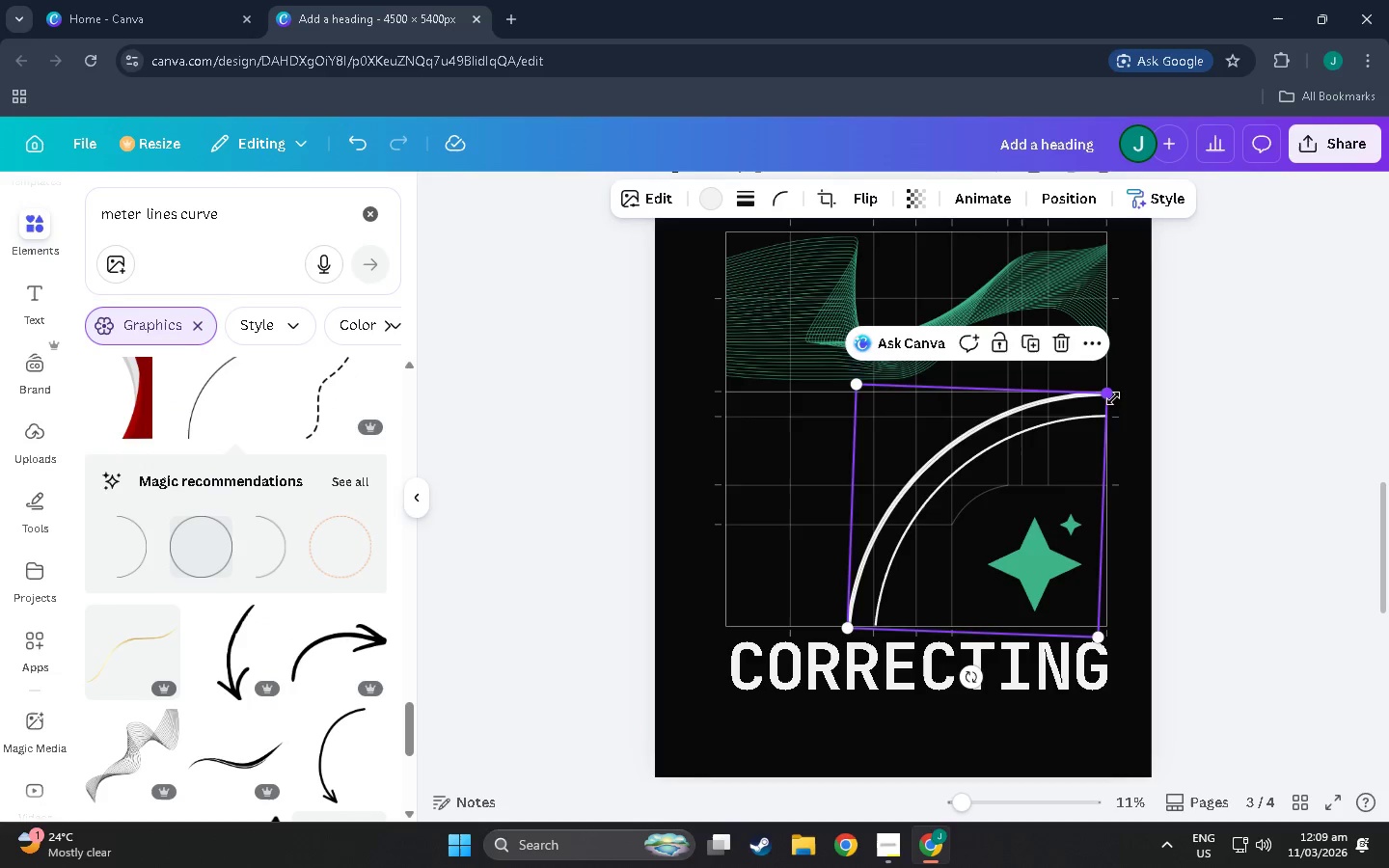 
left_click_drag(start_coordinate=[1111, 397], to_coordinate=[986, 457])
 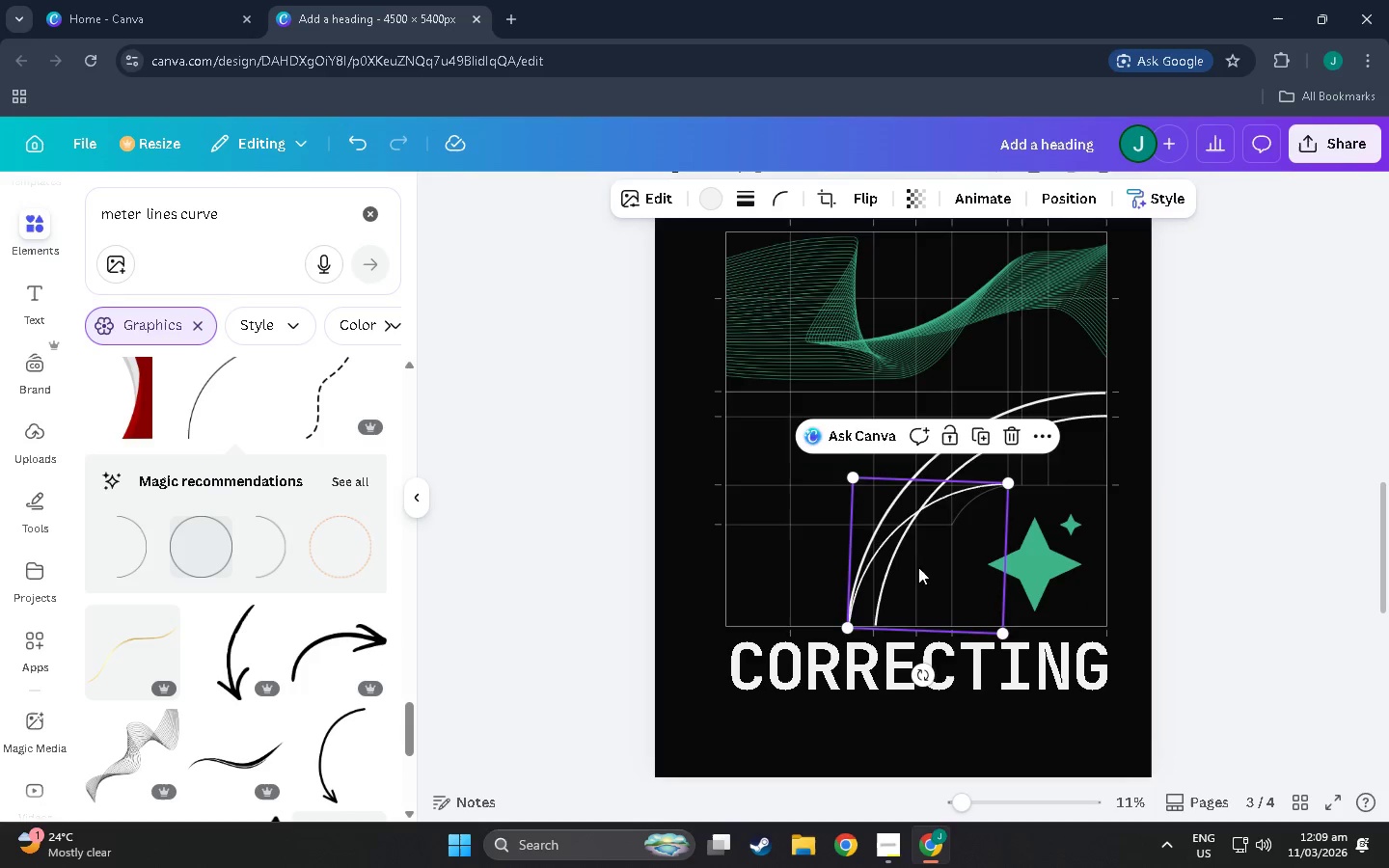 
left_click_drag(start_coordinate=[918, 567], to_coordinate=[948, 513])
 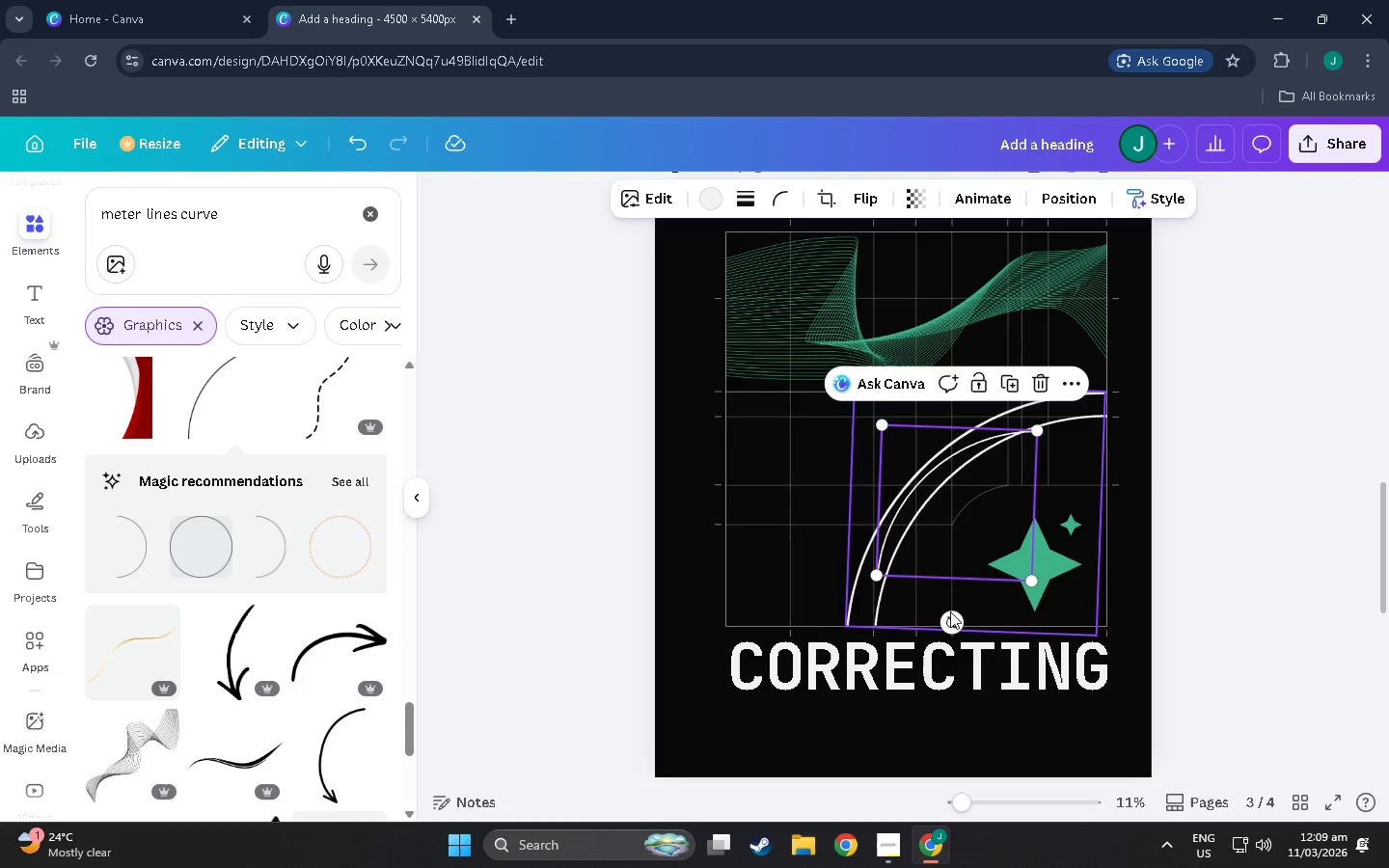 
left_click_drag(start_coordinate=[950, 617], to_coordinate=[965, 620])
 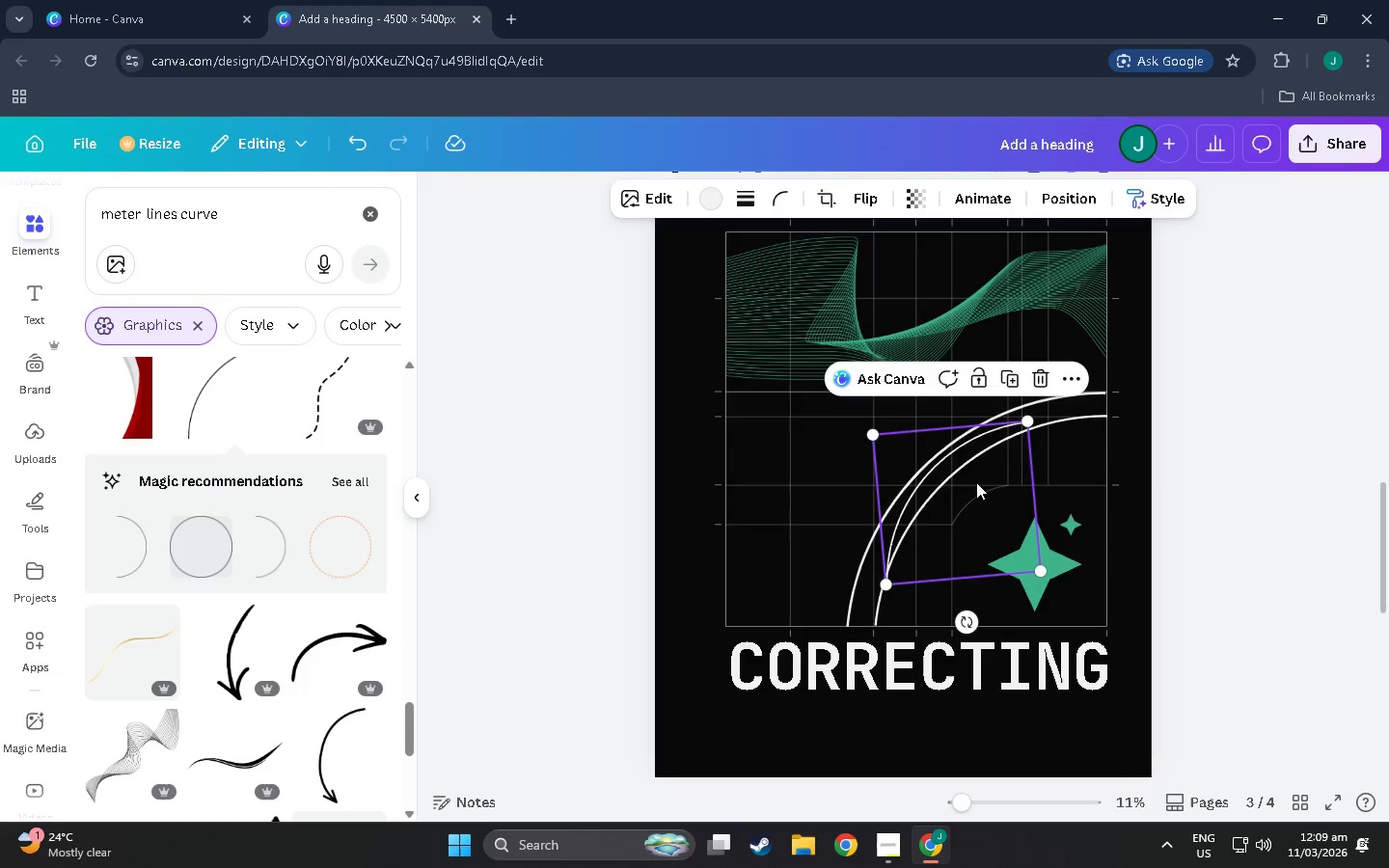 
left_click_drag(start_coordinate=[976, 484], to_coordinate=[973, 490])
 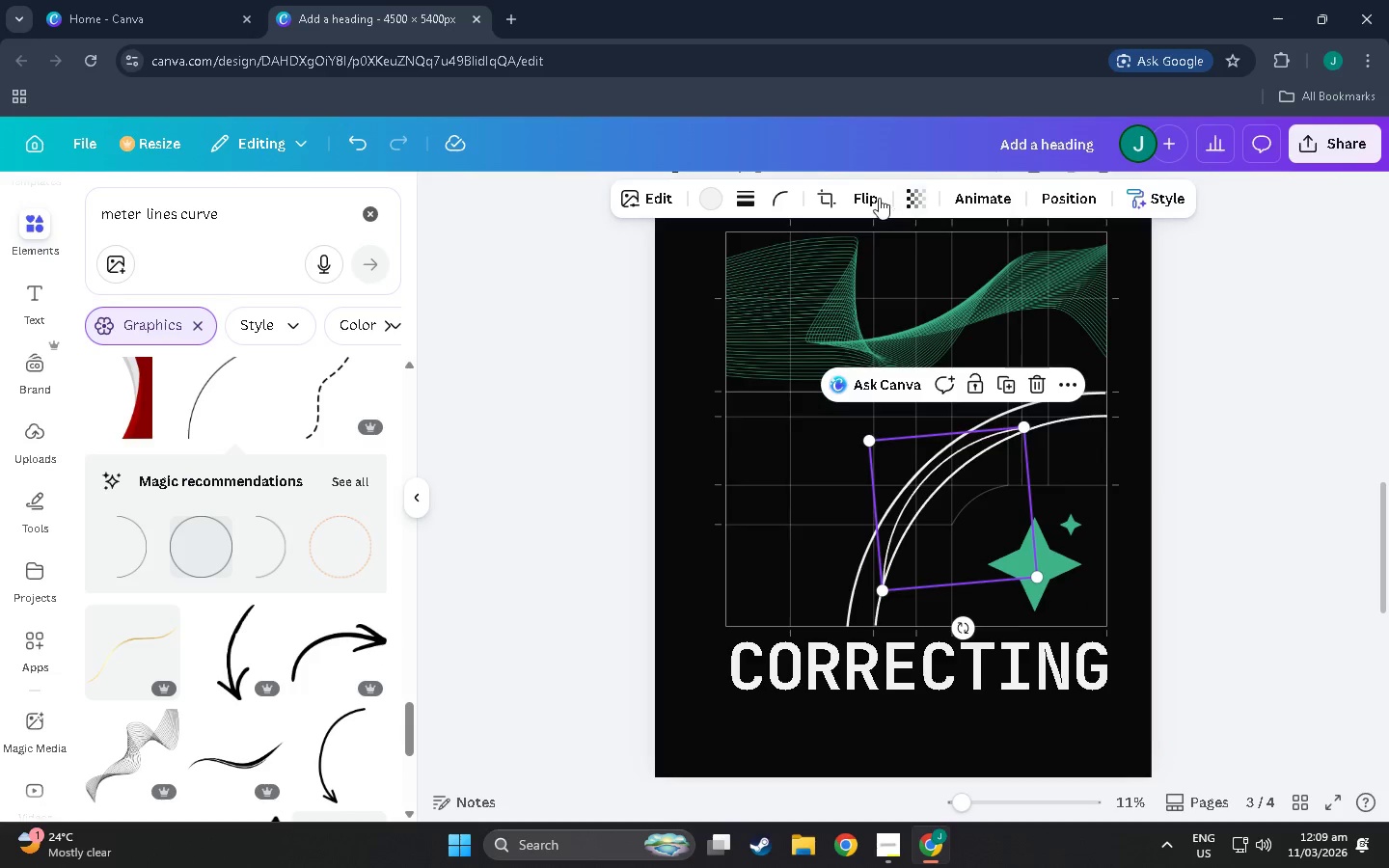 
left_click([825, 192])
 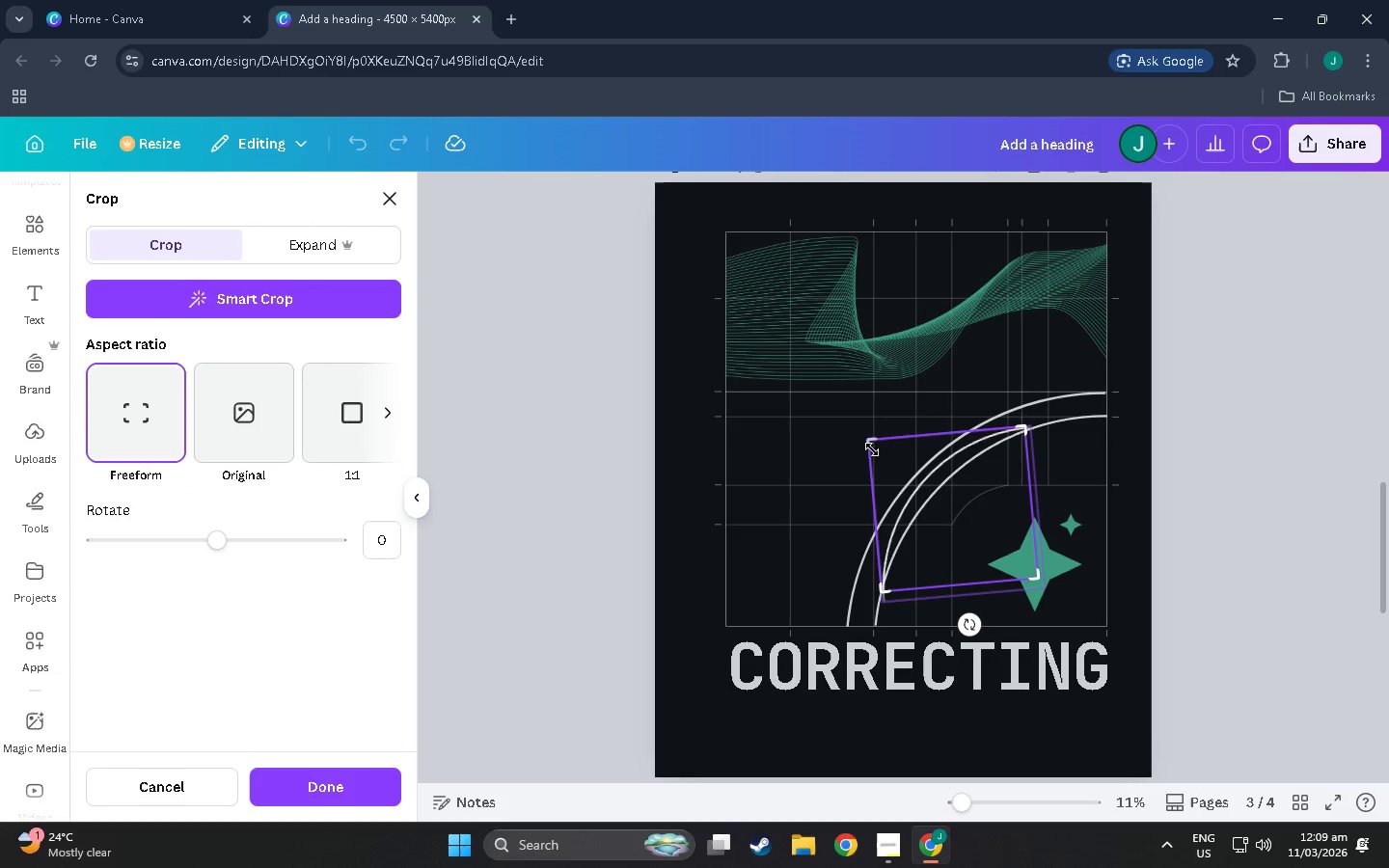 
left_click_drag(start_coordinate=[871, 449], to_coordinate=[886, 430])
 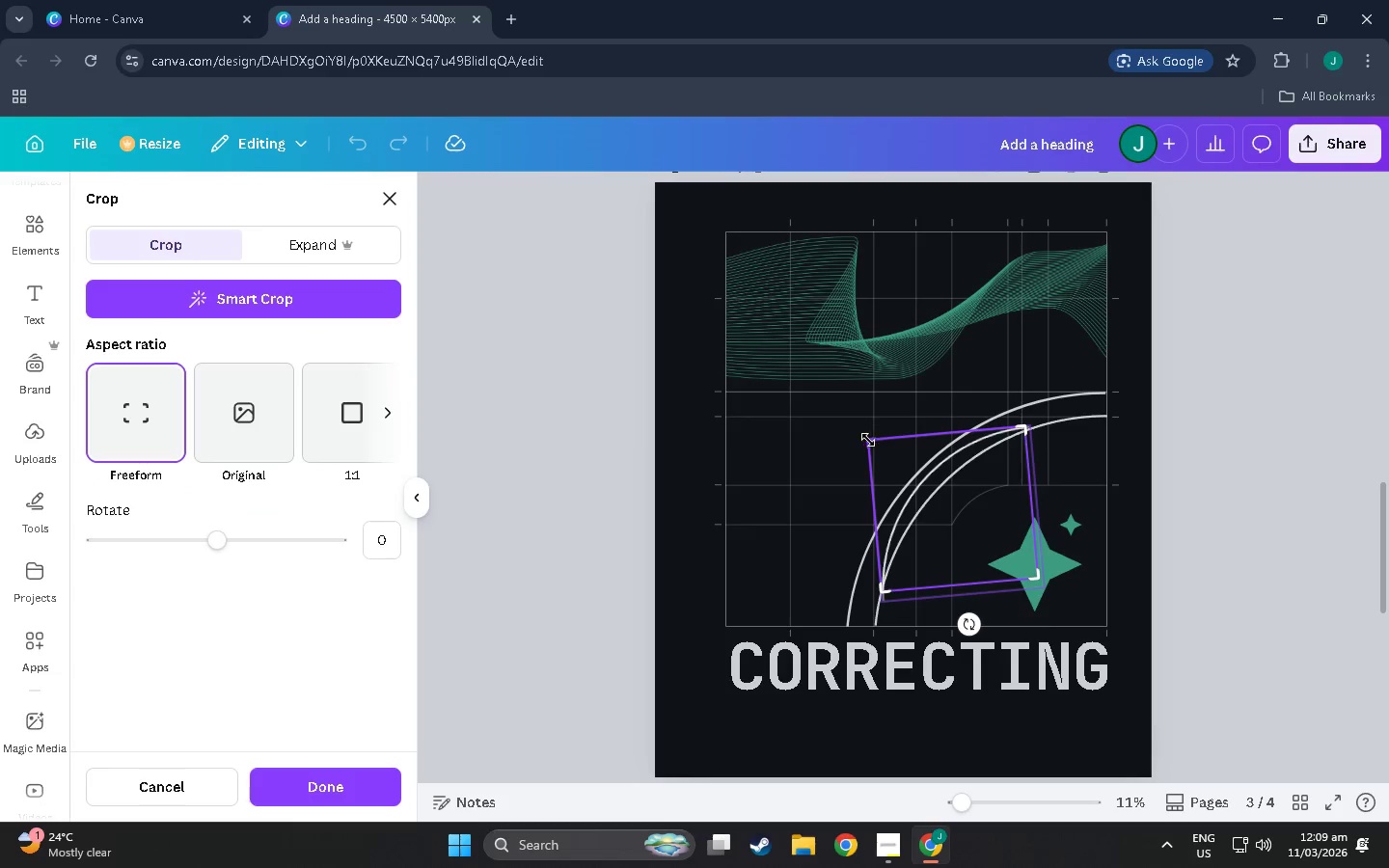 
left_click_drag(start_coordinate=[867, 440], to_coordinate=[882, 438])
 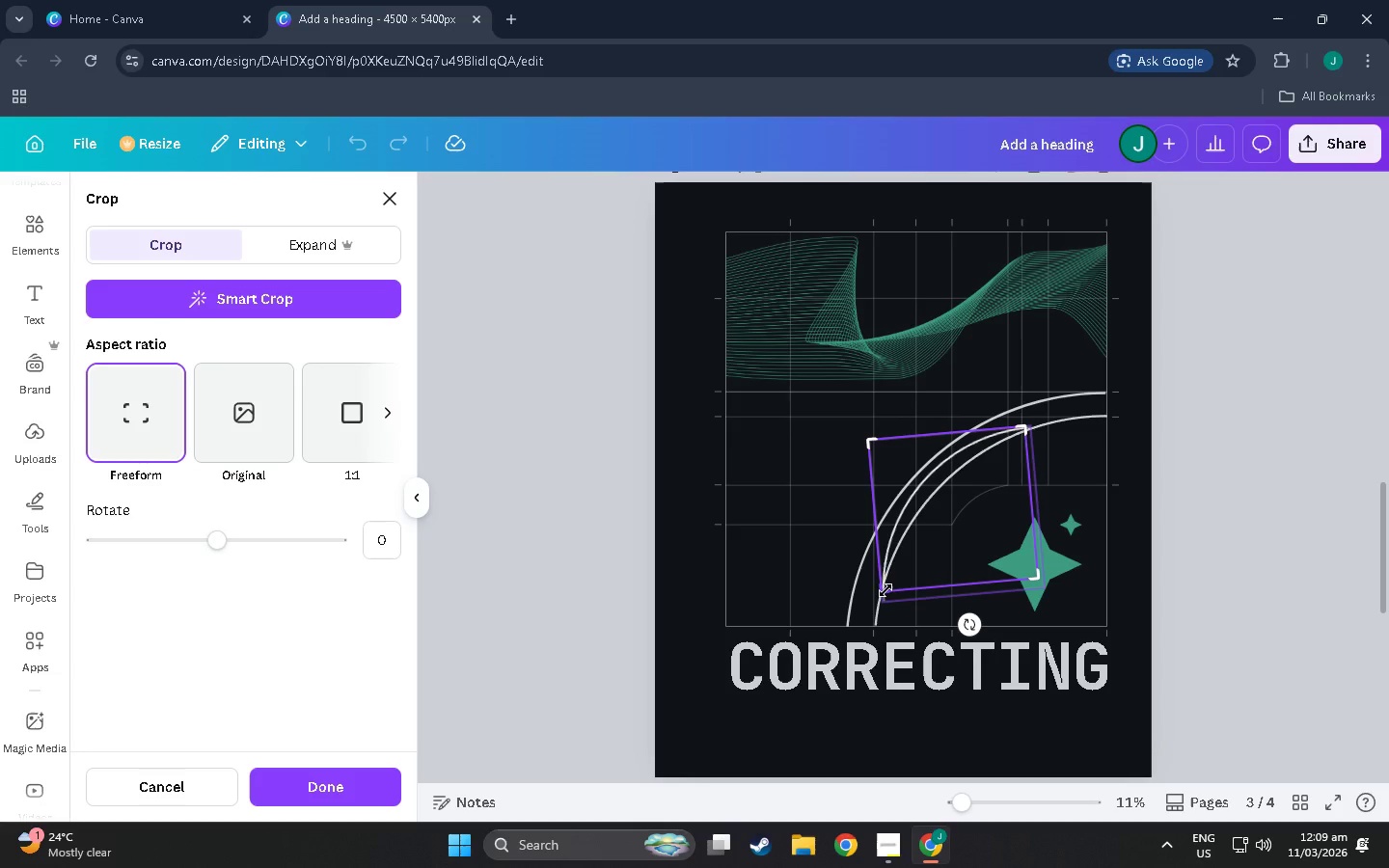 
left_click([885, 590])
 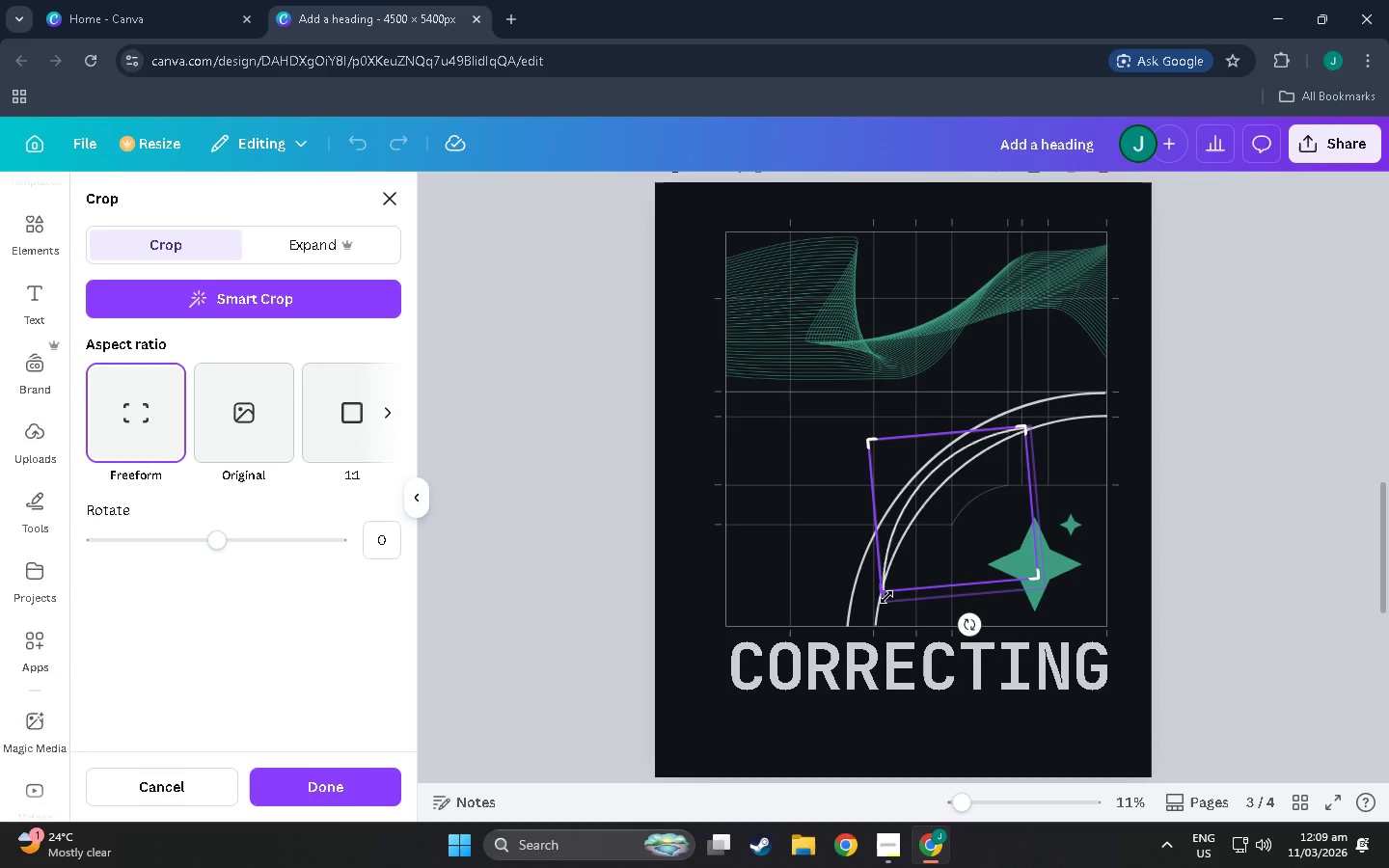 
left_click_drag(start_coordinate=[886, 597], to_coordinate=[905, 578])
 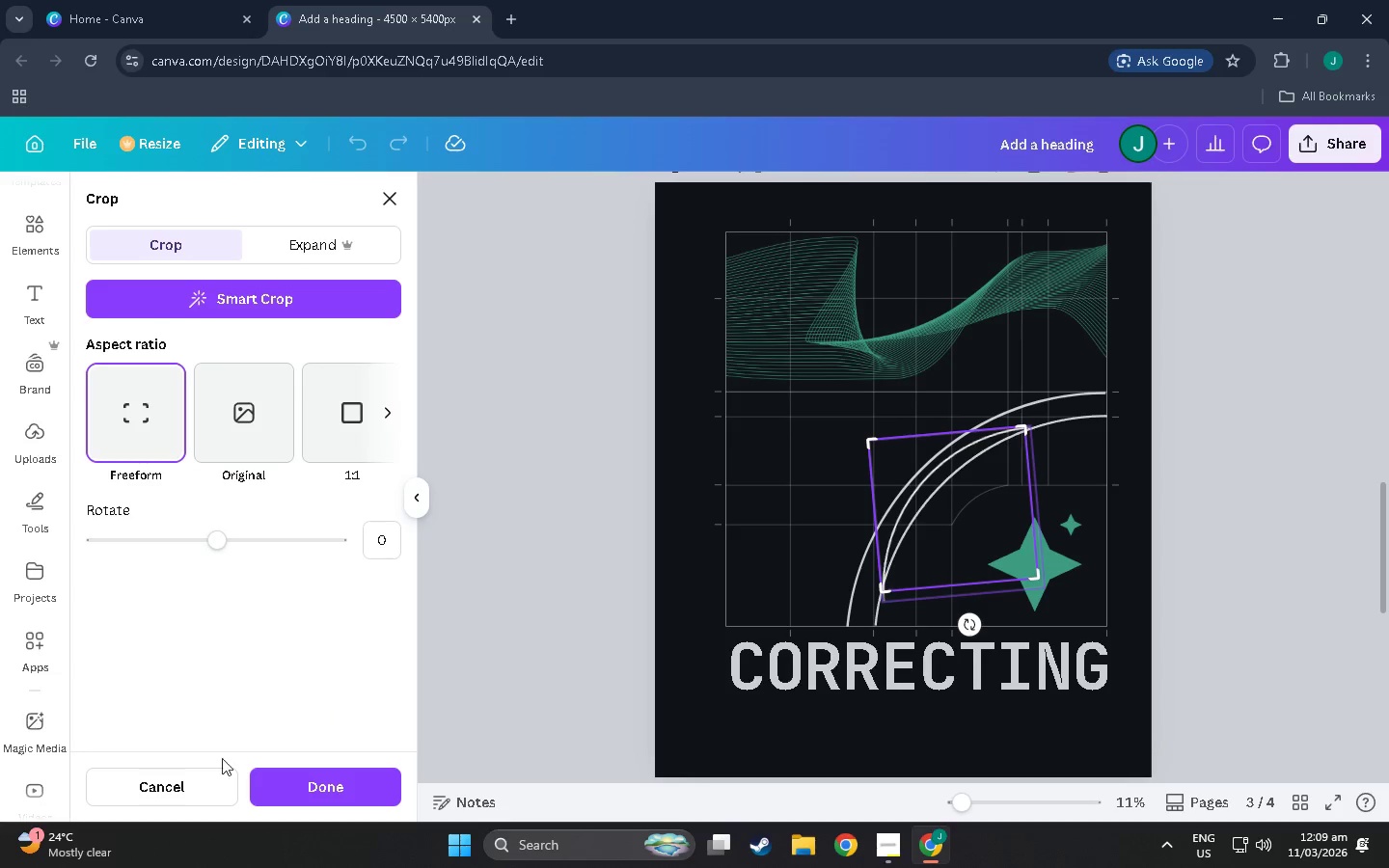 
left_click([174, 780])
 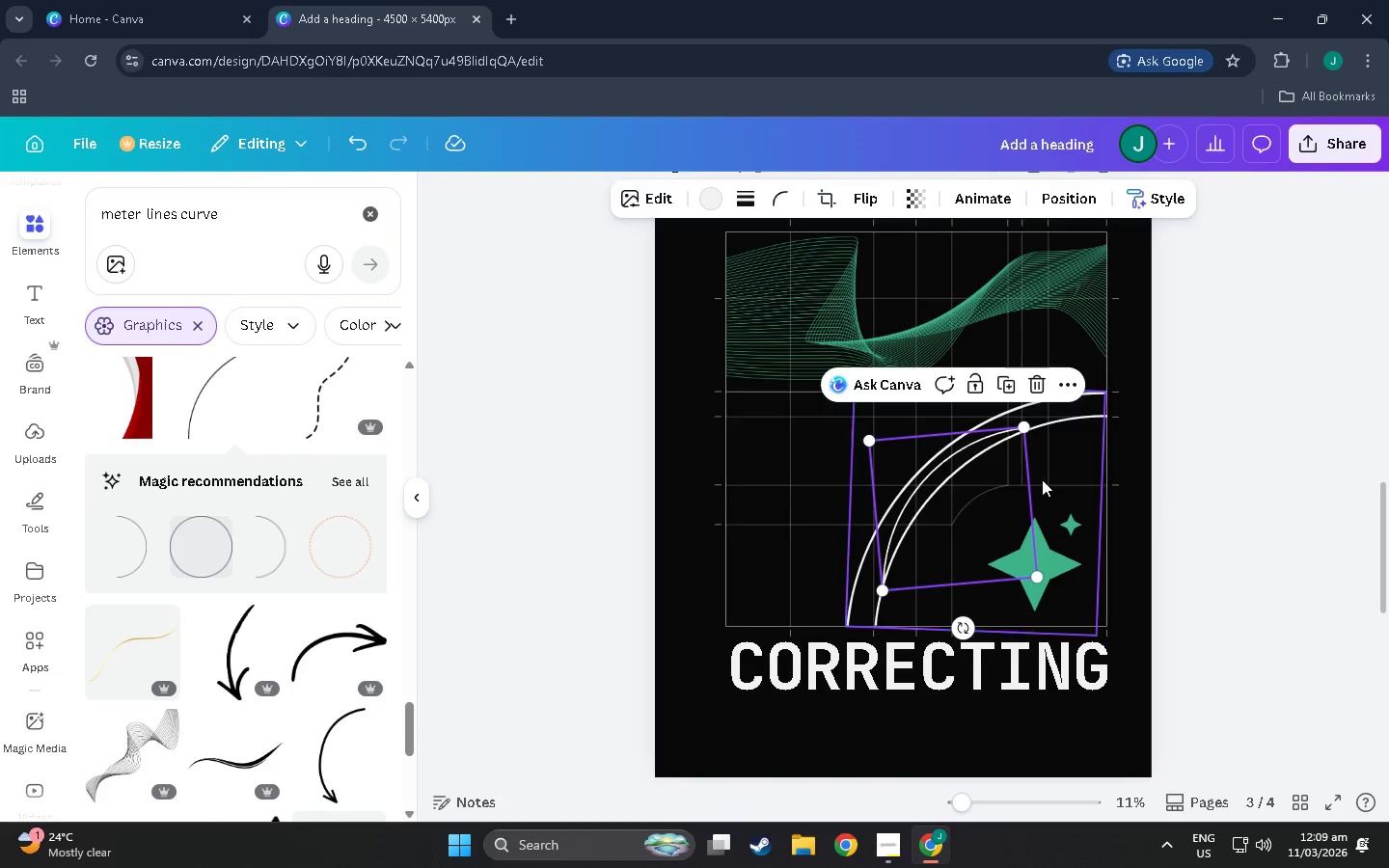 
left_click_drag(start_coordinate=[948, 509], to_coordinate=[774, 461])
 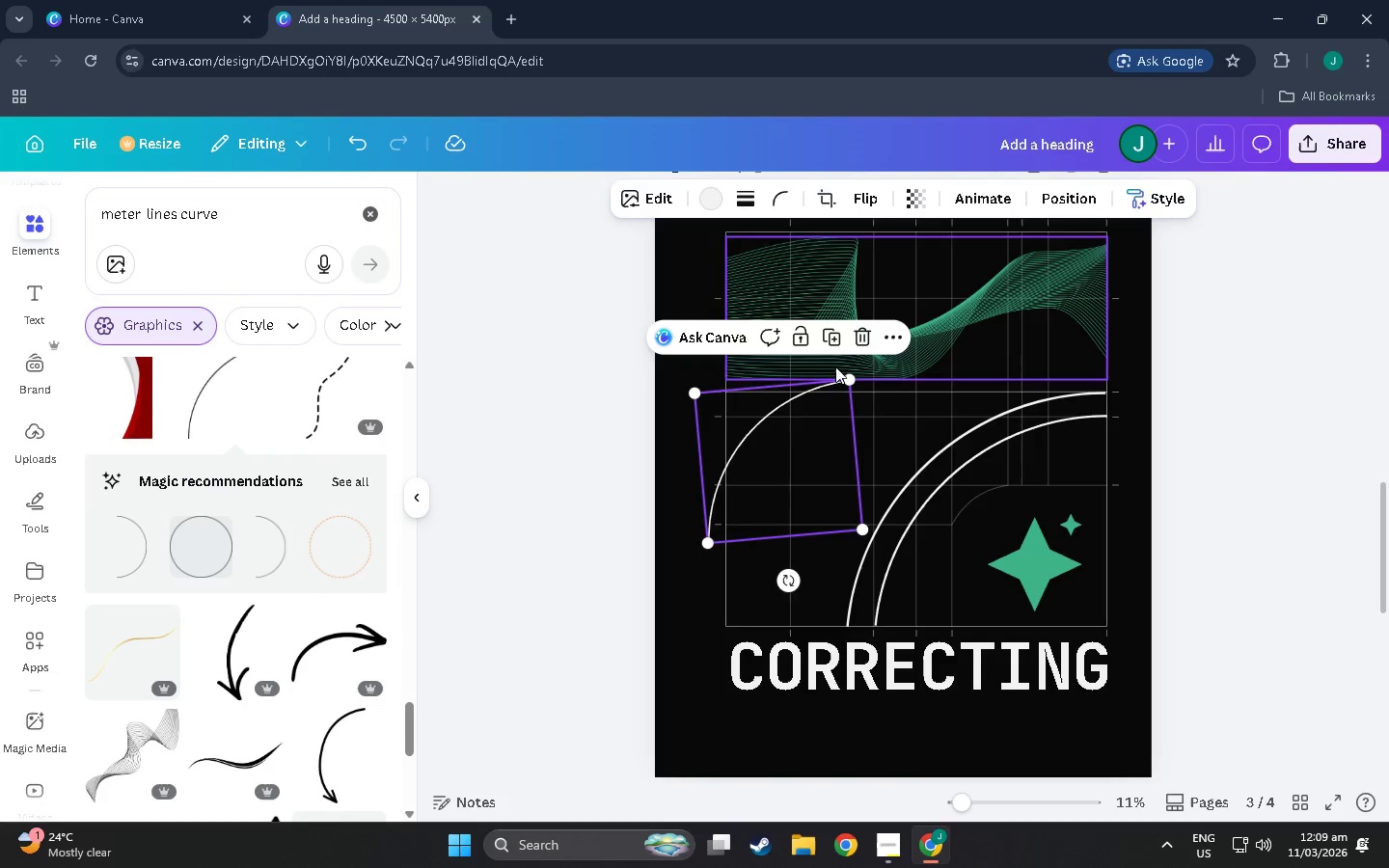 
left_click_drag(start_coordinate=[814, 449], to_coordinate=[845, 472])
 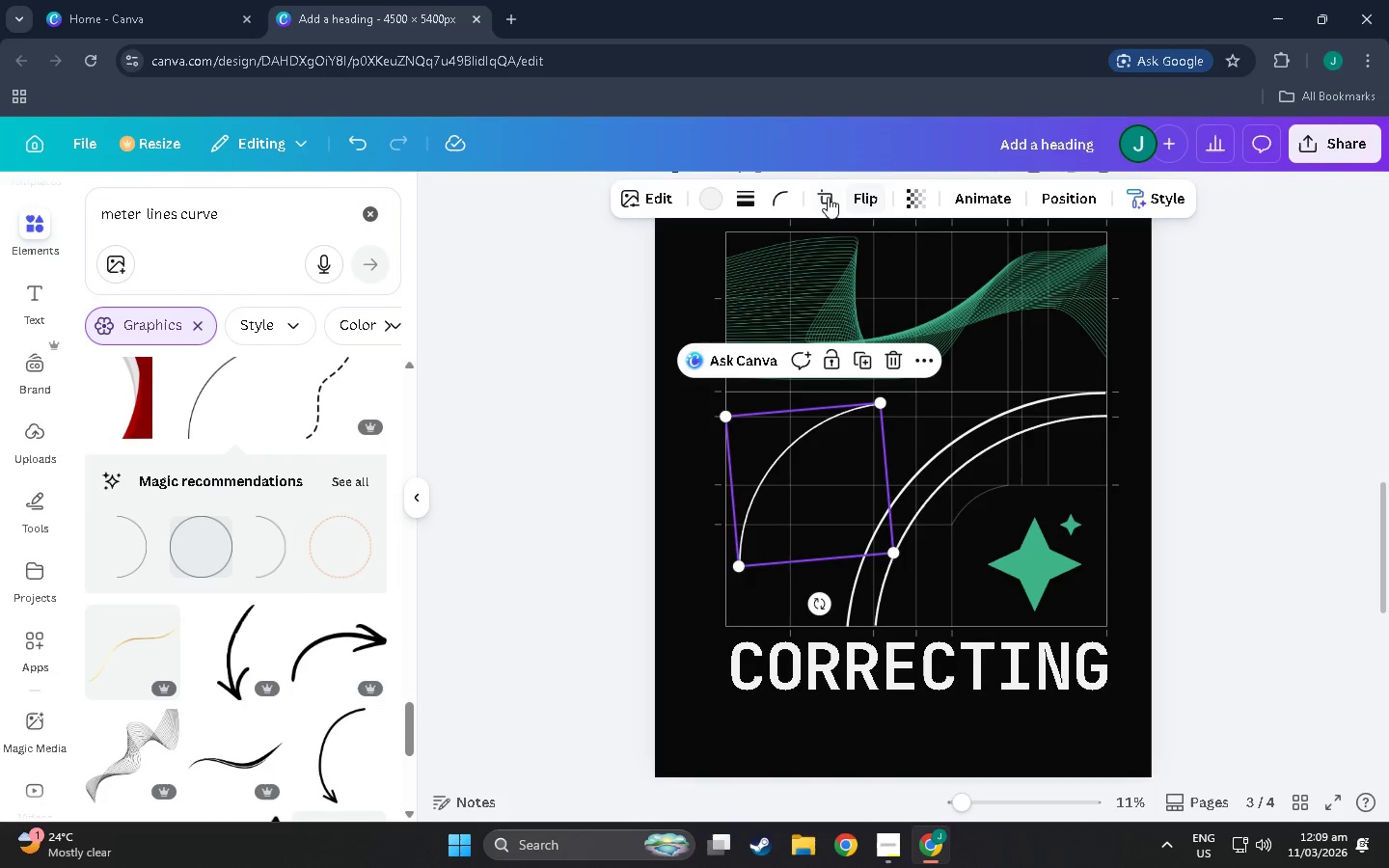 
left_click([822, 196])
 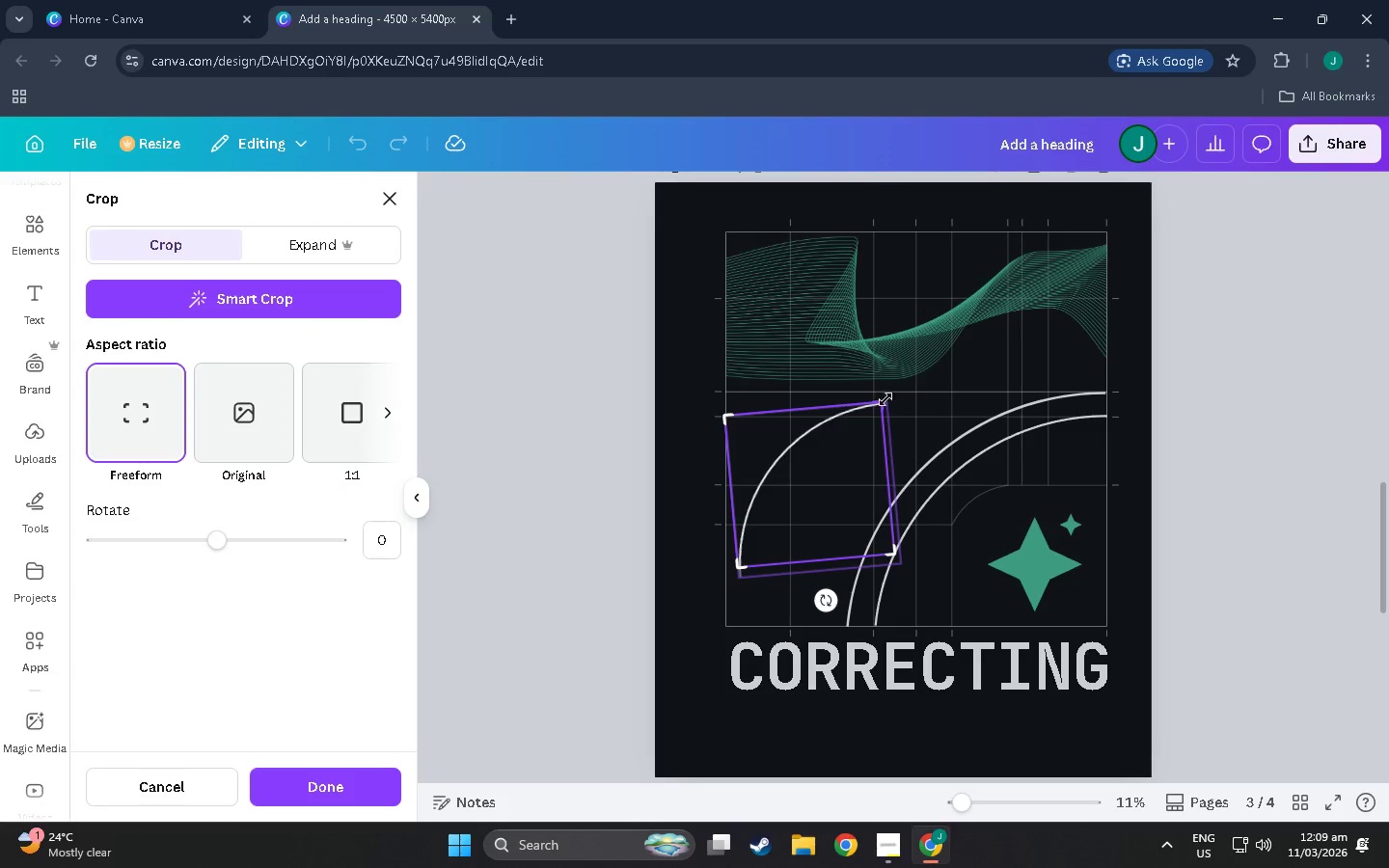 
left_click_drag(start_coordinate=[881, 404], to_coordinate=[814, 397])
 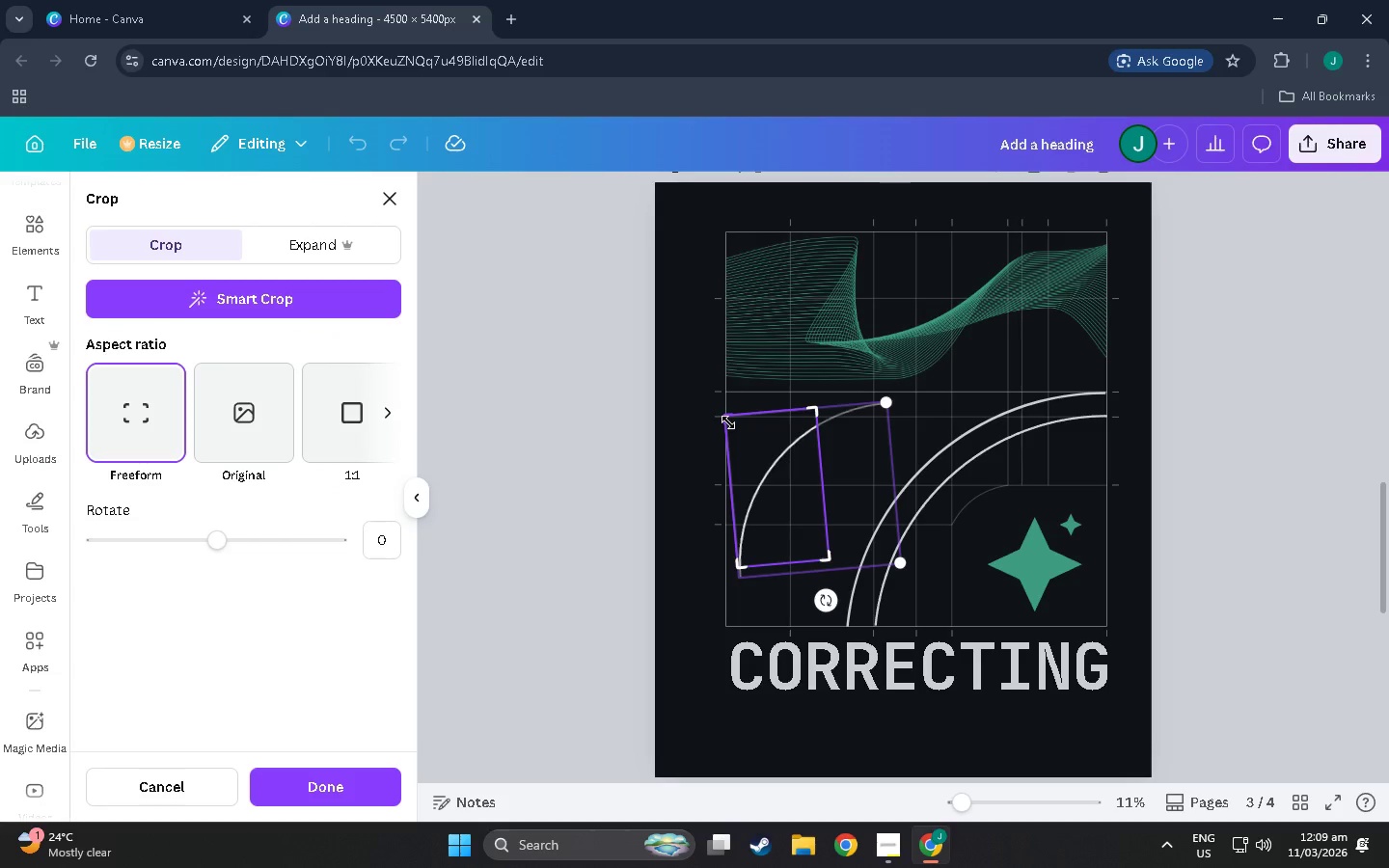 
left_click_drag(start_coordinate=[728, 422], to_coordinate=[739, 416])
 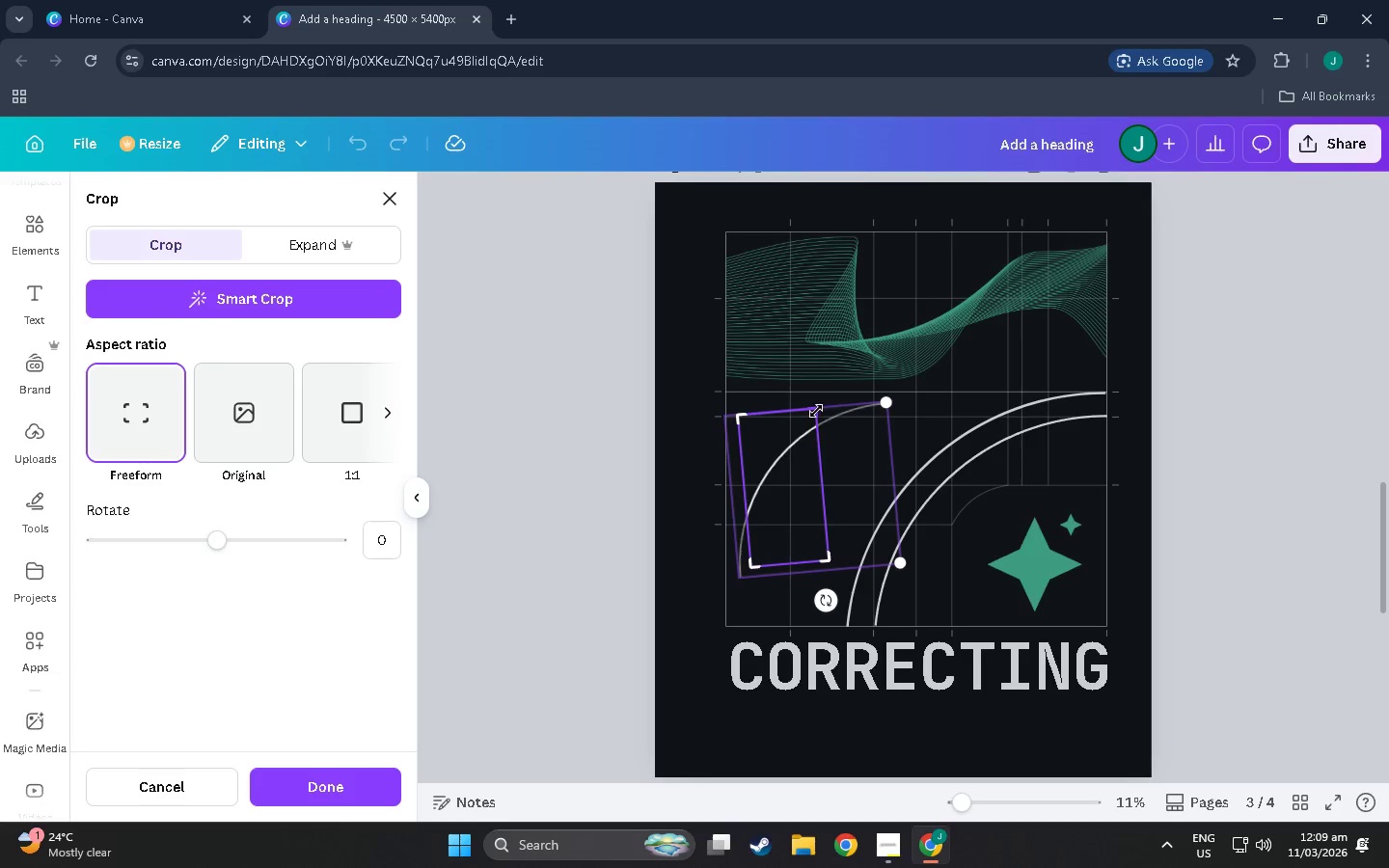 
left_click_drag(start_coordinate=[817, 411], to_coordinate=[828, 409])
 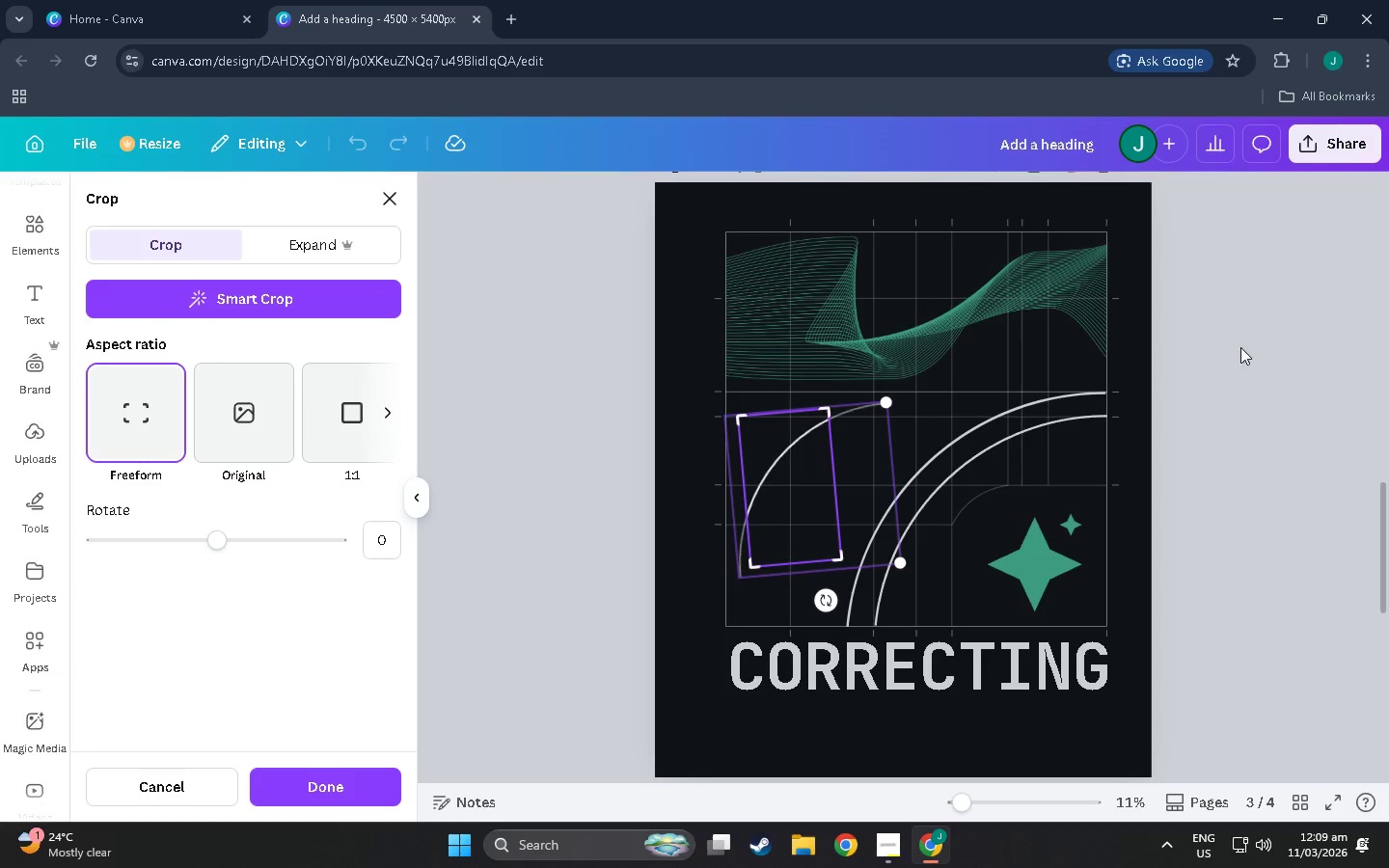 
left_click([1240, 347])
 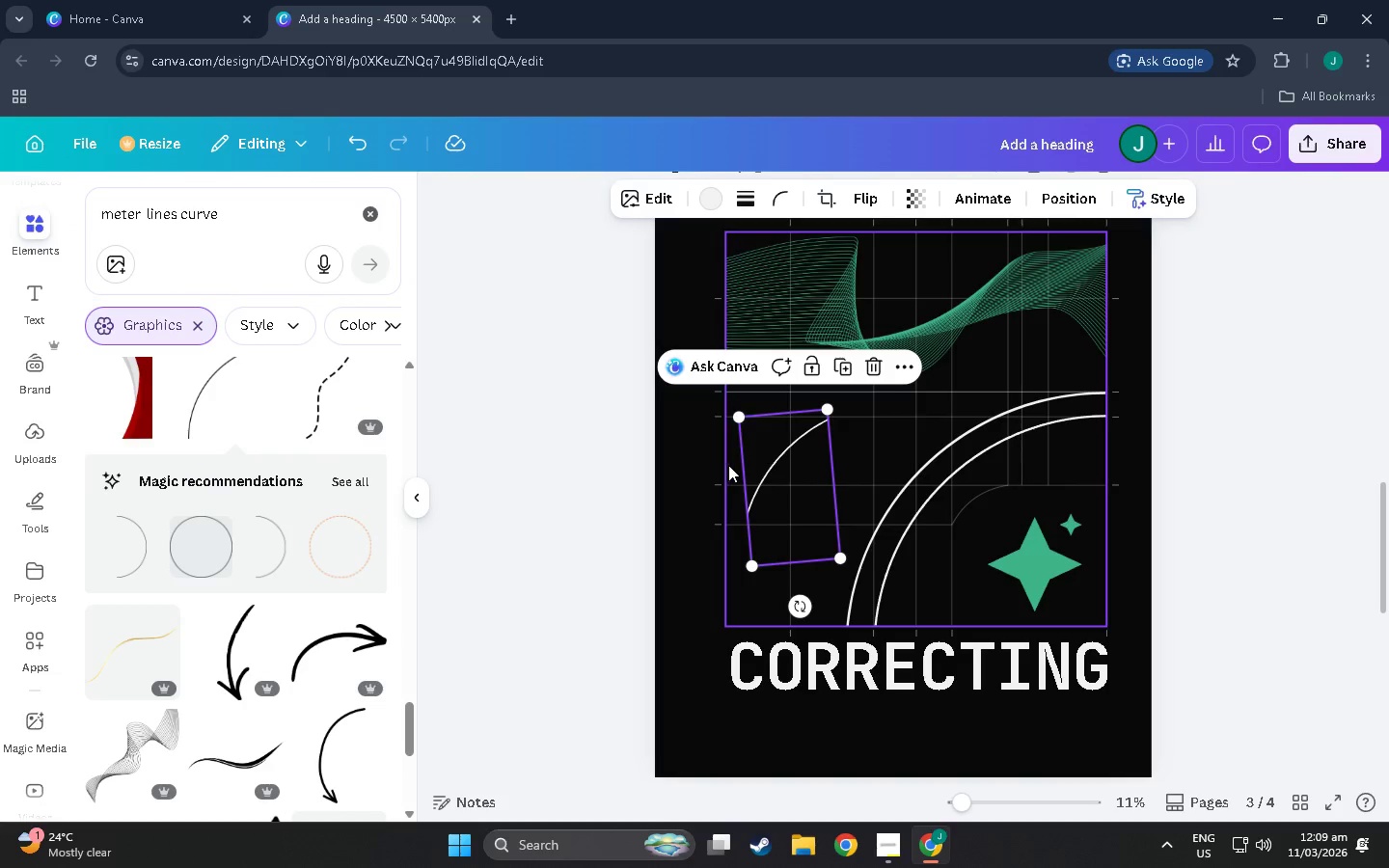 
left_click_drag(start_coordinate=[776, 479], to_coordinate=[915, 509])
 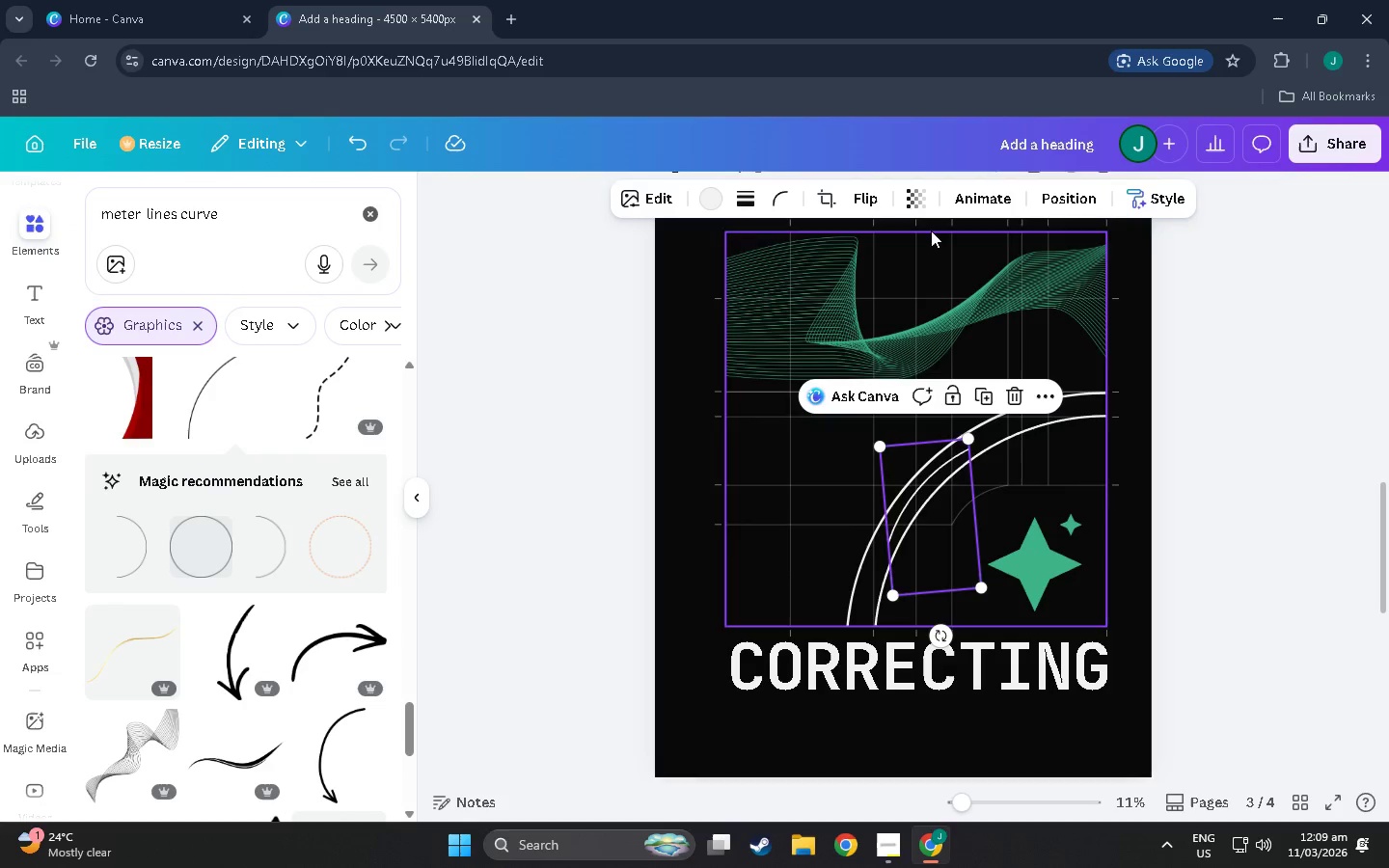 
left_click([924, 193])
 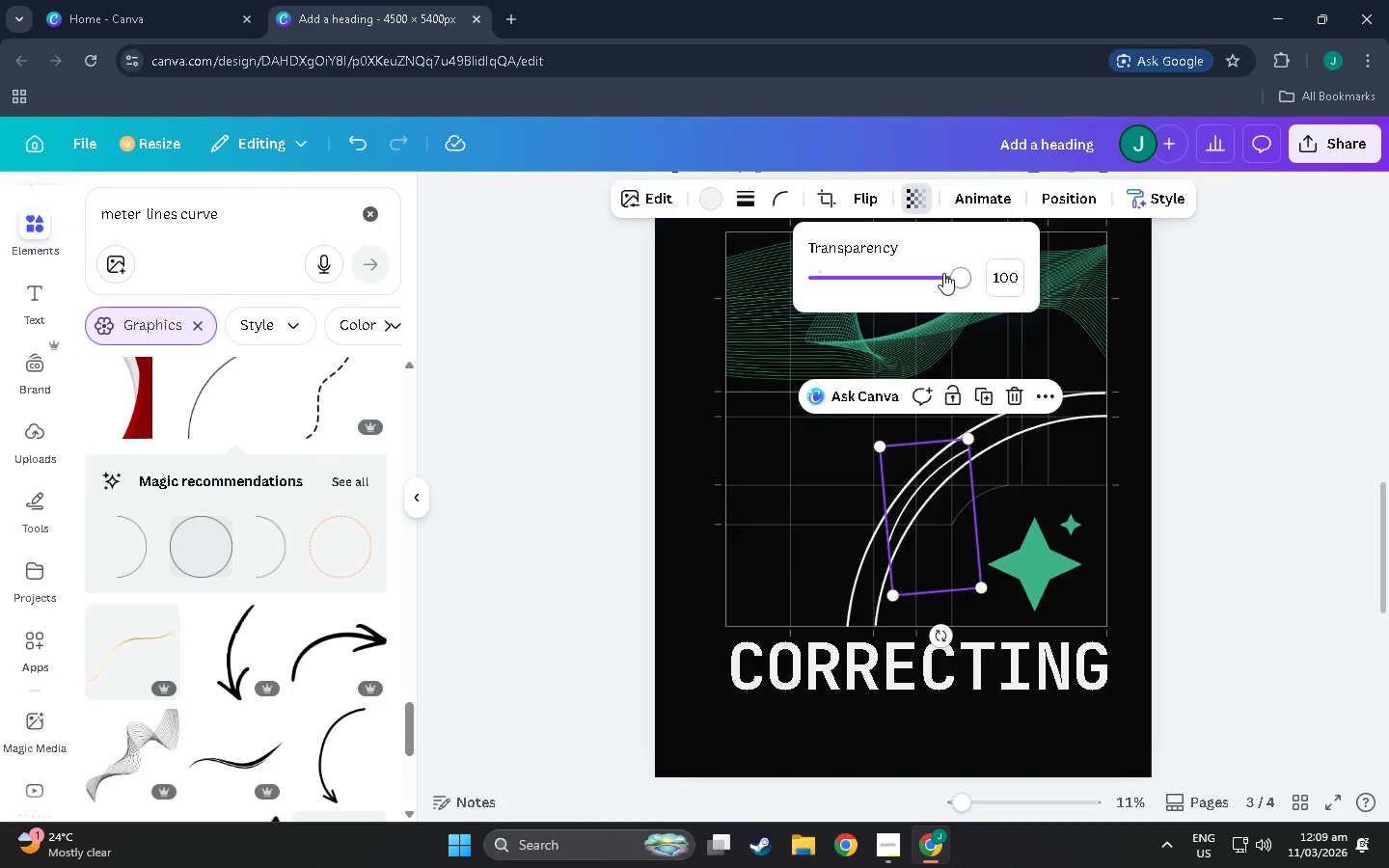 
left_click_drag(start_coordinate=[943, 276], to_coordinate=[889, 292])
 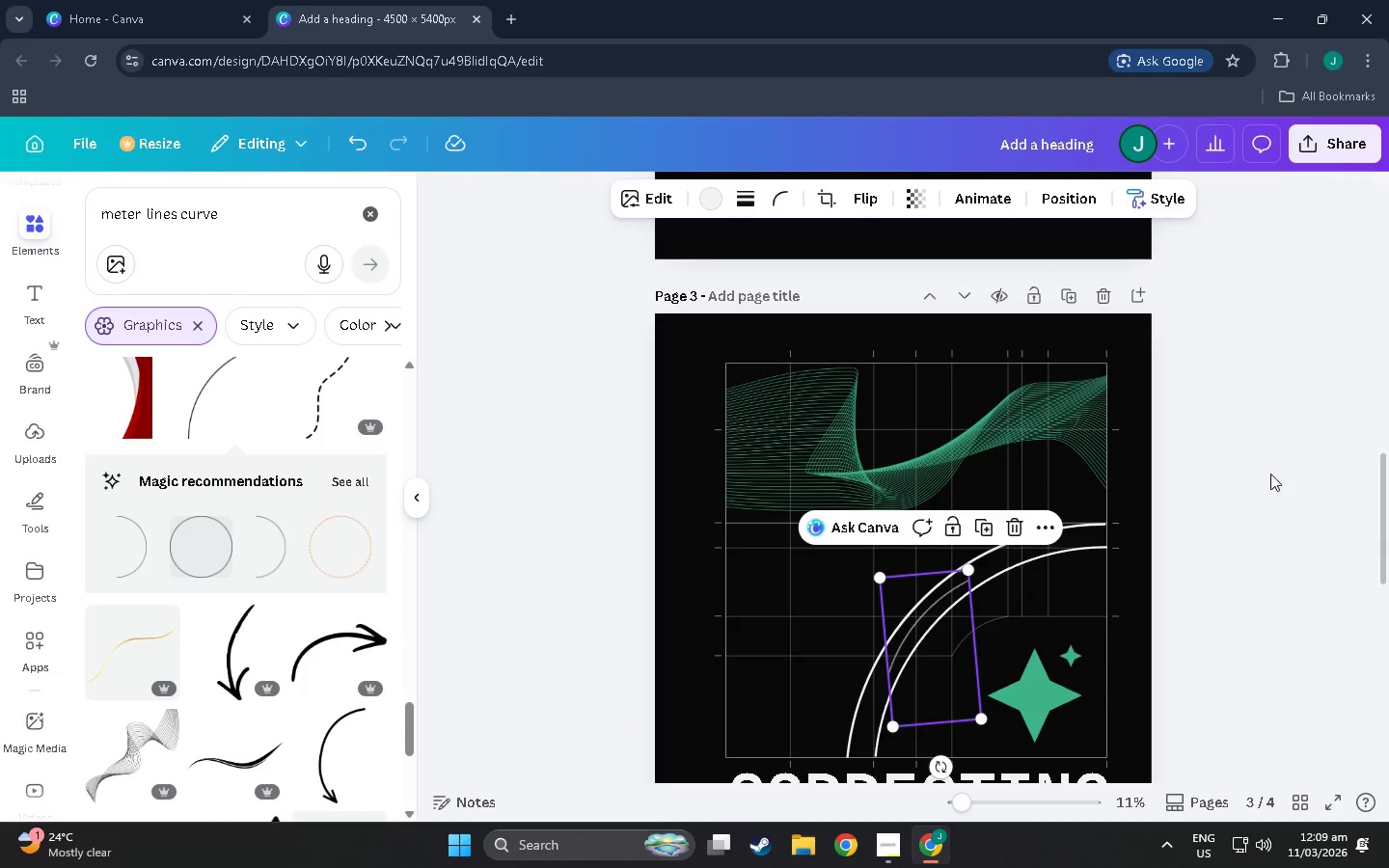 
double_click([1242, 497])
 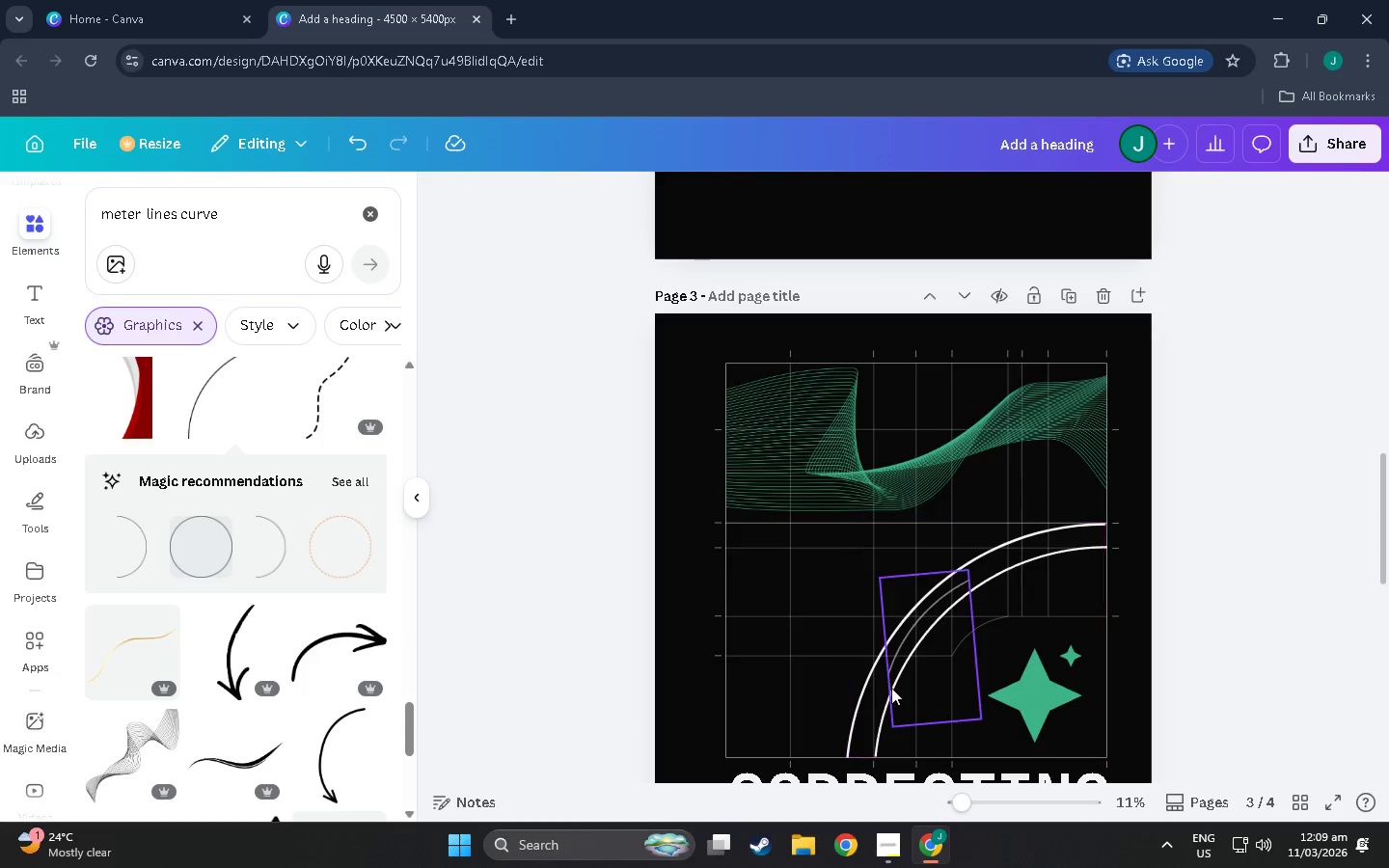 
left_click([909, 686])
 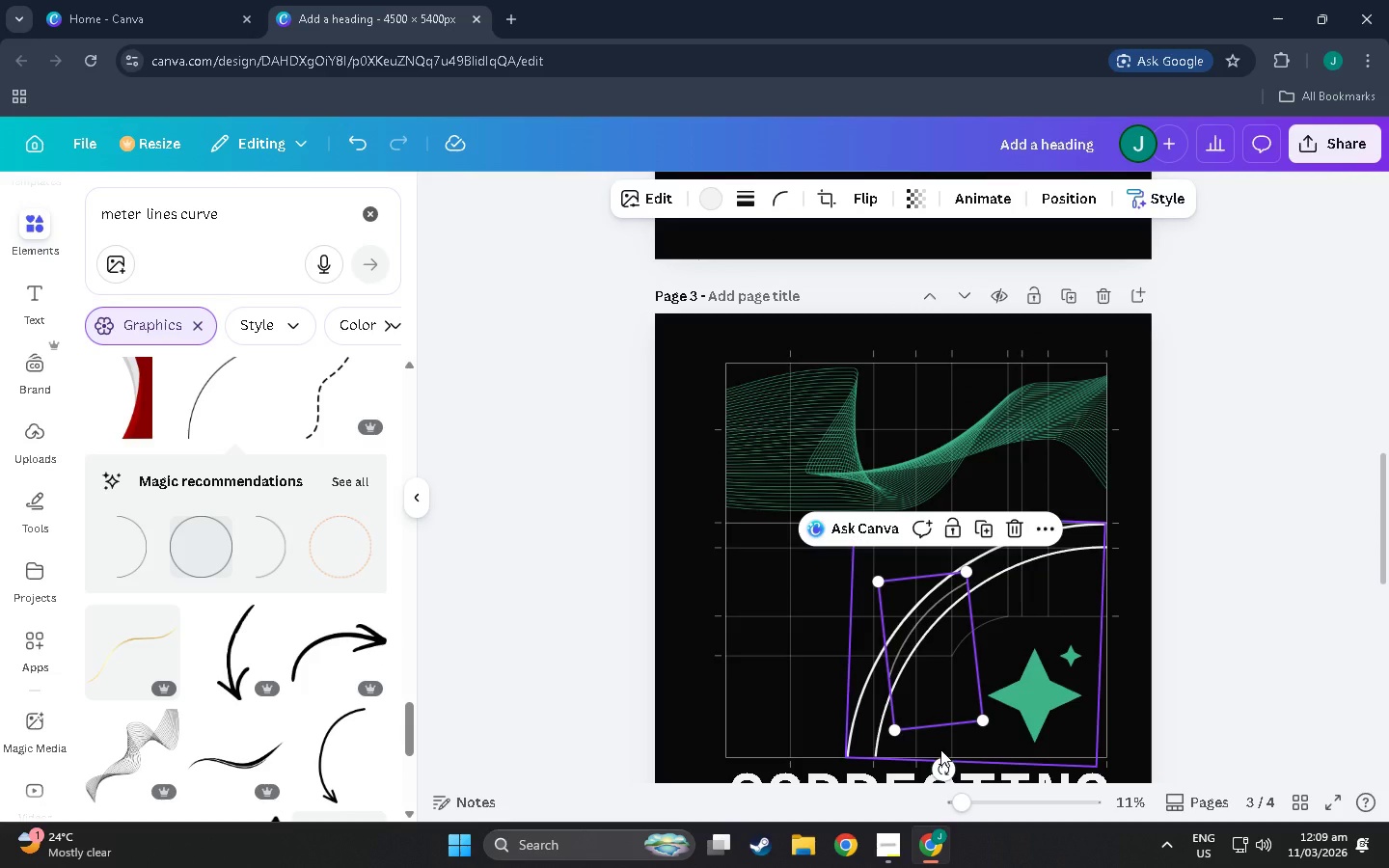 
wait(22.84)
 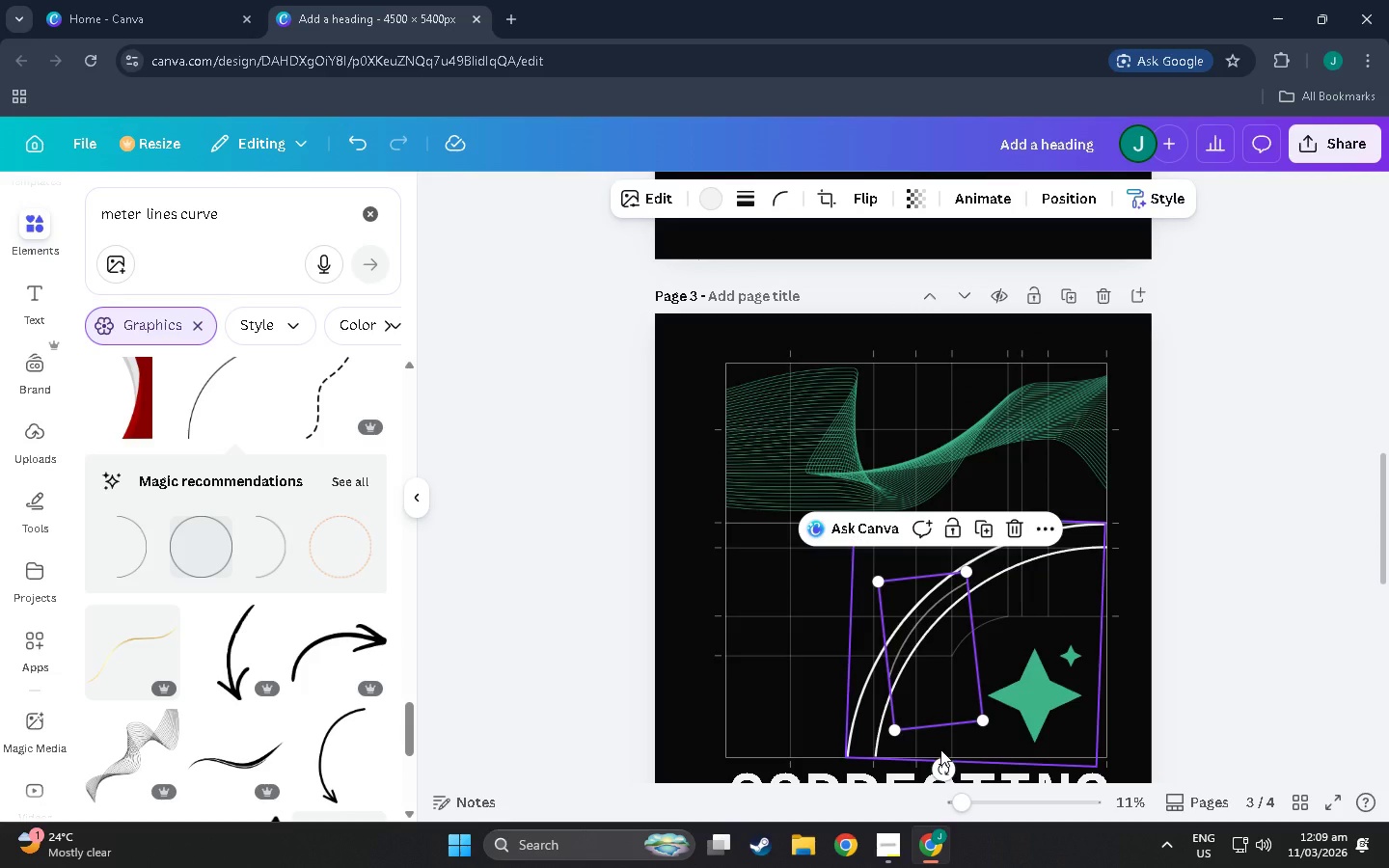 
left_click_drag(start_coordinate=[893, 728], to_coordinate=[858, 746])
 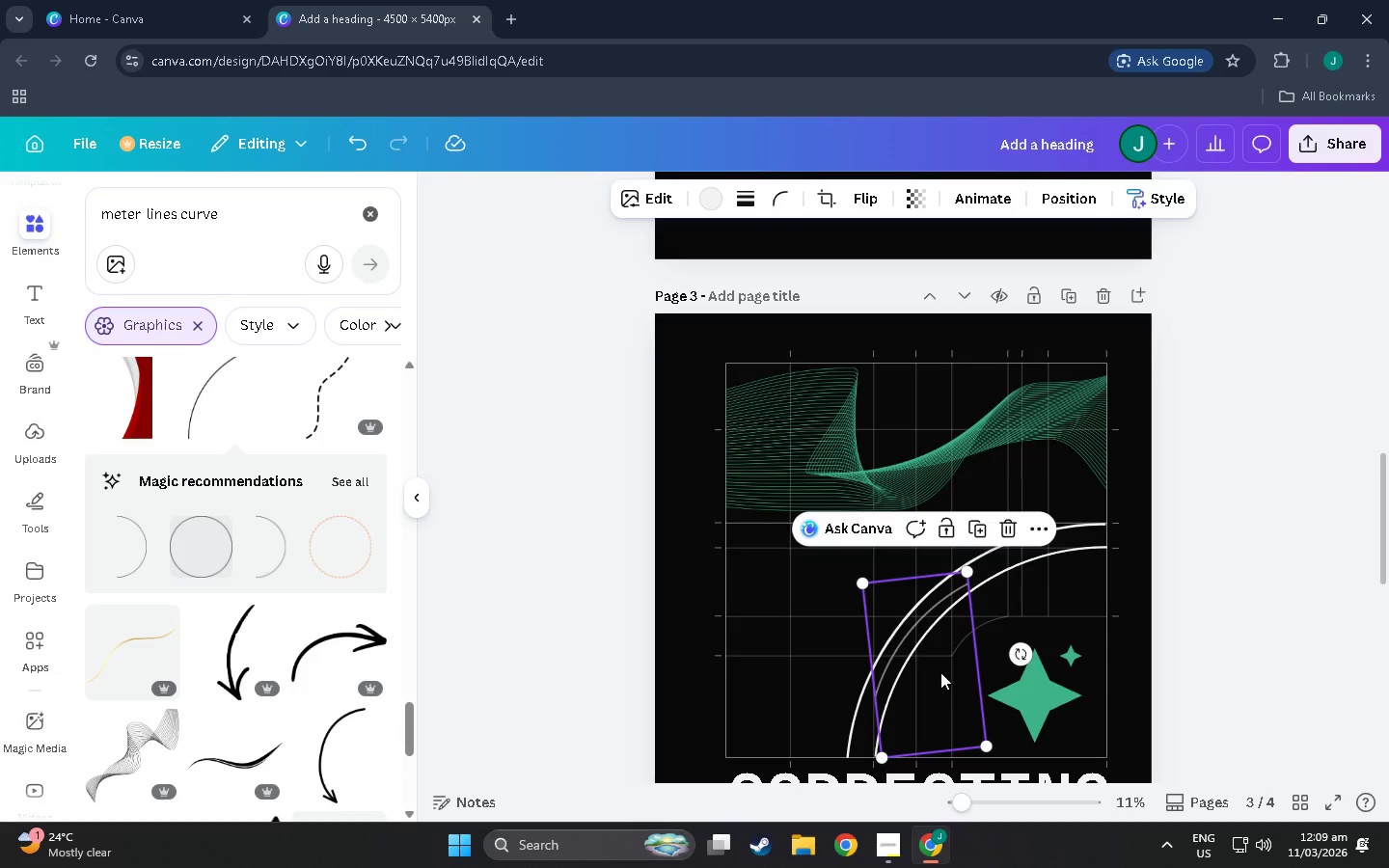 
left_click_drag(start_coordinate=[940, 672], to_coordinate=[948, 665])
 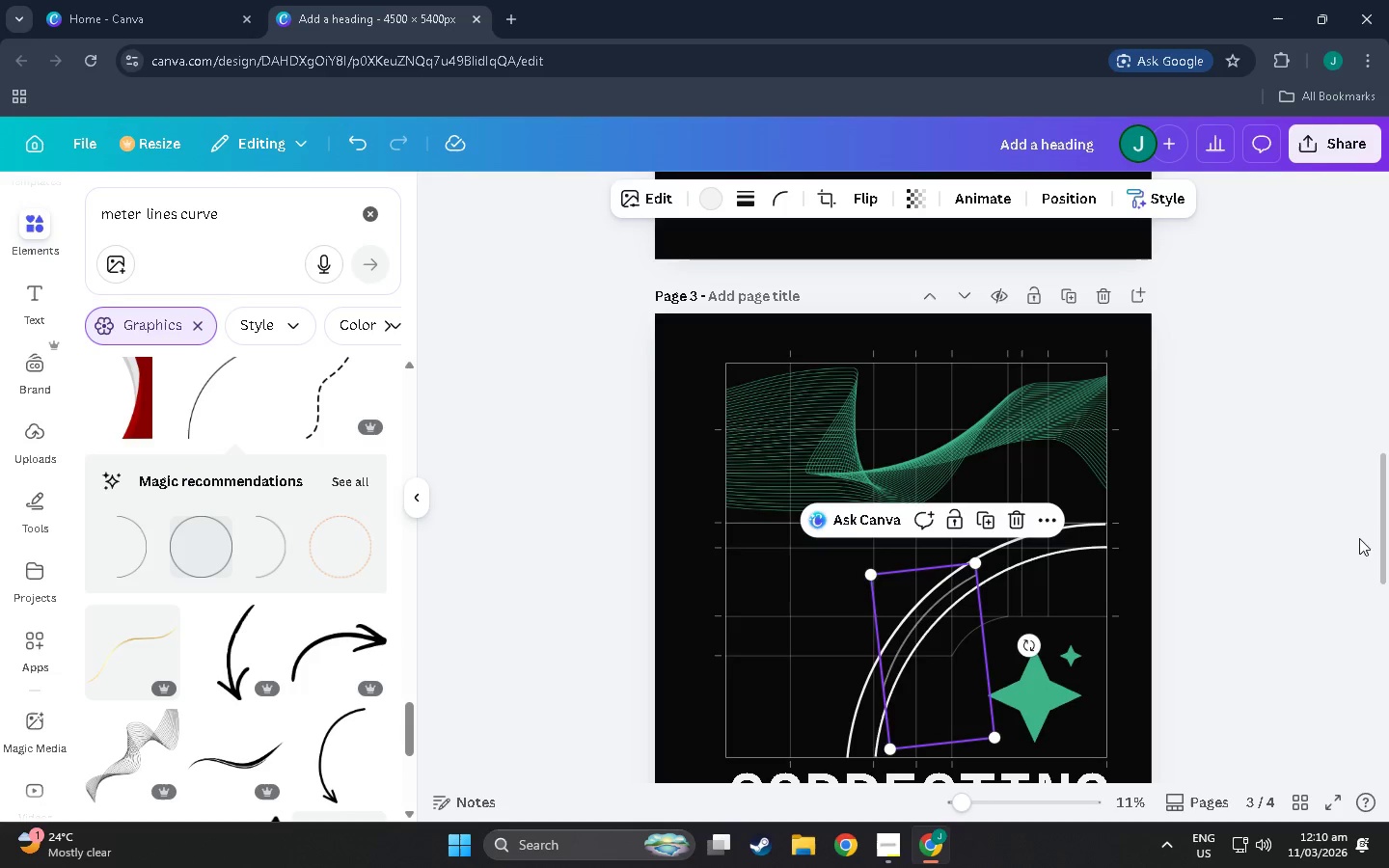 
double_click([1303, 545])
 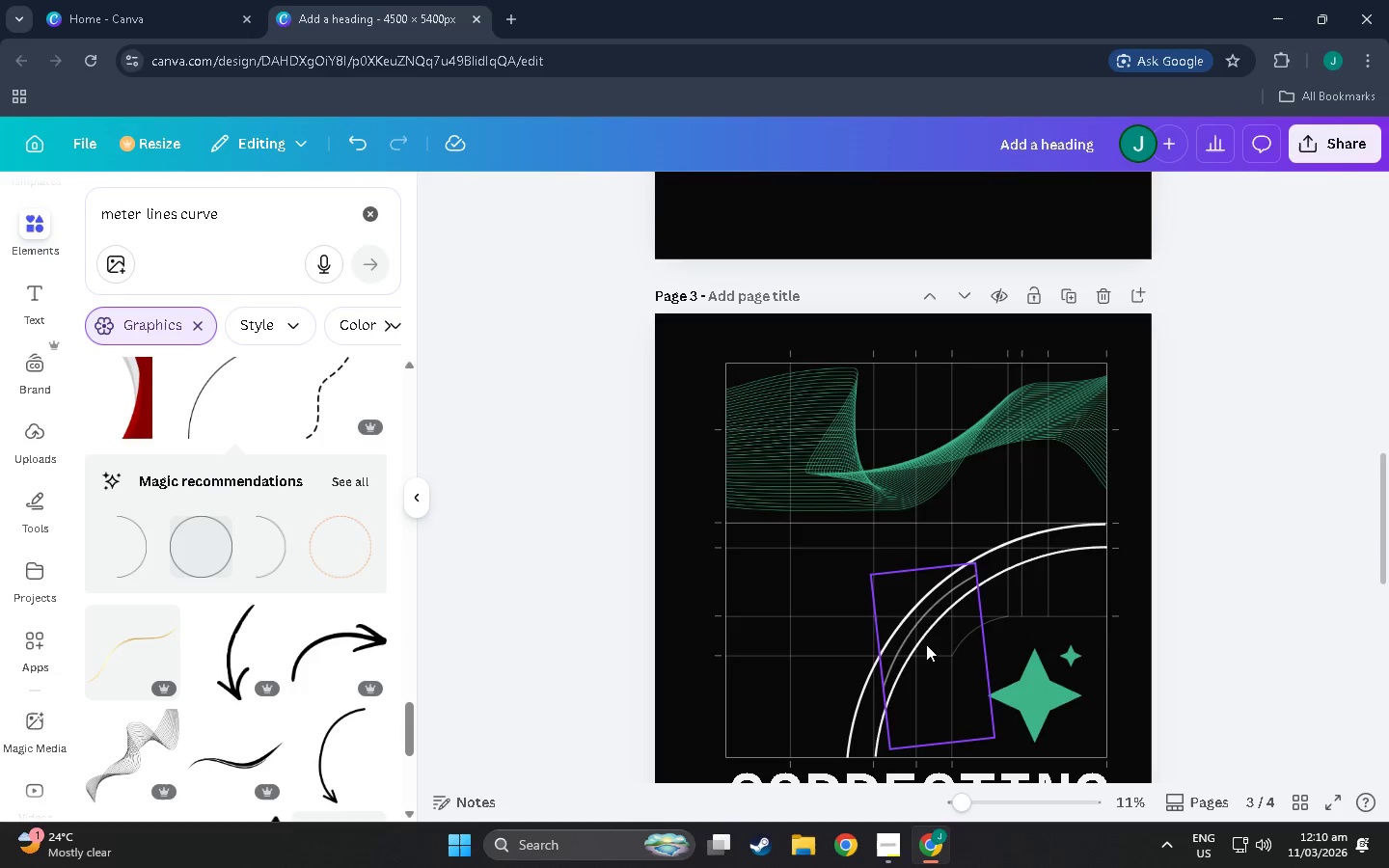 
left_click([927, 640])
 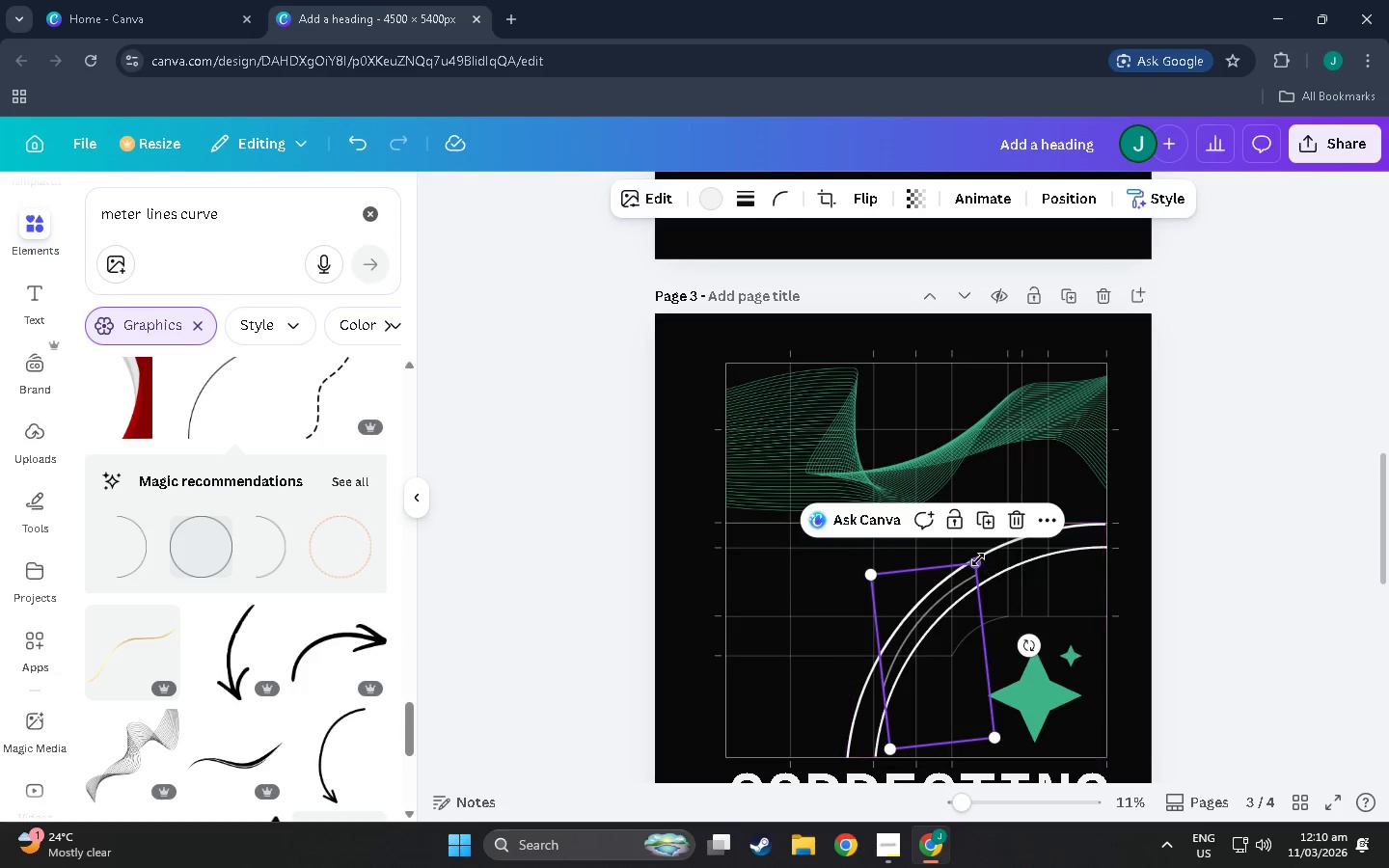 
left_click_drag(start_coordinate=[978, 559], to_coordinate=[1010, 534])
 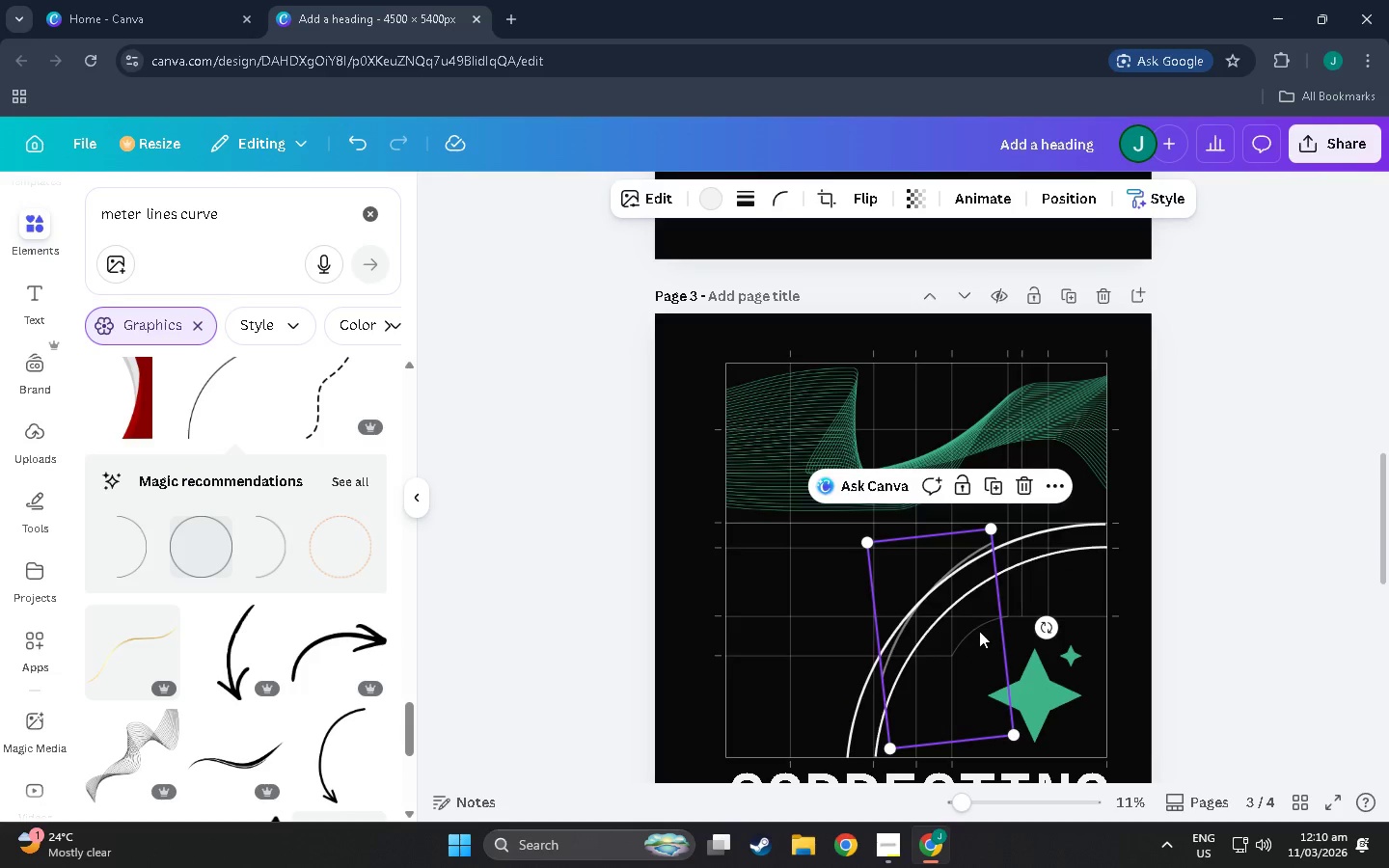 
left_click_drag(start_coordinate=[979, 631], to_coordinate=[980, 650])
 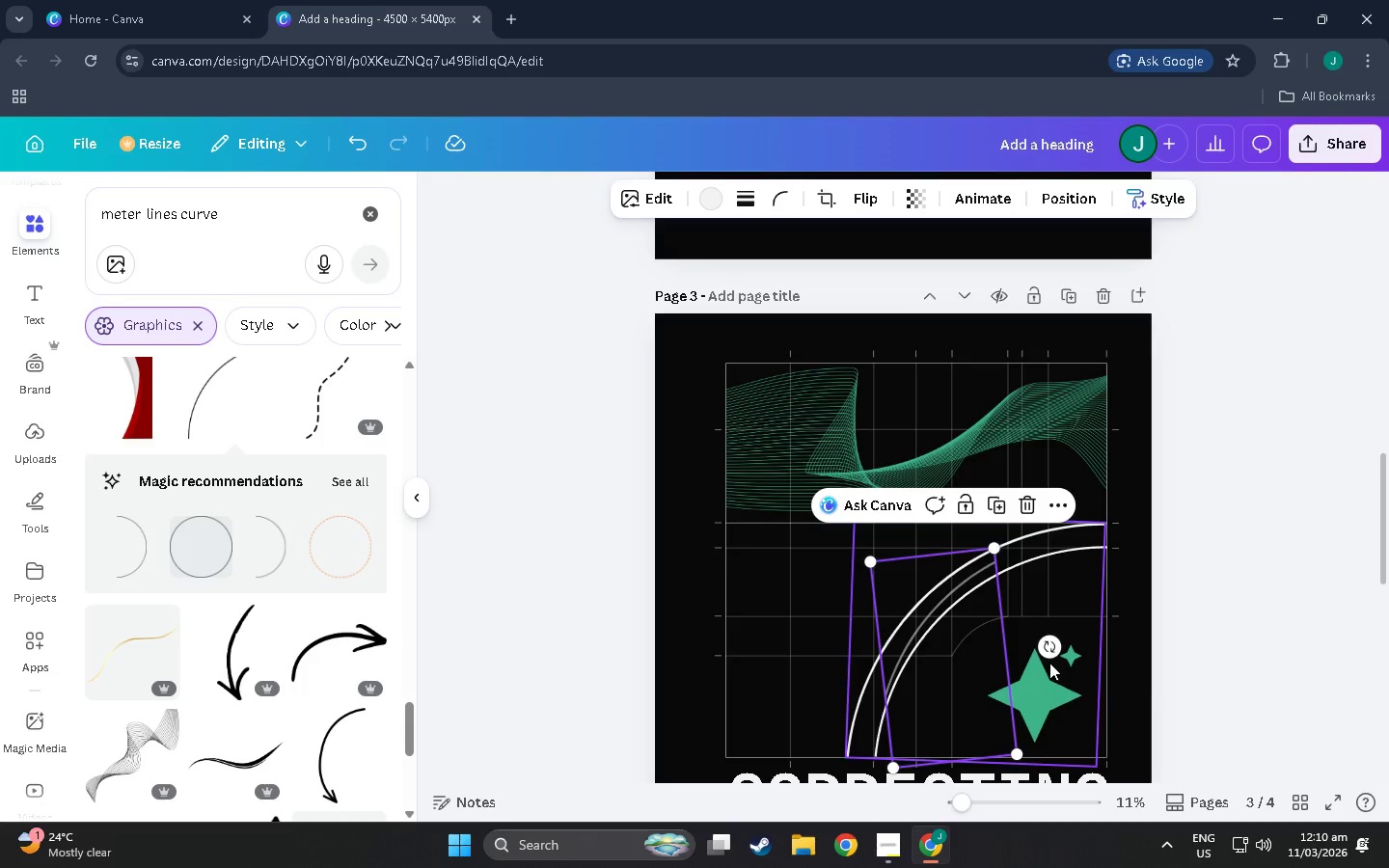 
left_click_drag(start_coordinate=[1049, 648], to_coordinate=[1051, 656])
 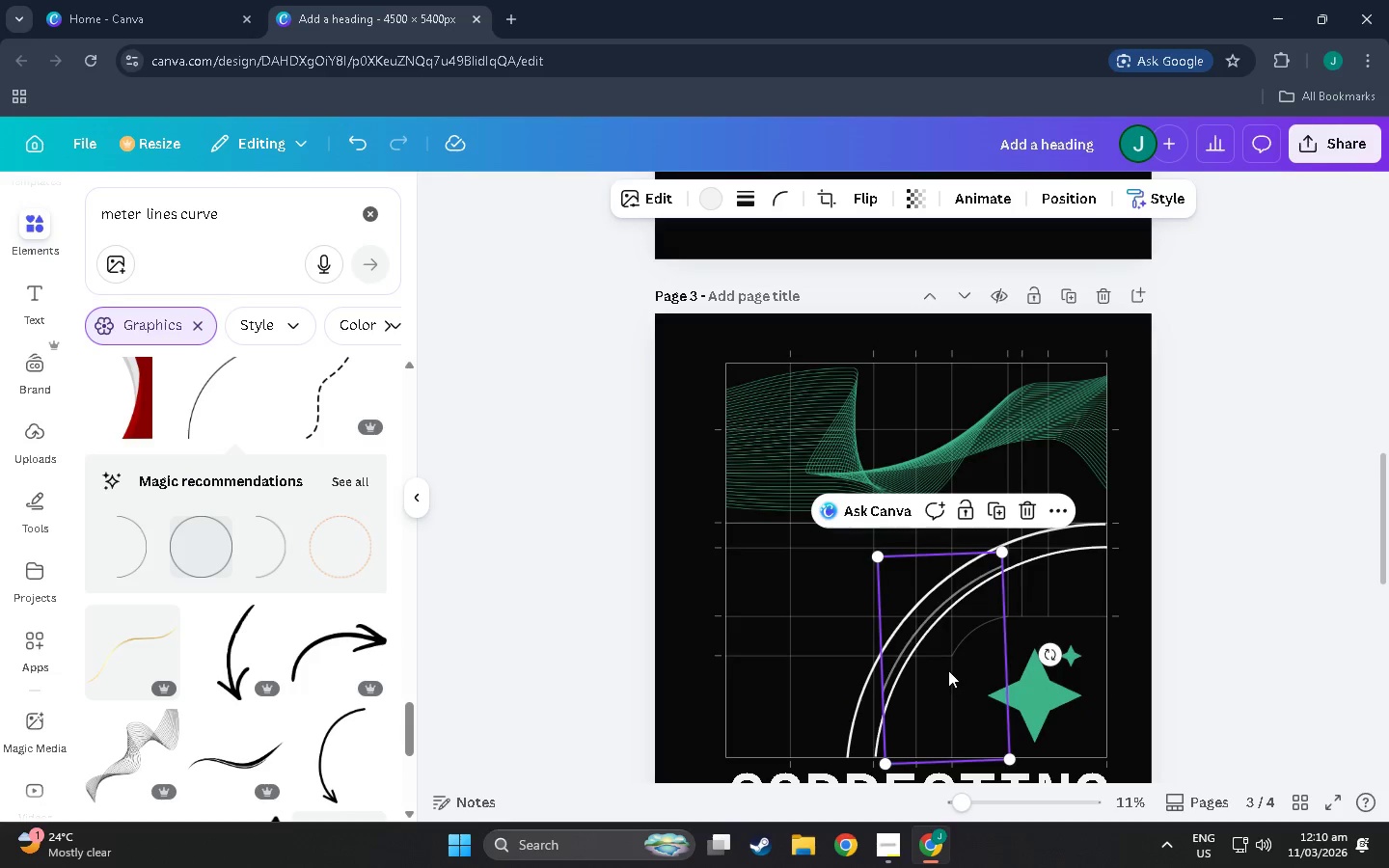 
left_click_drag(start_coordinate=[948, 670], to_coordinate=[946, 665])
 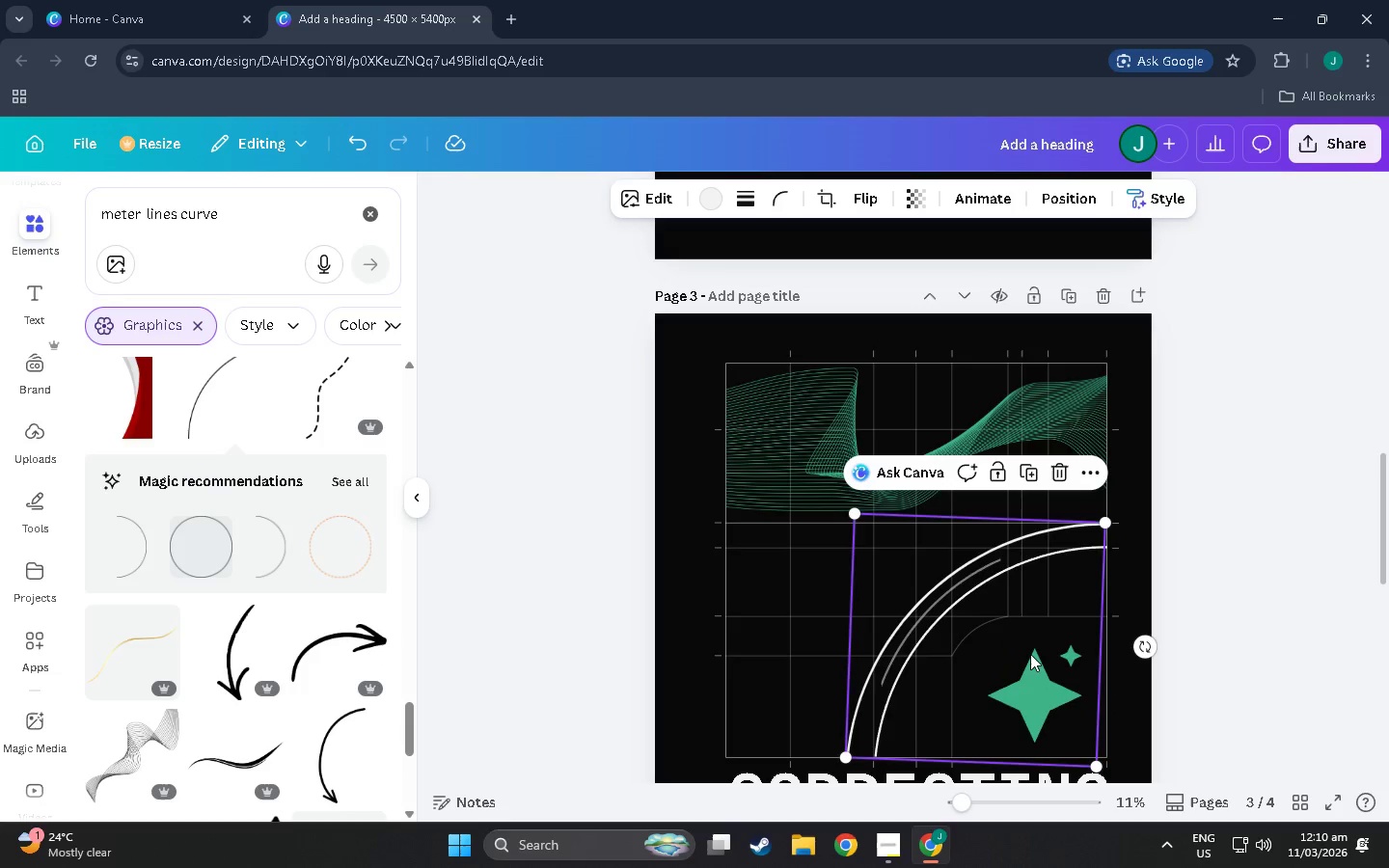 
left_click([1030, 654])
 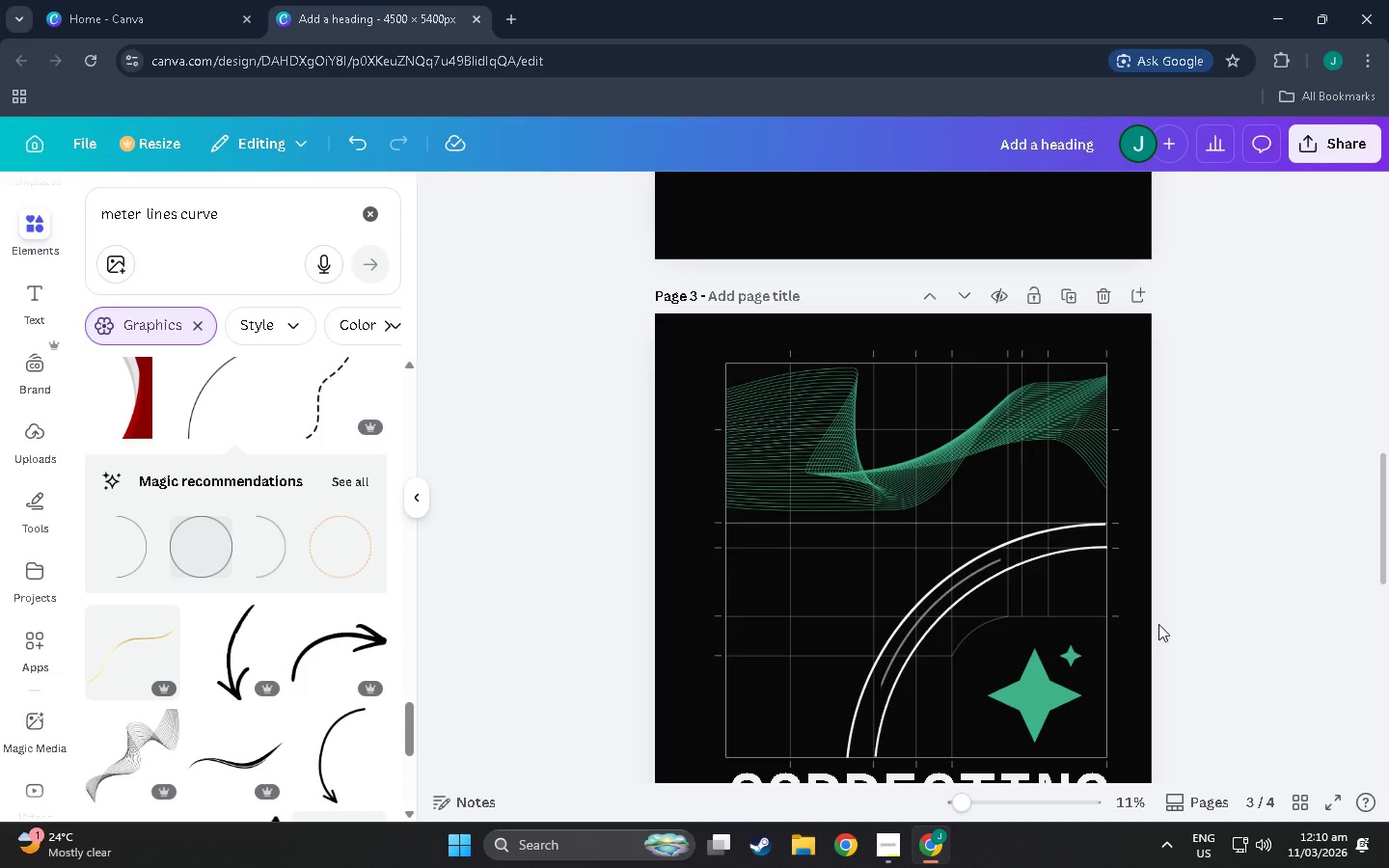 
double_click([1274, 590])
 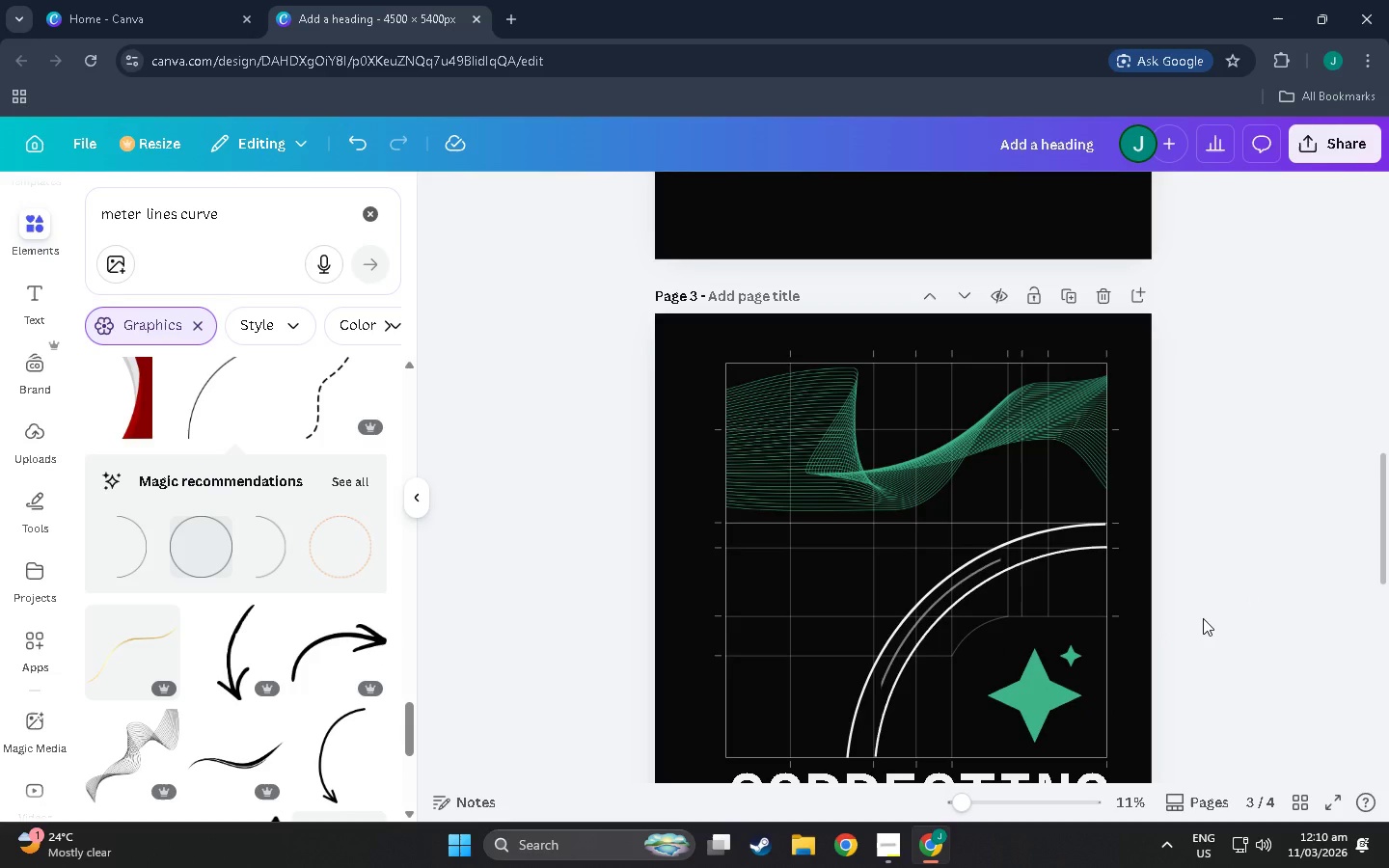 
scroll: coordinate [1177, 639], scroll_direction: up, amount: 2.0
 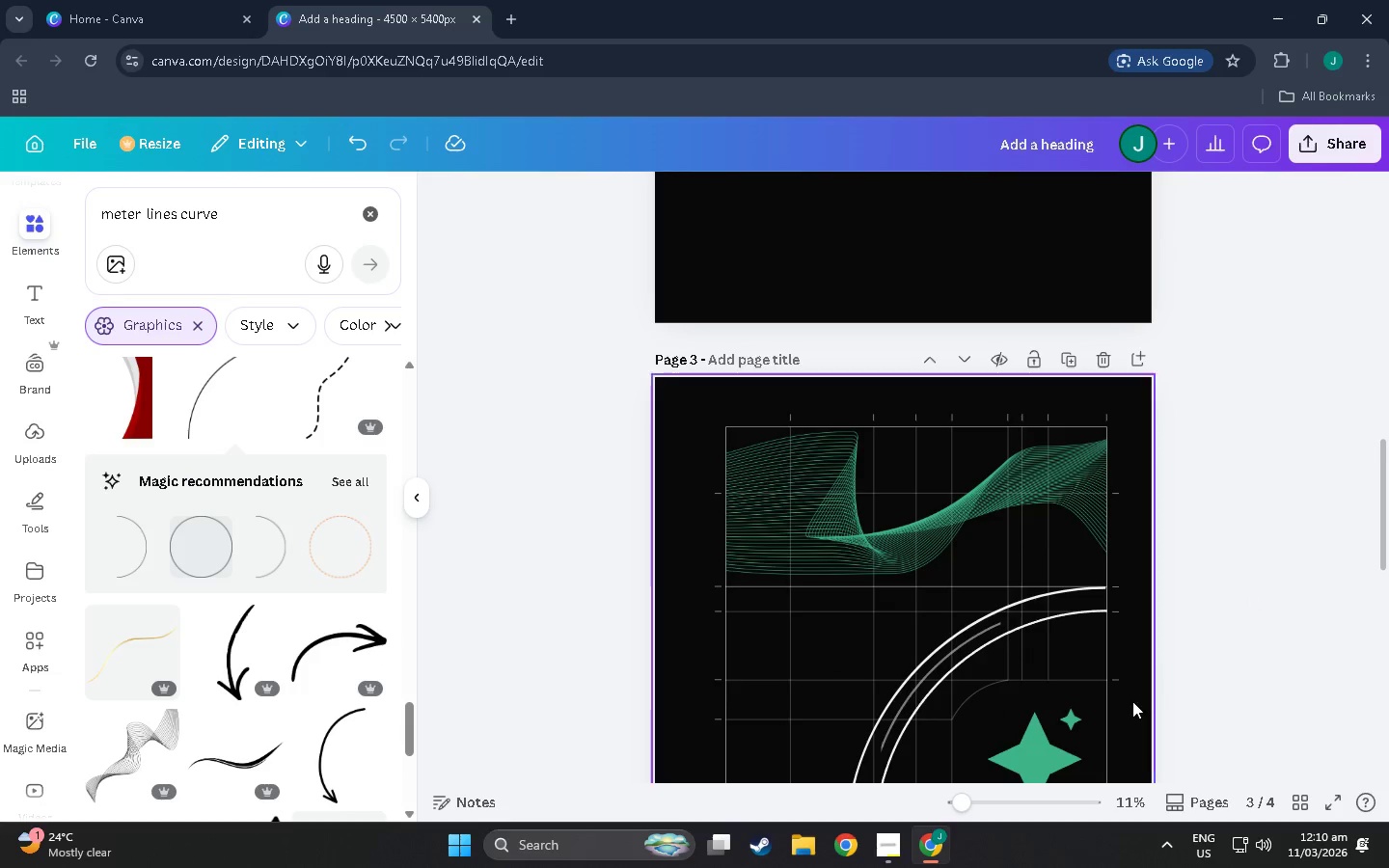 
scroll: coordinate [1044, 750], scroll_direction: down, amount: 2.0
 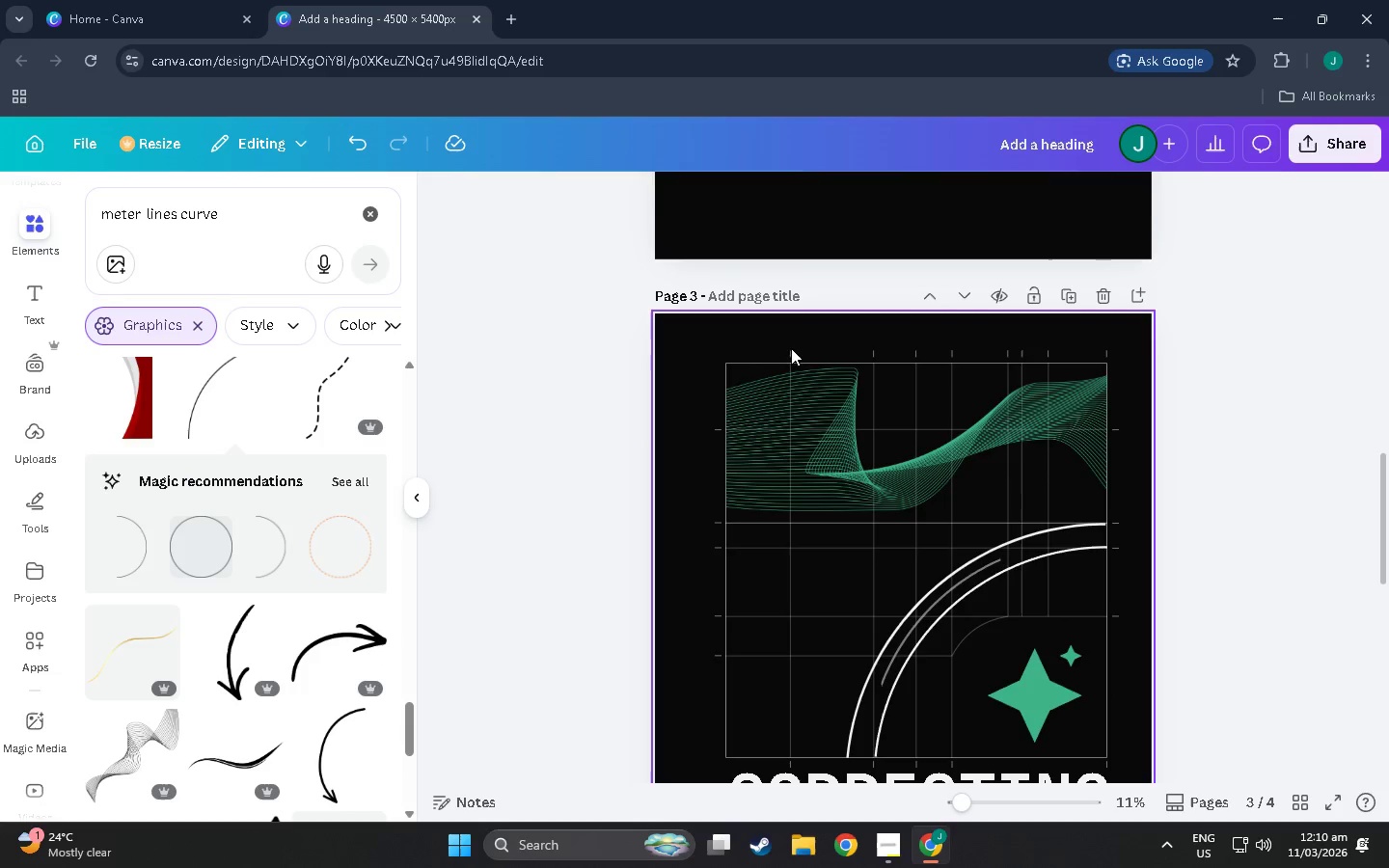 
double_click([791, 352])
 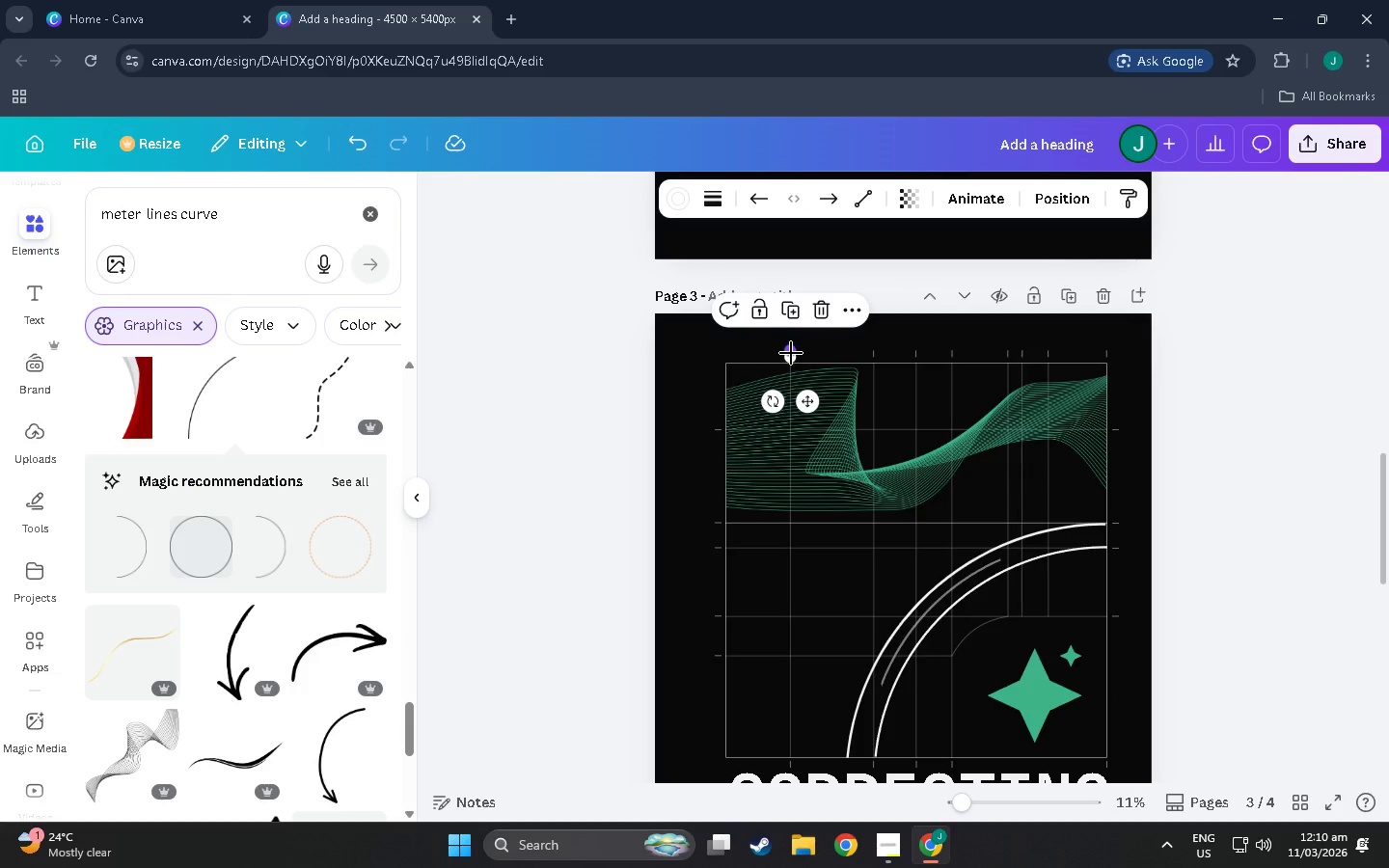 
key(Control+C)
 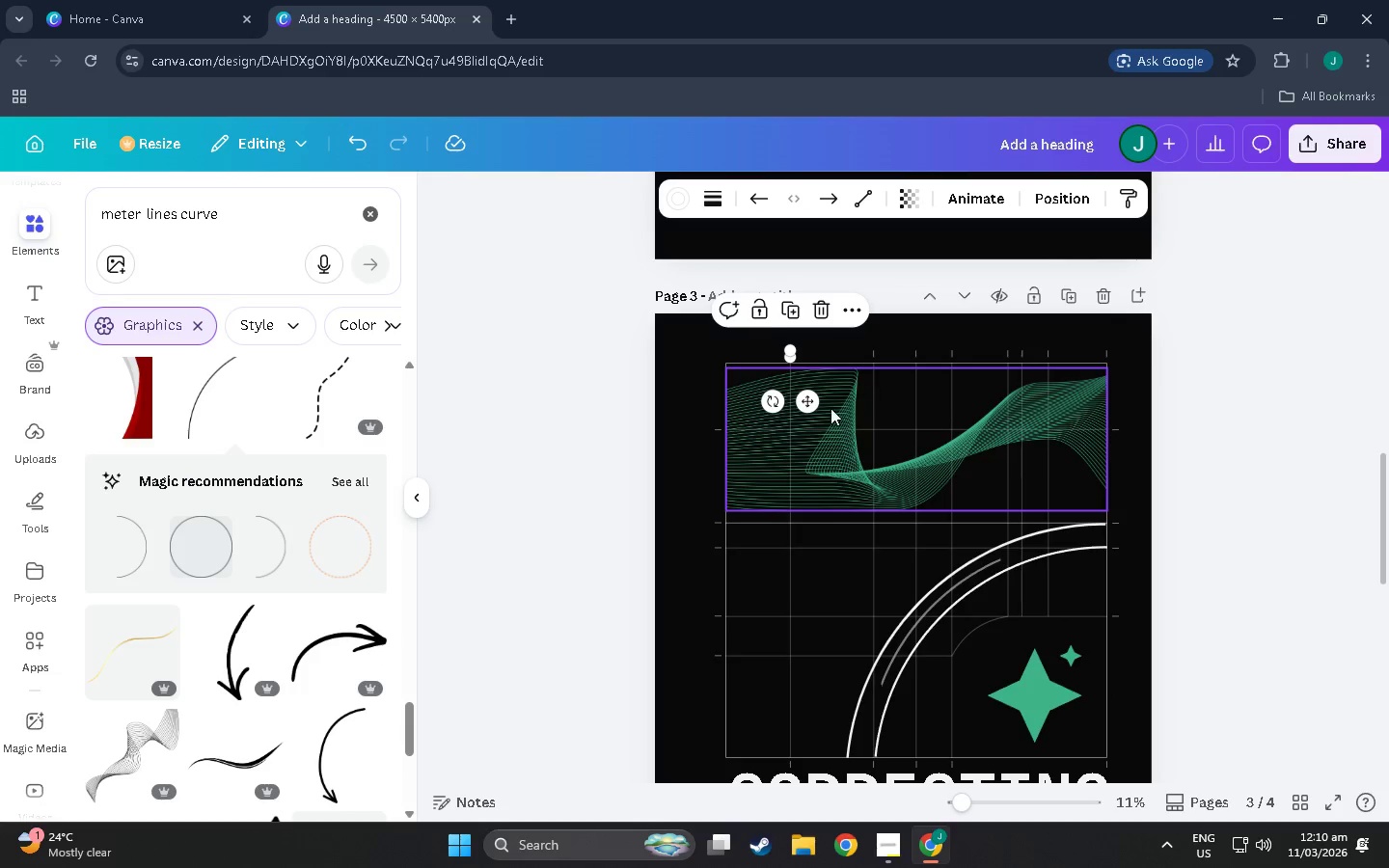 
key(Control+V)
 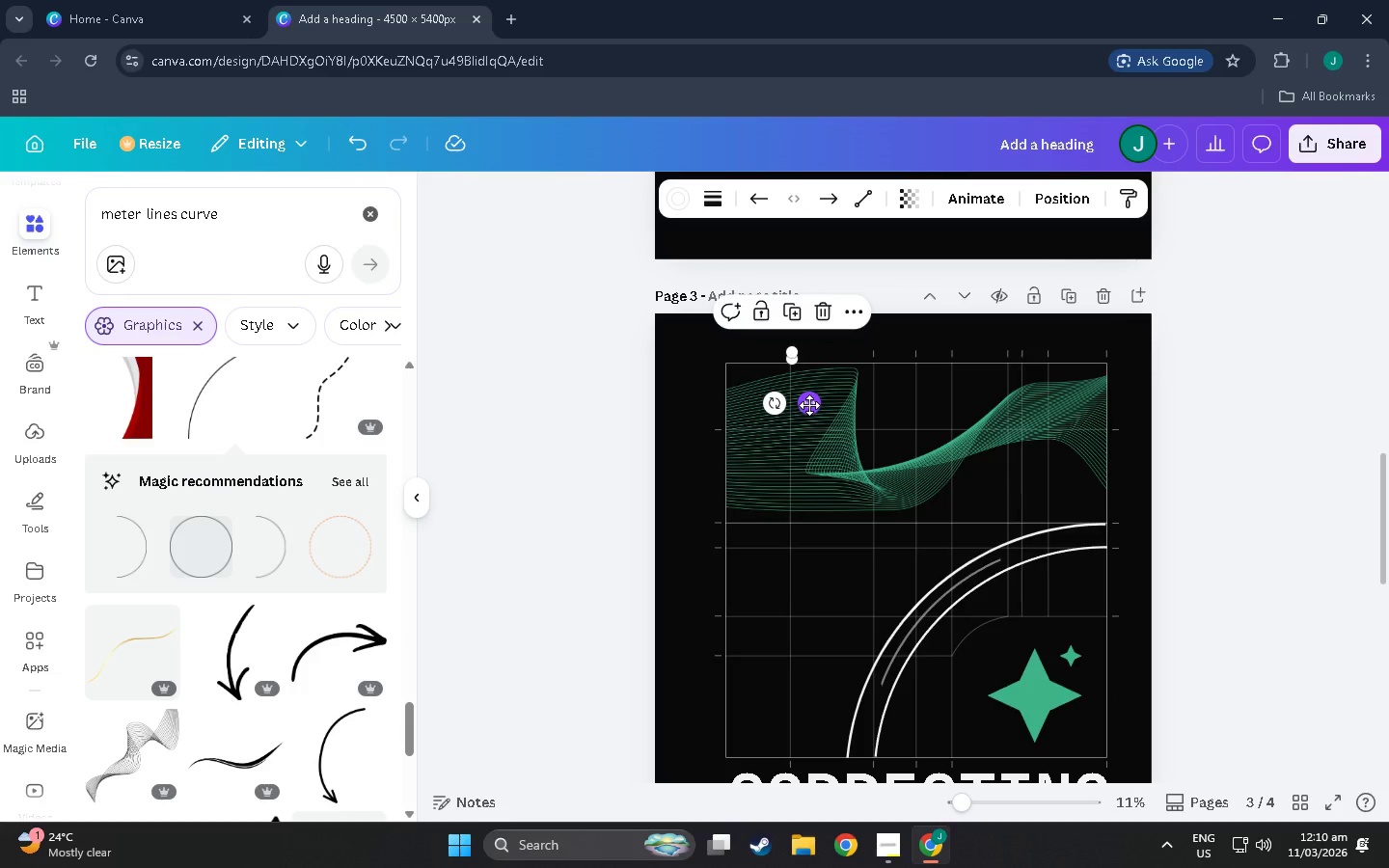 
left_click_drag(start_coordinate=[809, 405], to_coordinate=[1118, 608])
 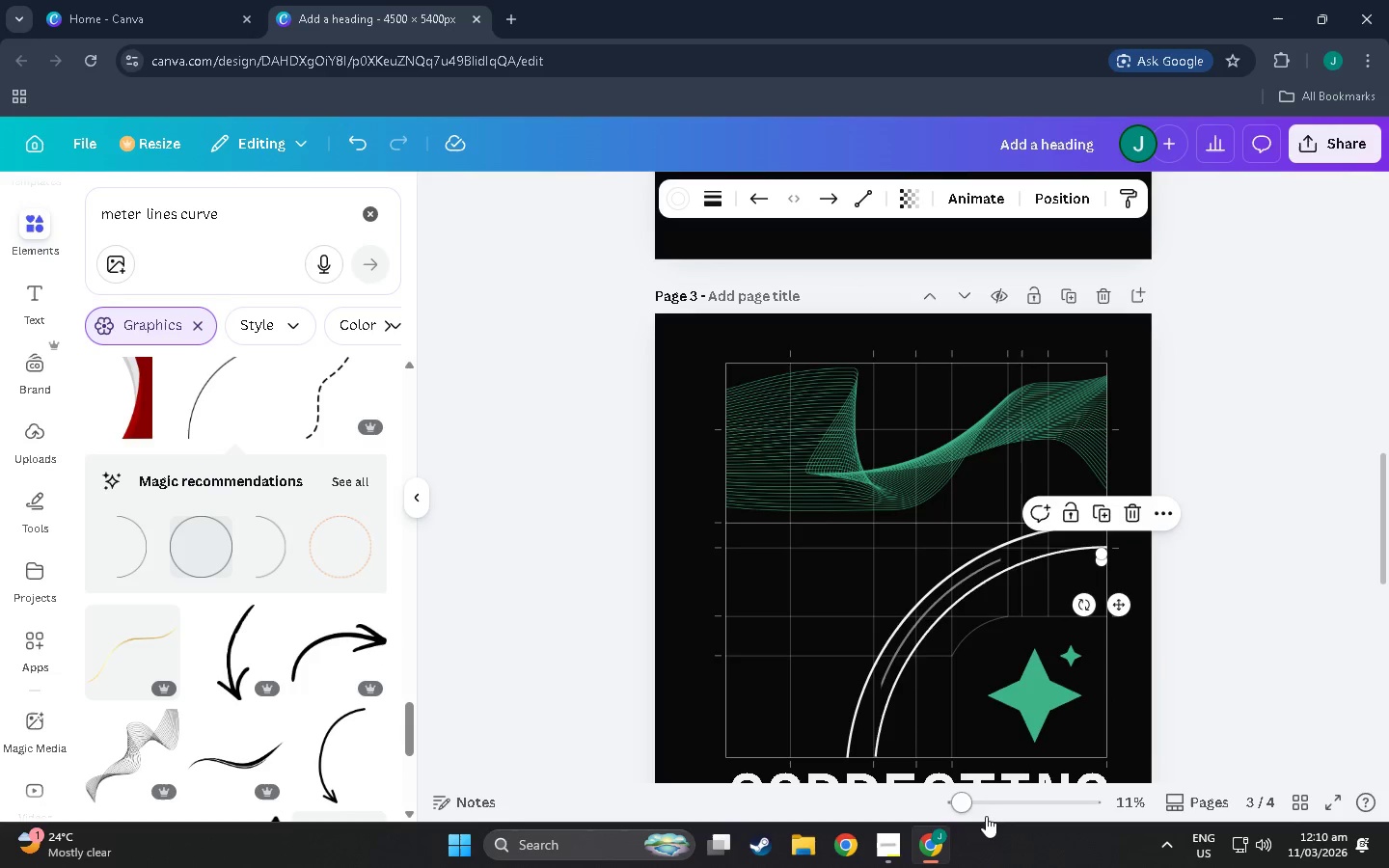 
left_click([974, 800])
 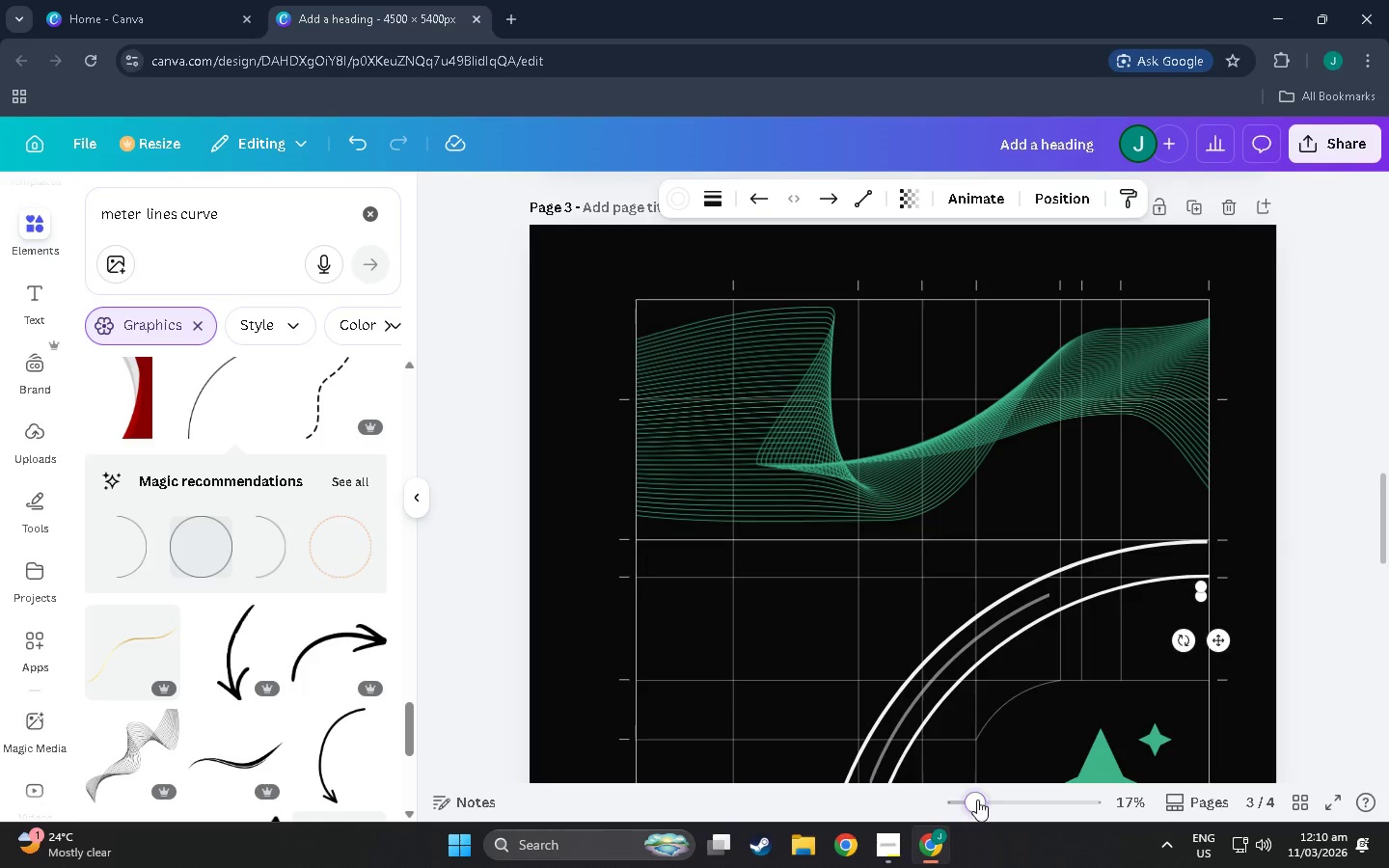 
left_click_drag(start_coordinate=[981, 800], to_coordinate=[1002, 800])
 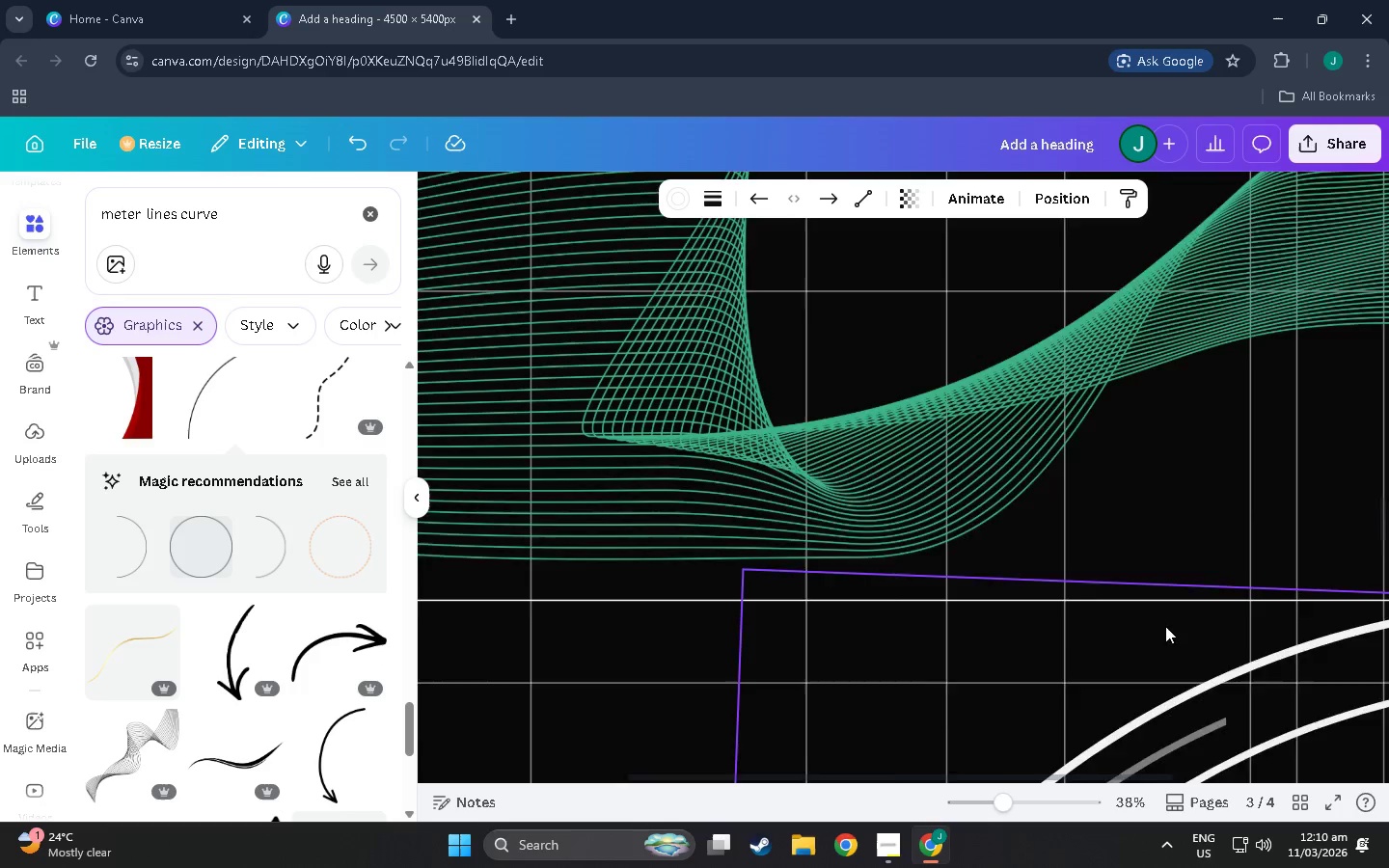 
scroll: coordinate [1169, 719], scroll_direction: down, amount: 13.0
 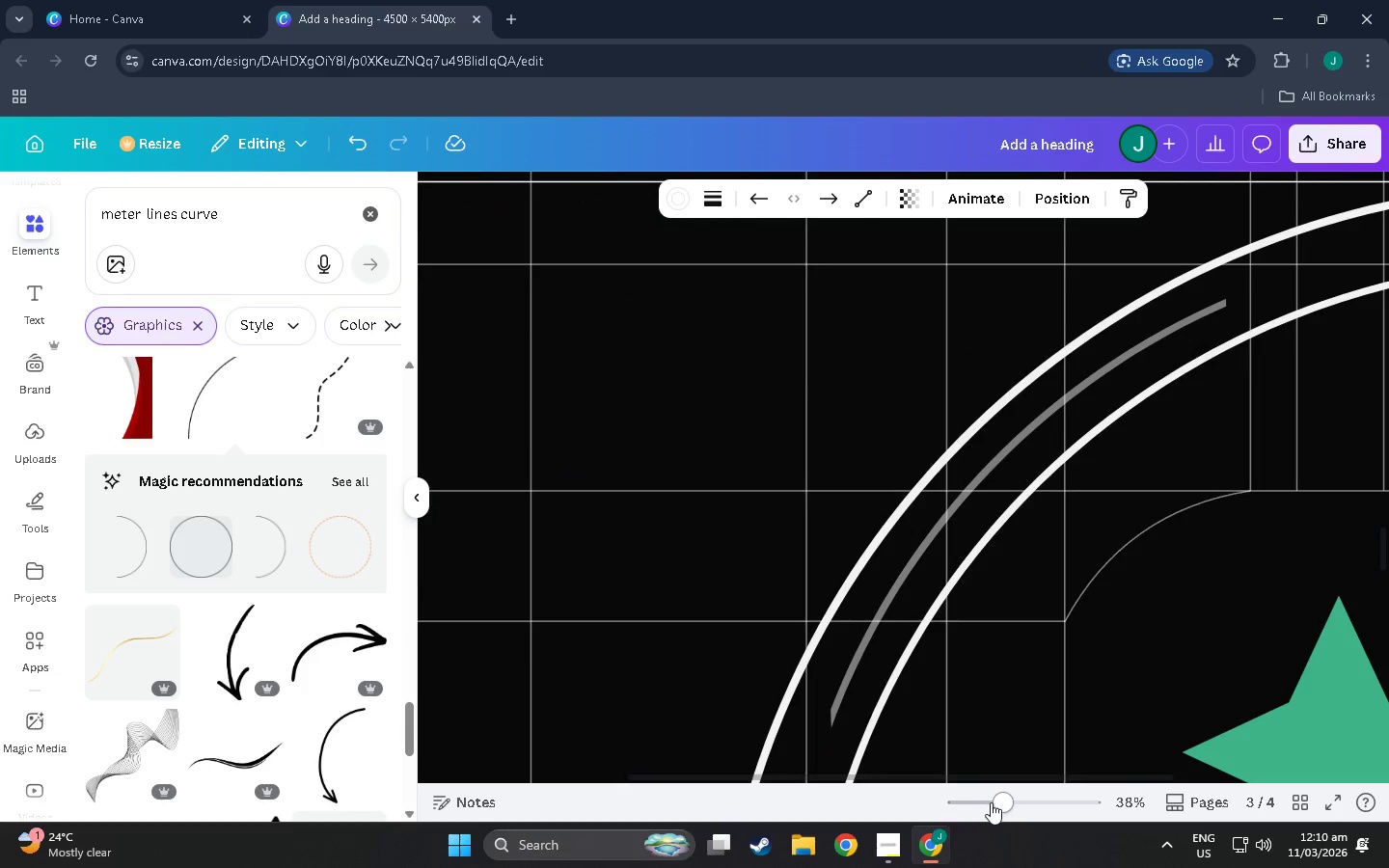 
left_click_drag(start_coordinate=[1007, 801], to_coordinate=[991, 802])
 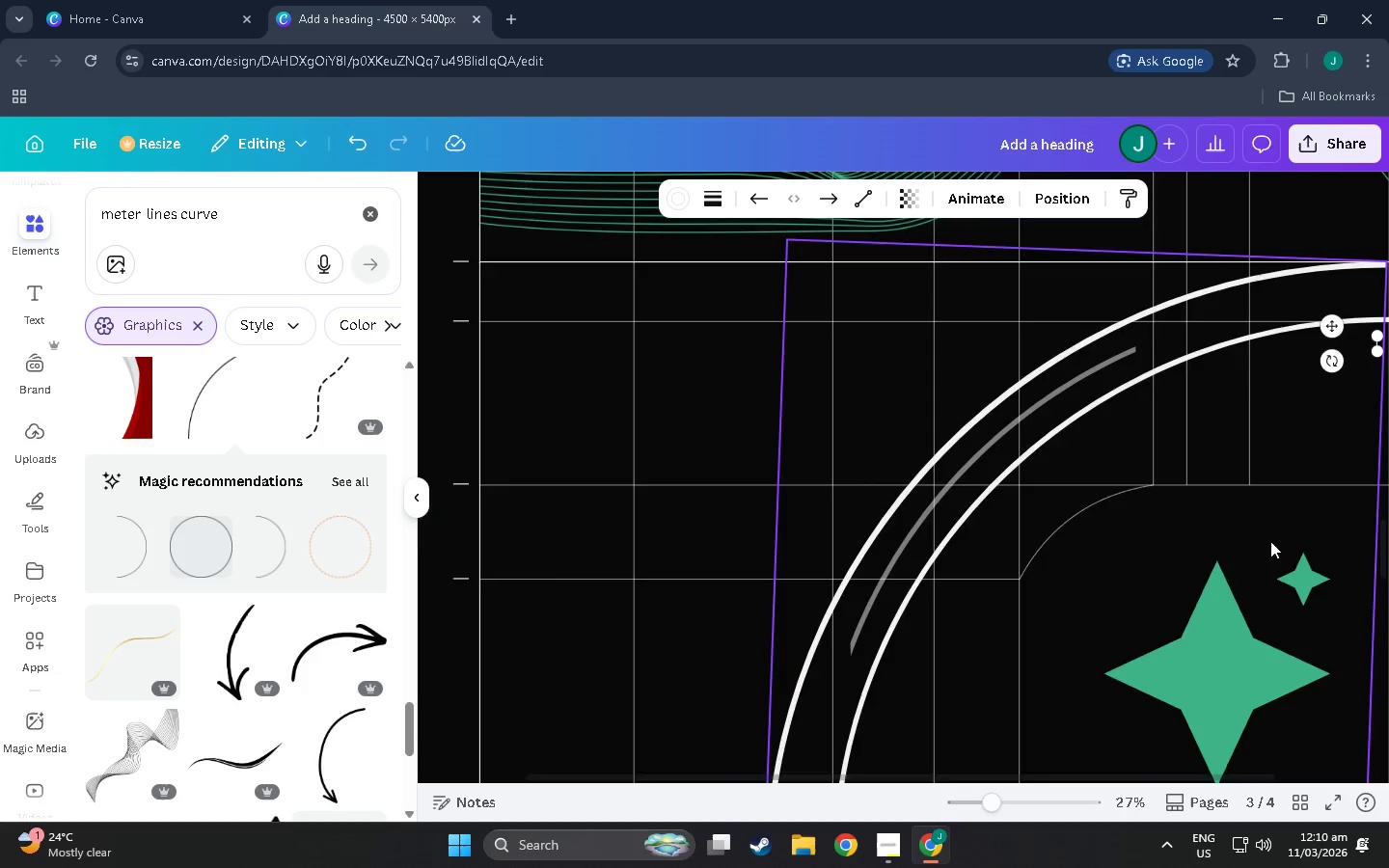 
hold_key(key=ControlLeft, duration=1.52)
scroll: coordinate [1253, 531], scroll_direction: down, amount: 5.0
 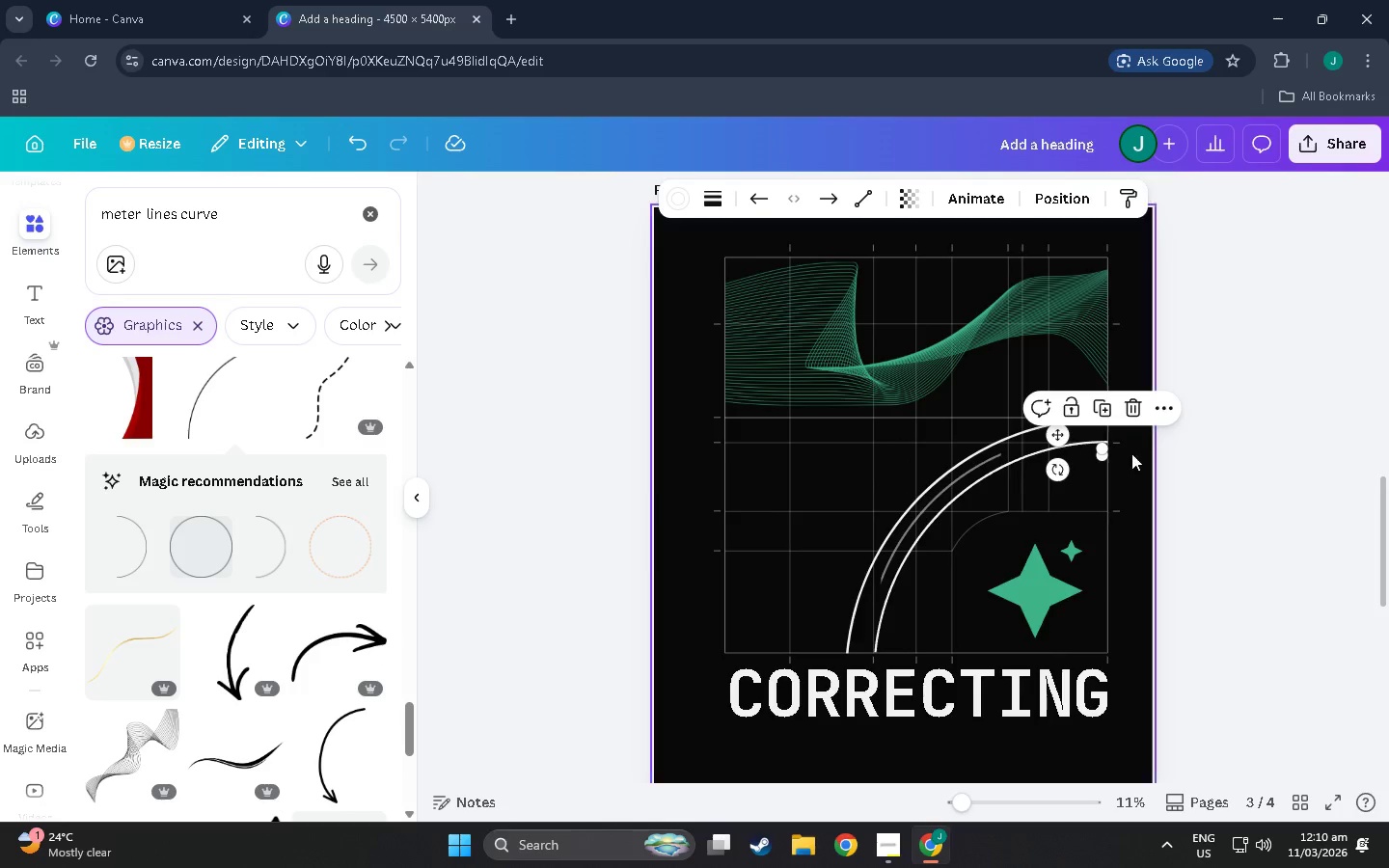 
hold_key(key=ControlLeft, duration=1.0)
scroll: coordinate [1176, 408], scroll_direction: up, amount: 15.0
 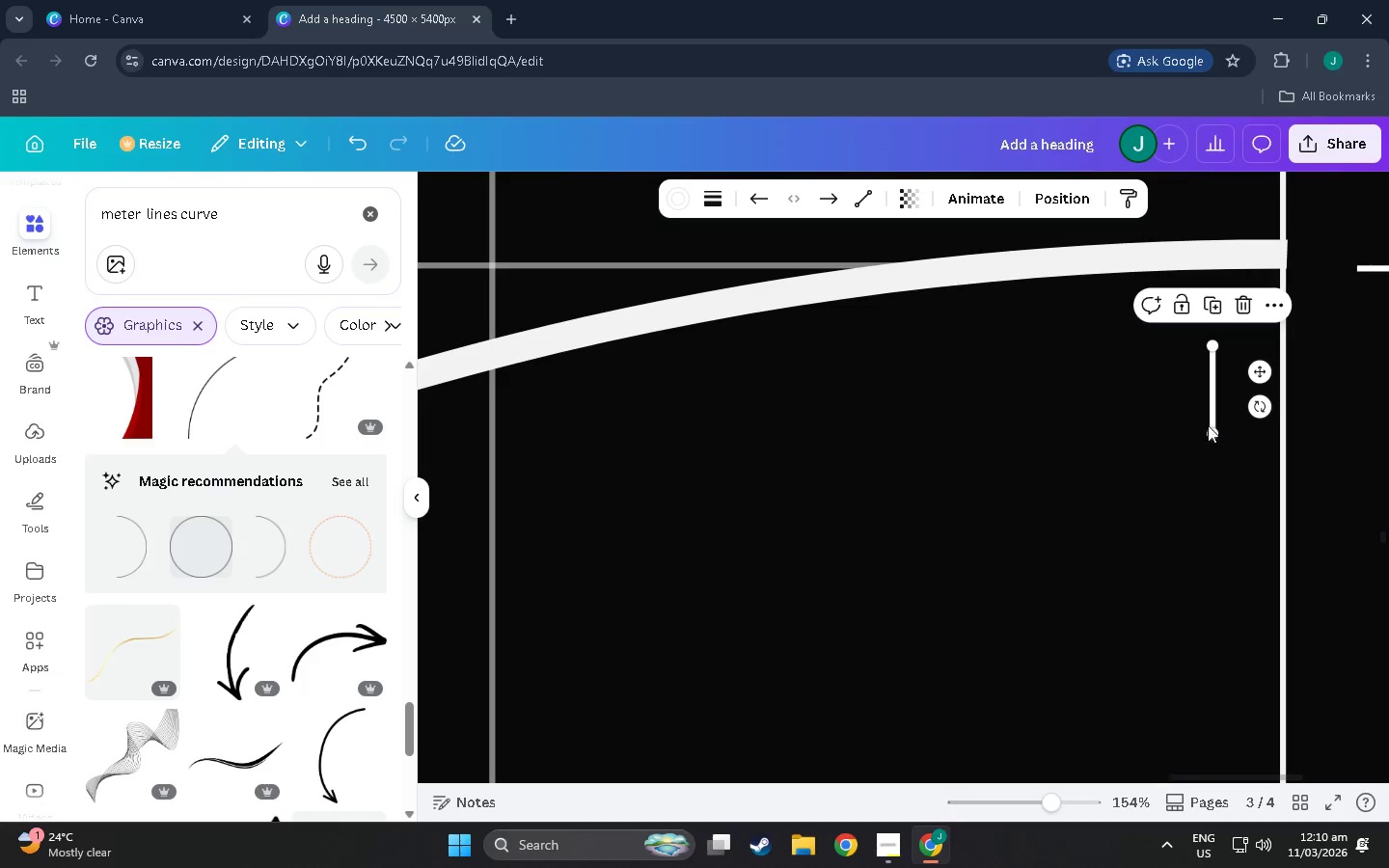 
mouse_move([1214, 441])
 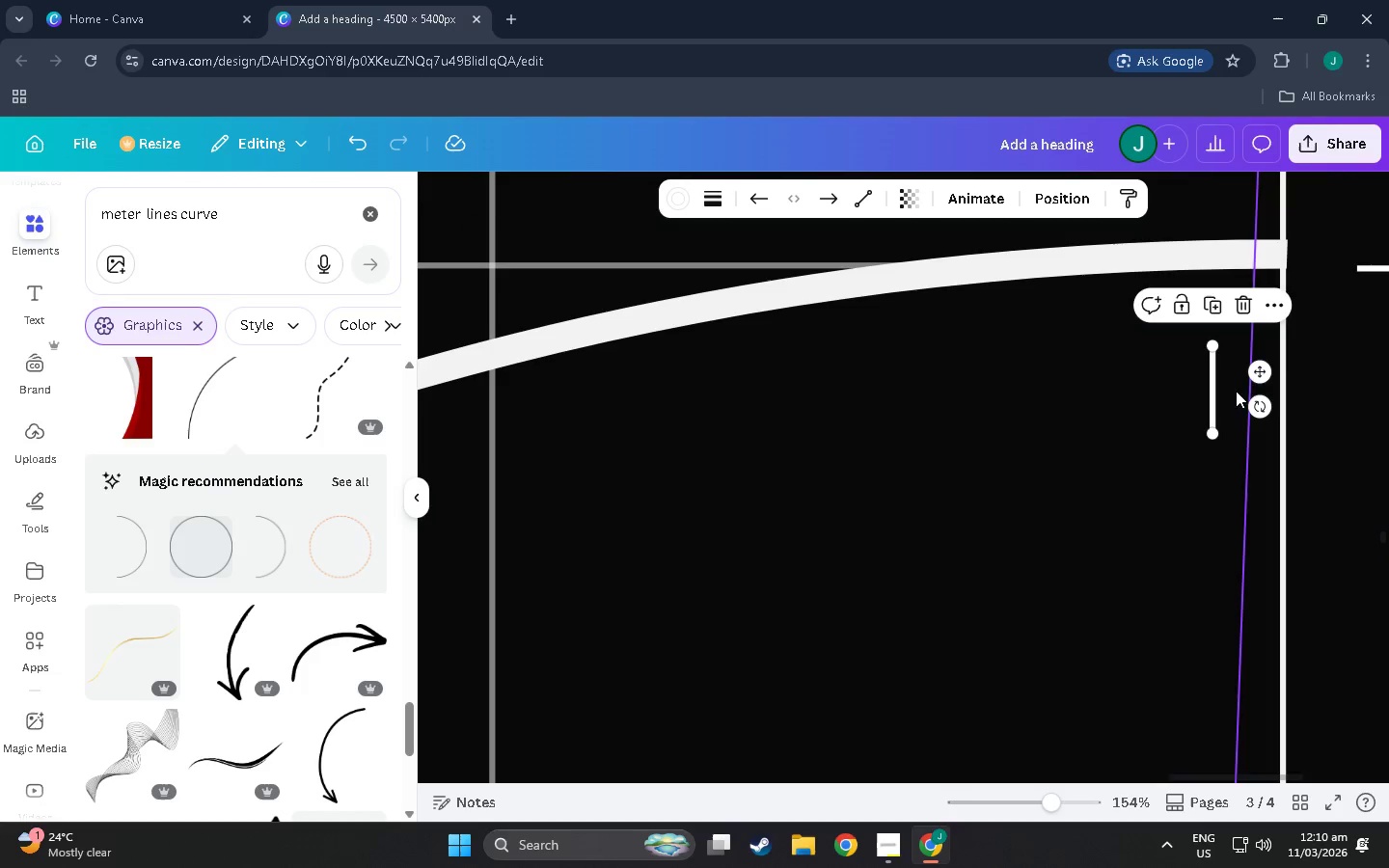 
left_click_drag(start_coordinate=[1262, 367], to_coordinate=[606, 396])
 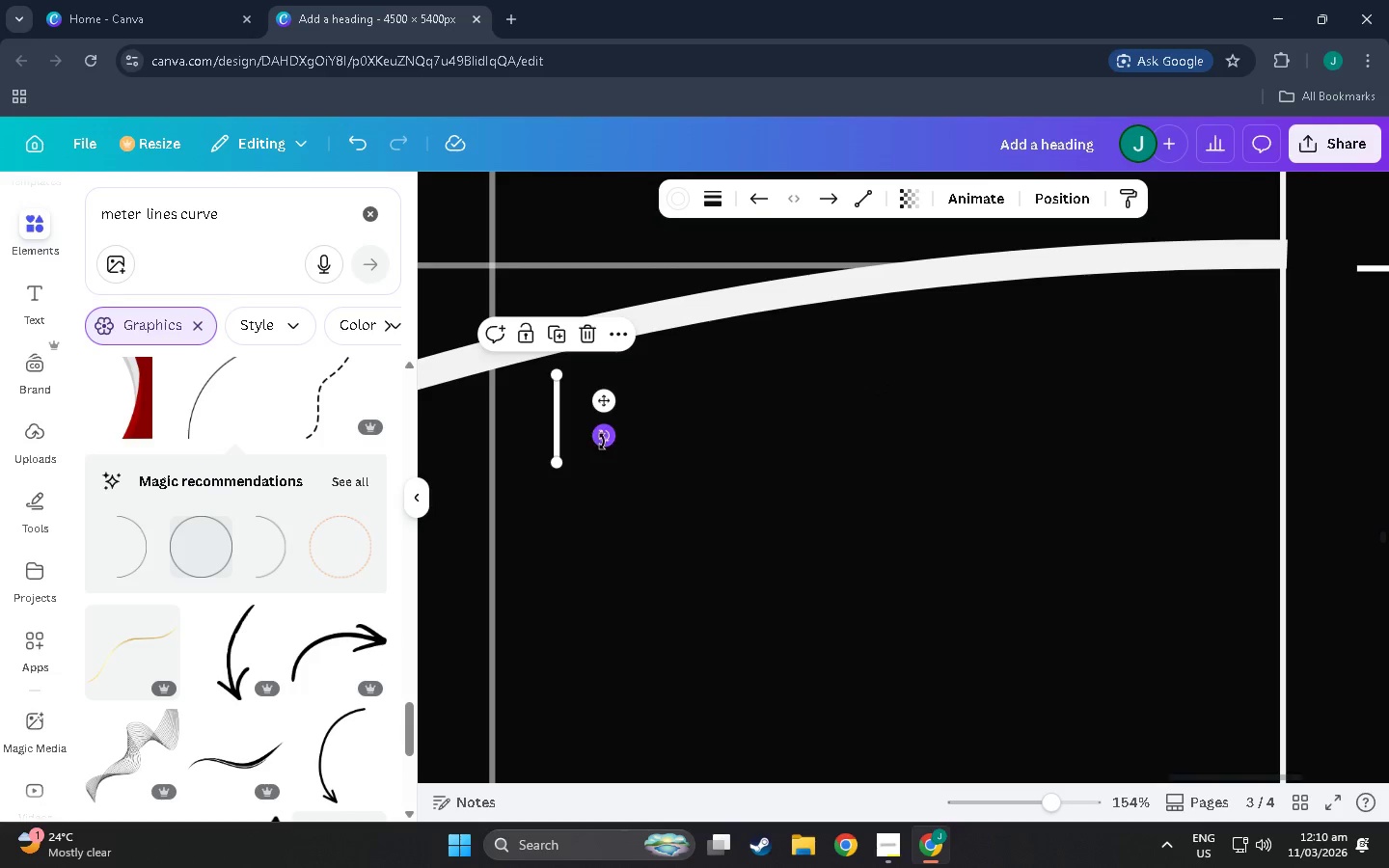 
left_click_drag(start_coordinate=[602, 442], to_coordinate=[632, 425])
 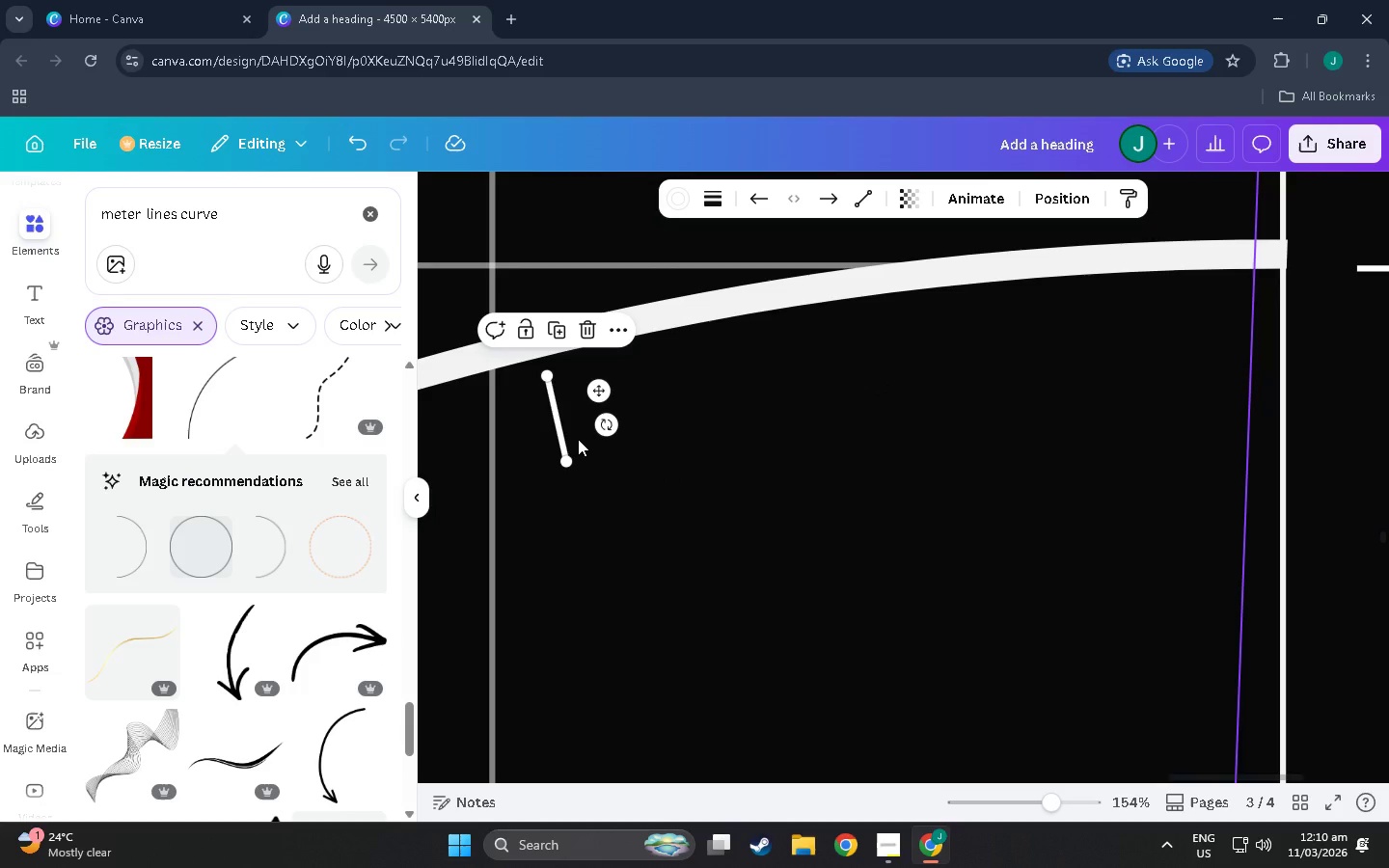 
key(Control+C)
 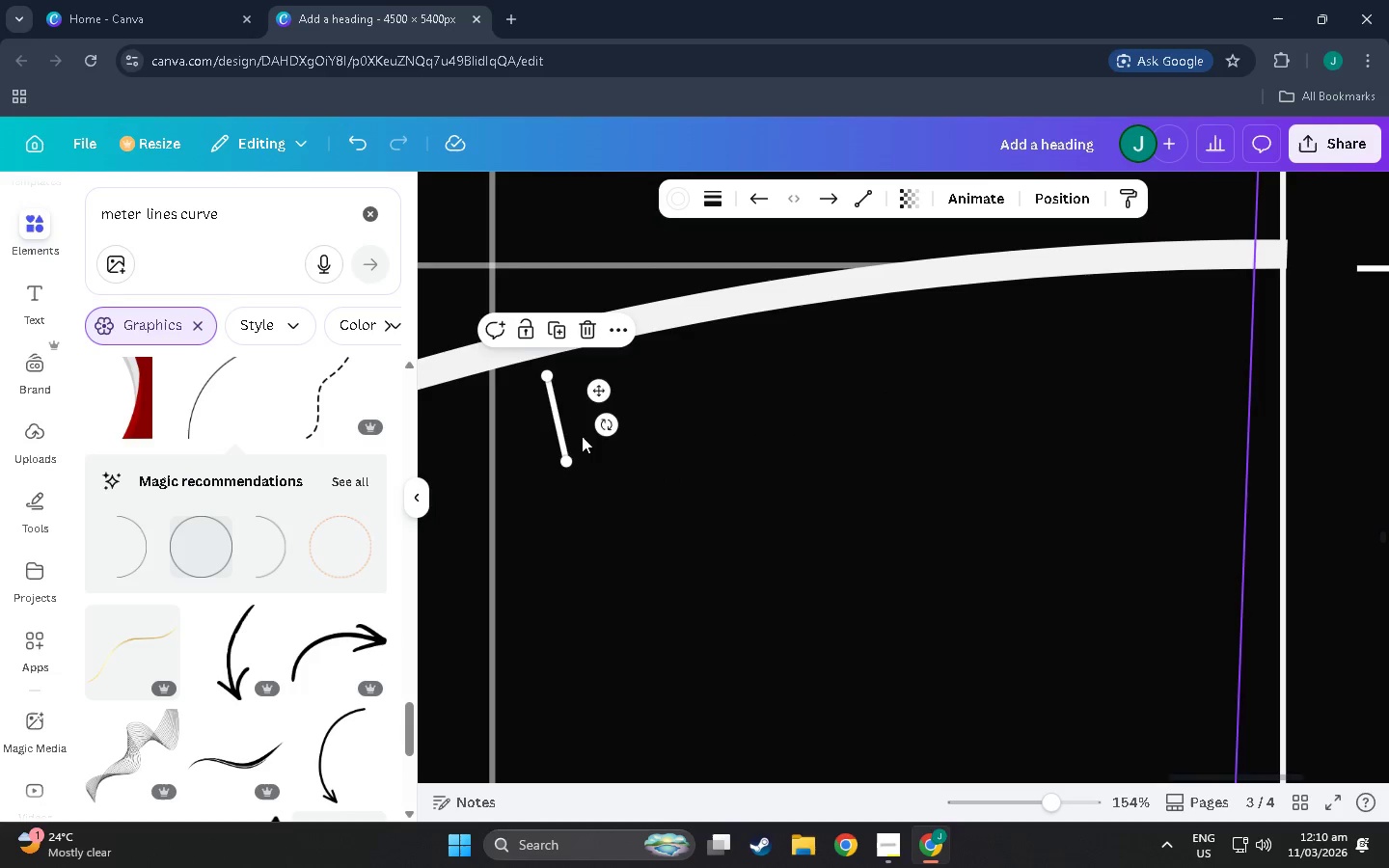 
key(Control+V)
 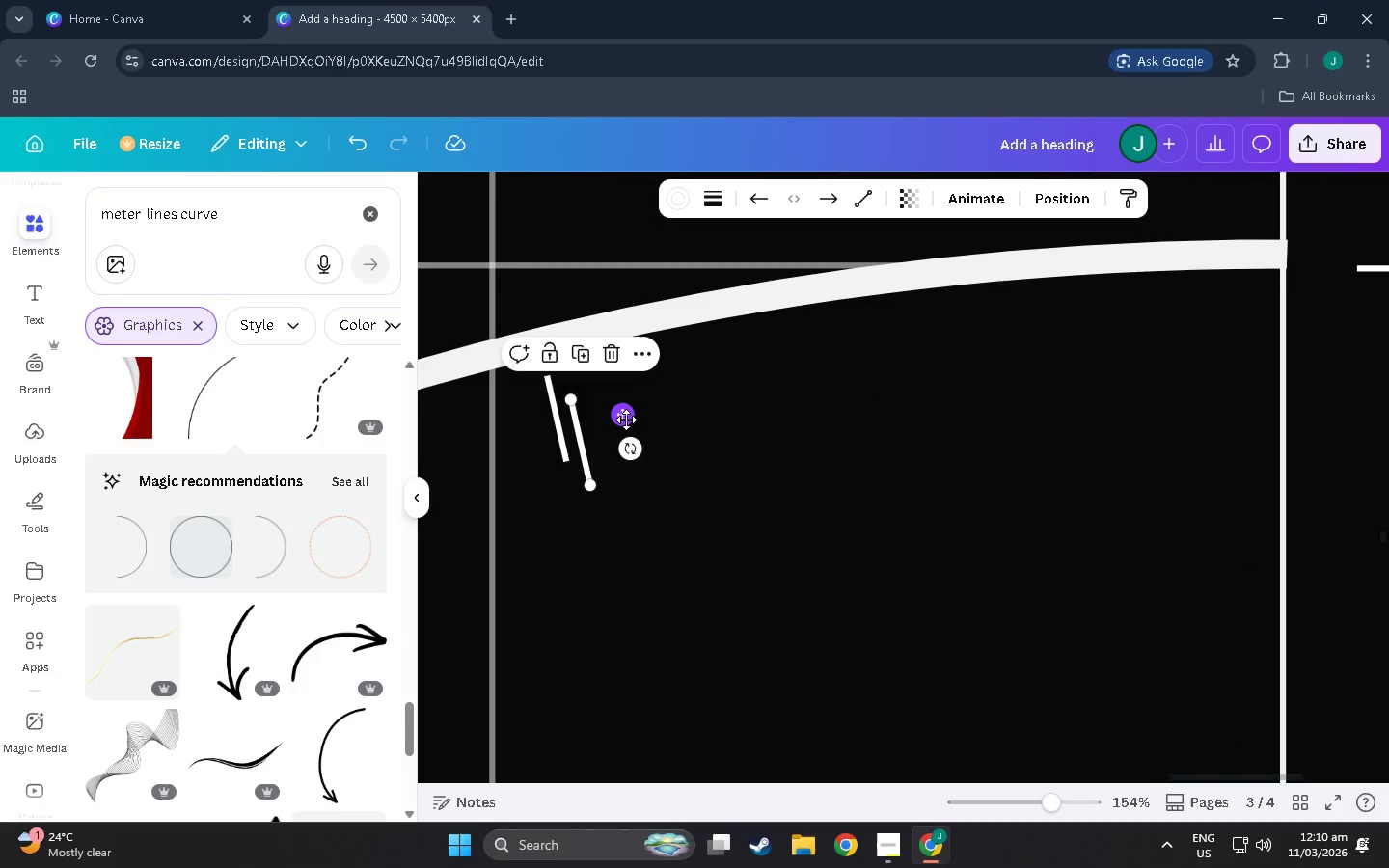 
left_click_drag(start_coordinate=[626, 420], to_coordinate=[655, 387])
 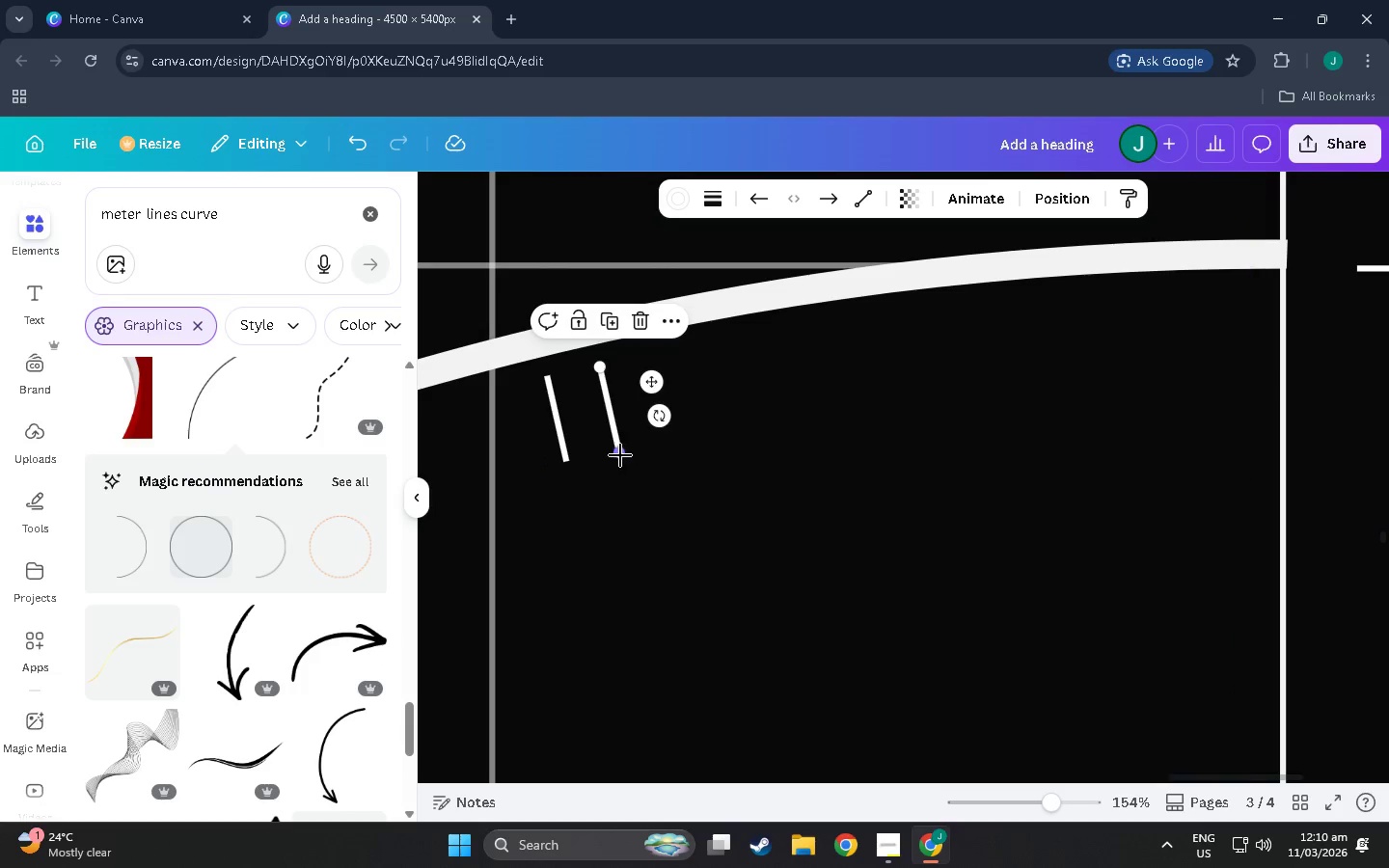 
left_click_drag(start_coordinate=[620, 455], to_coordinate=[608, 410])
 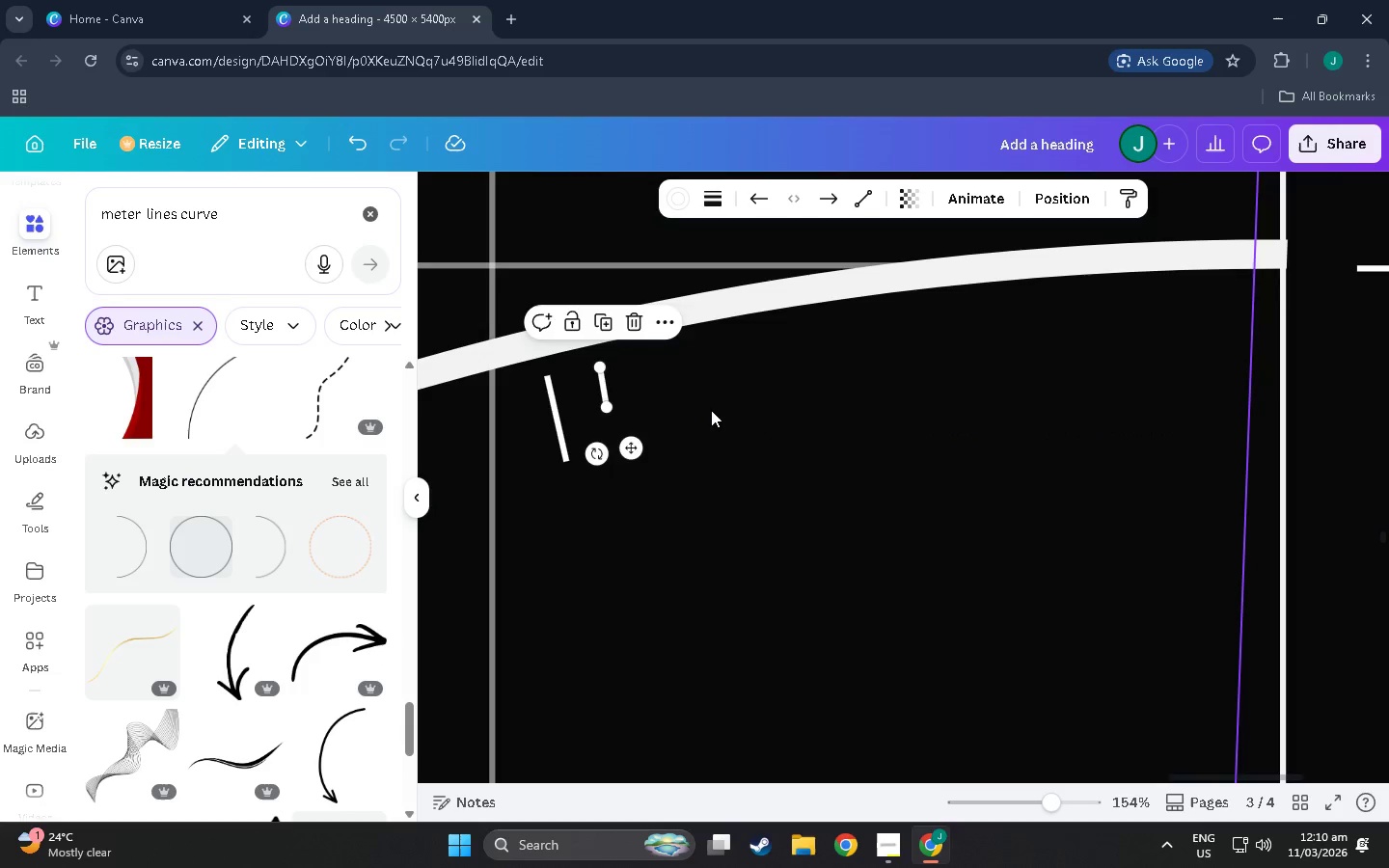 
left_click([711, 409])
 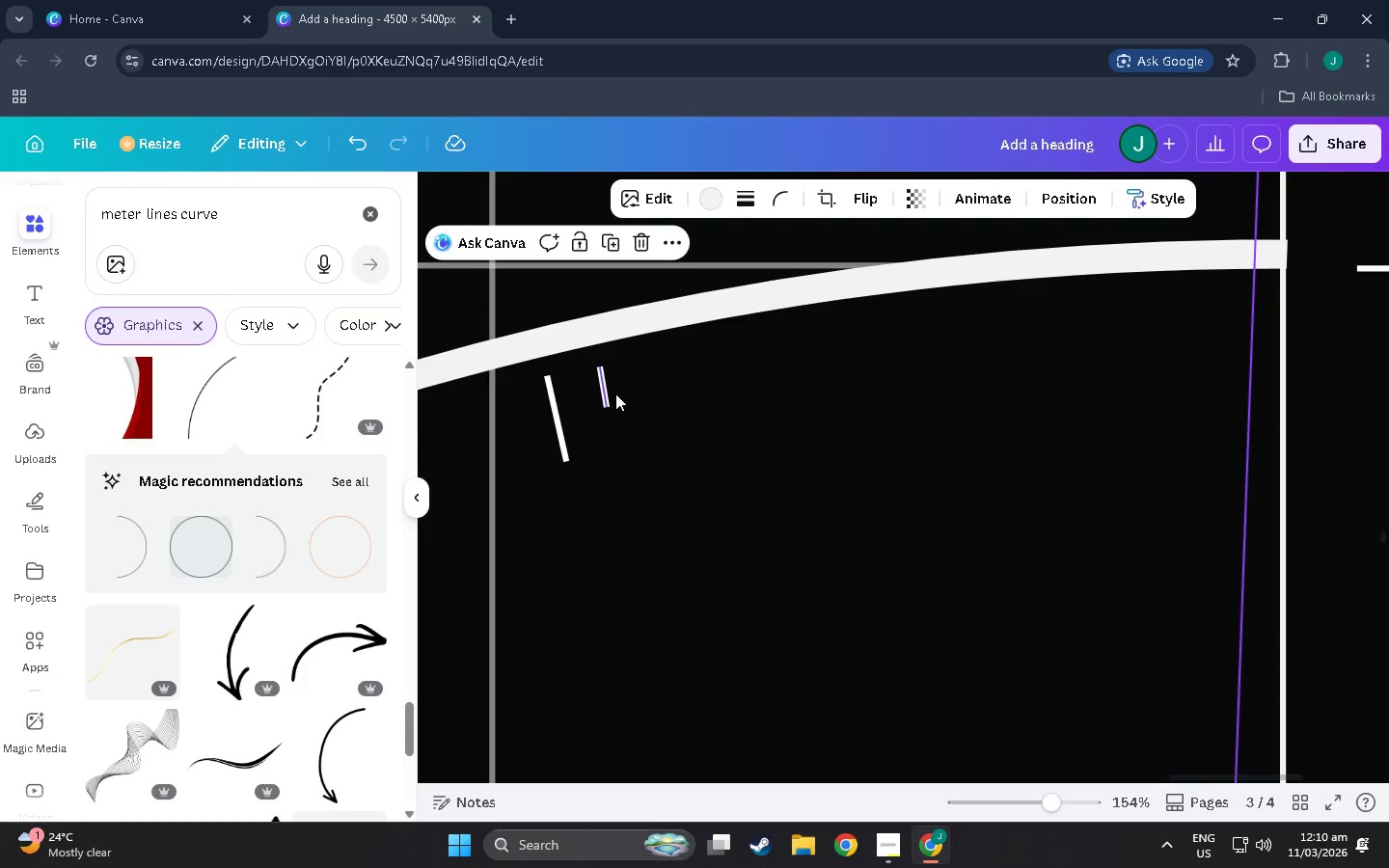 
left_click([608, 391])
 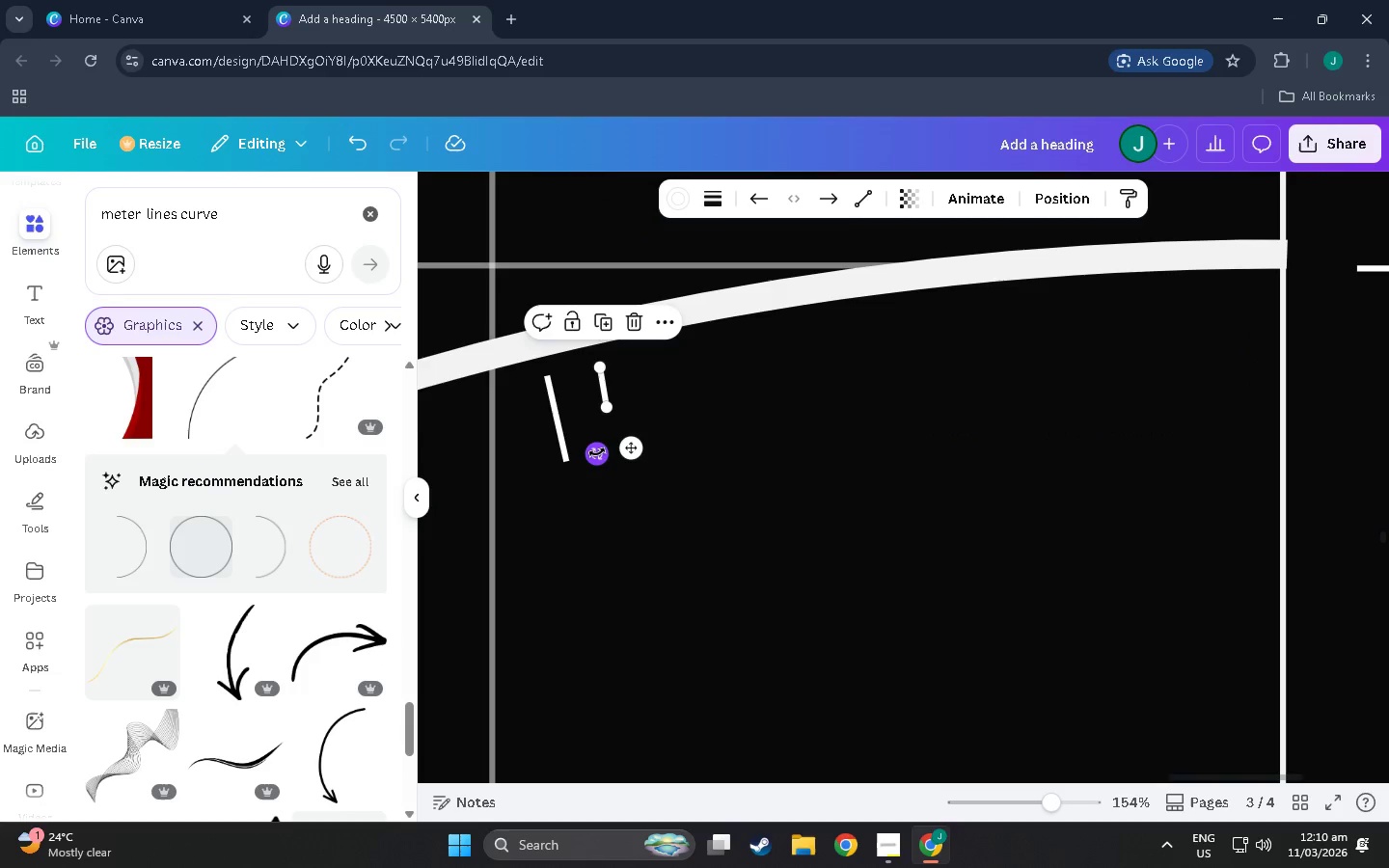 
left_click_drag(start_coordinate=[597, 452], to_coordinate=[604, 453])
 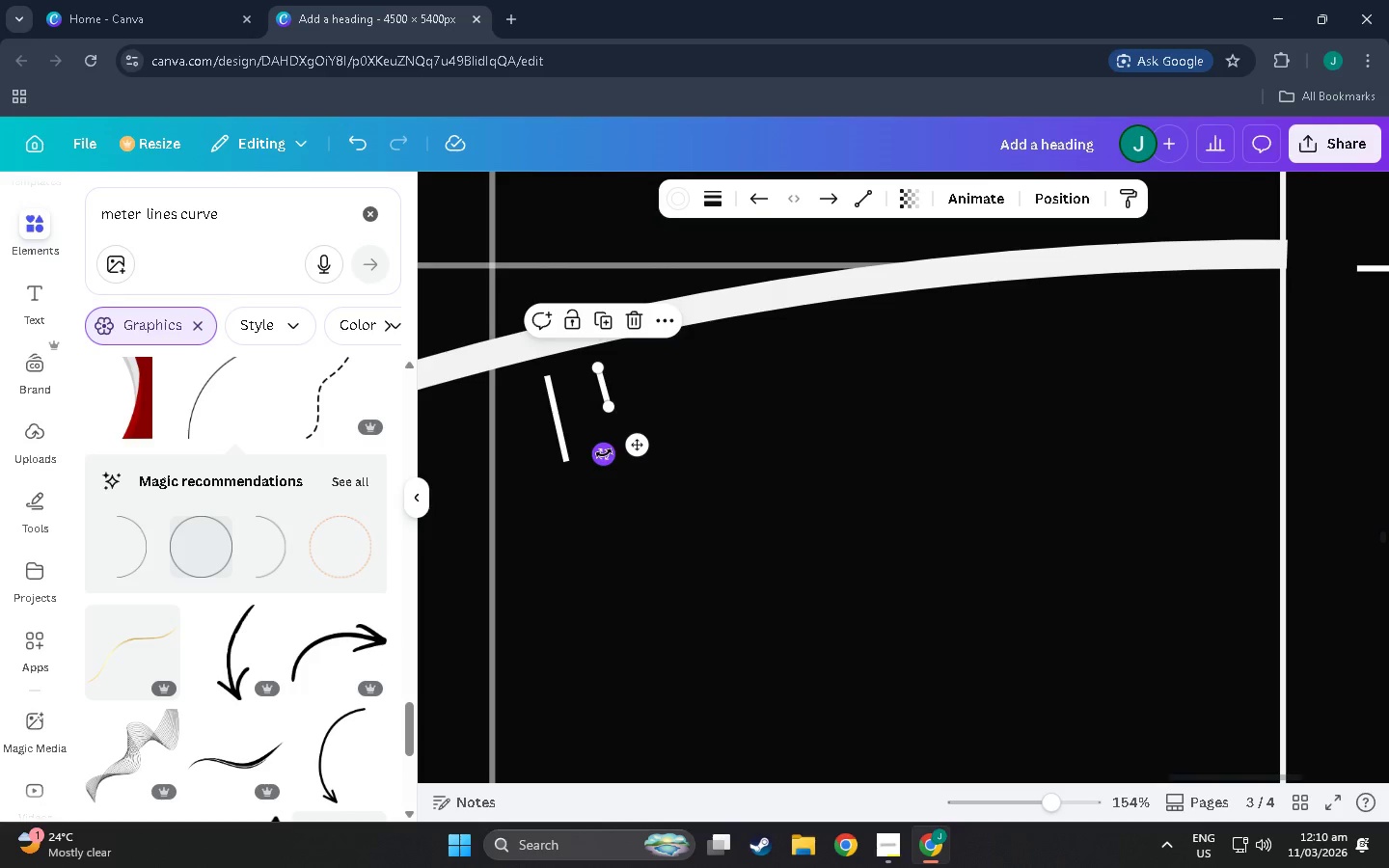 
key(Control+C)
 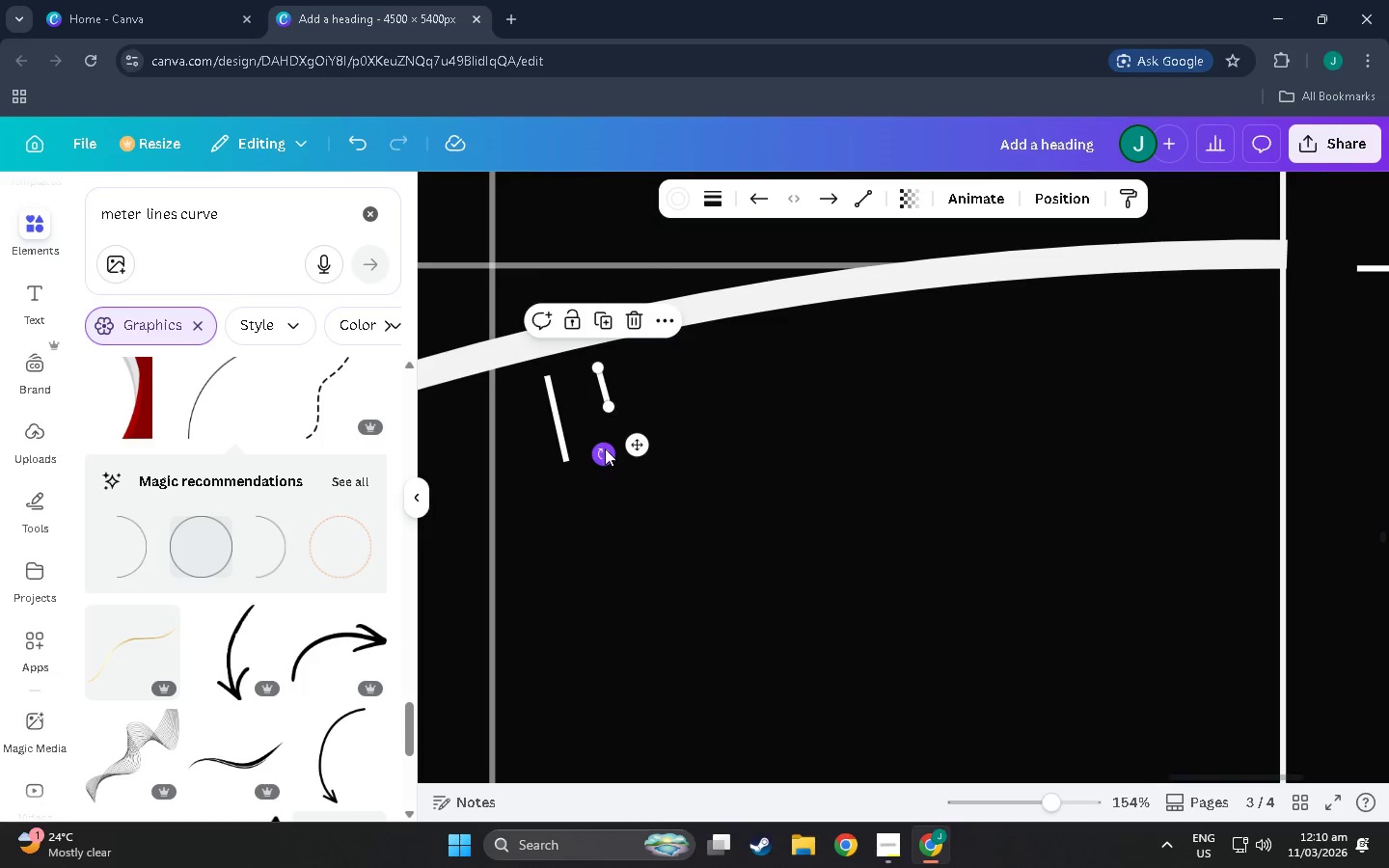 
key(Control+V)
 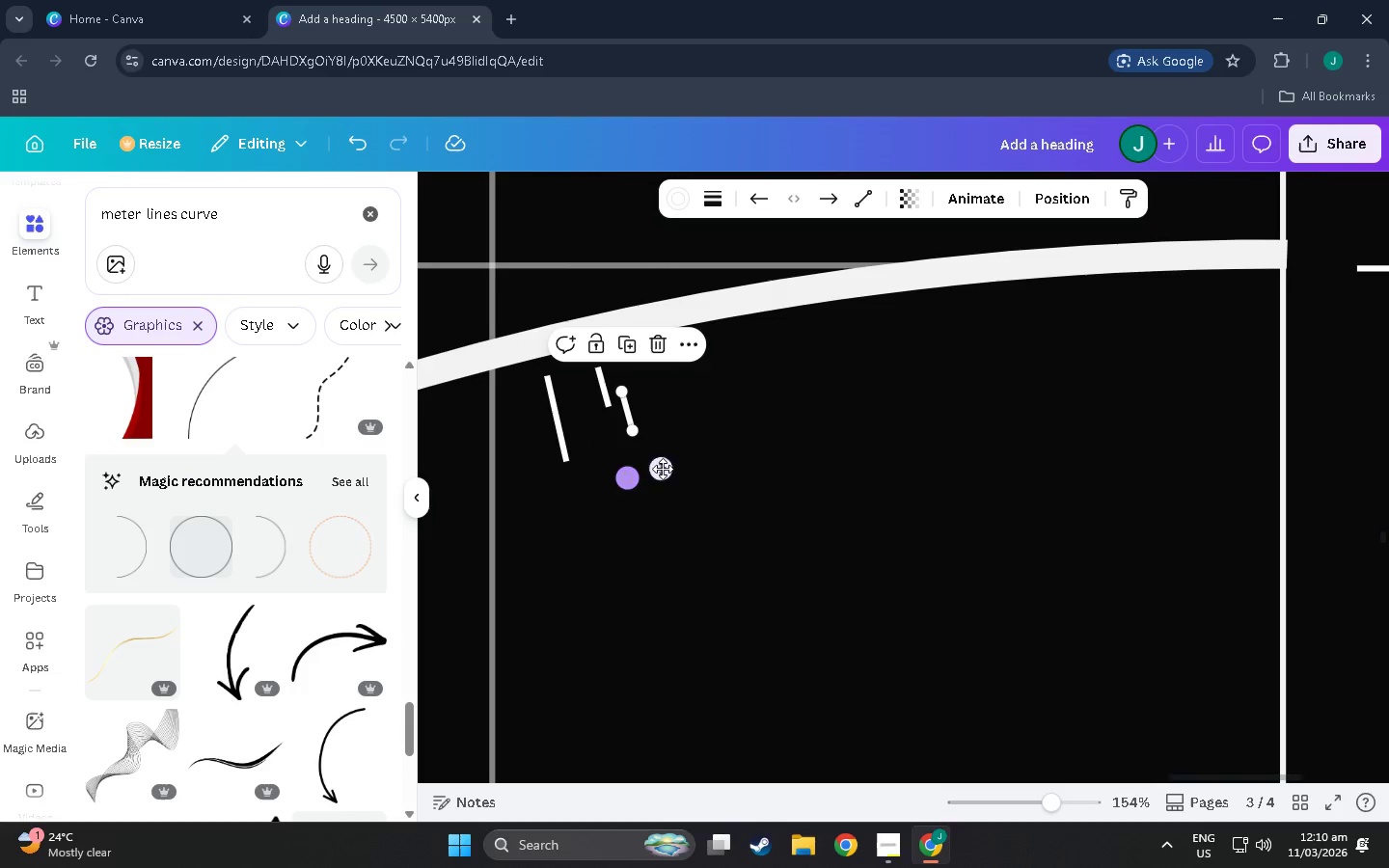 
left_click_drag(start_coordinate=[666, 466], to_coordinate=[671, 434])
 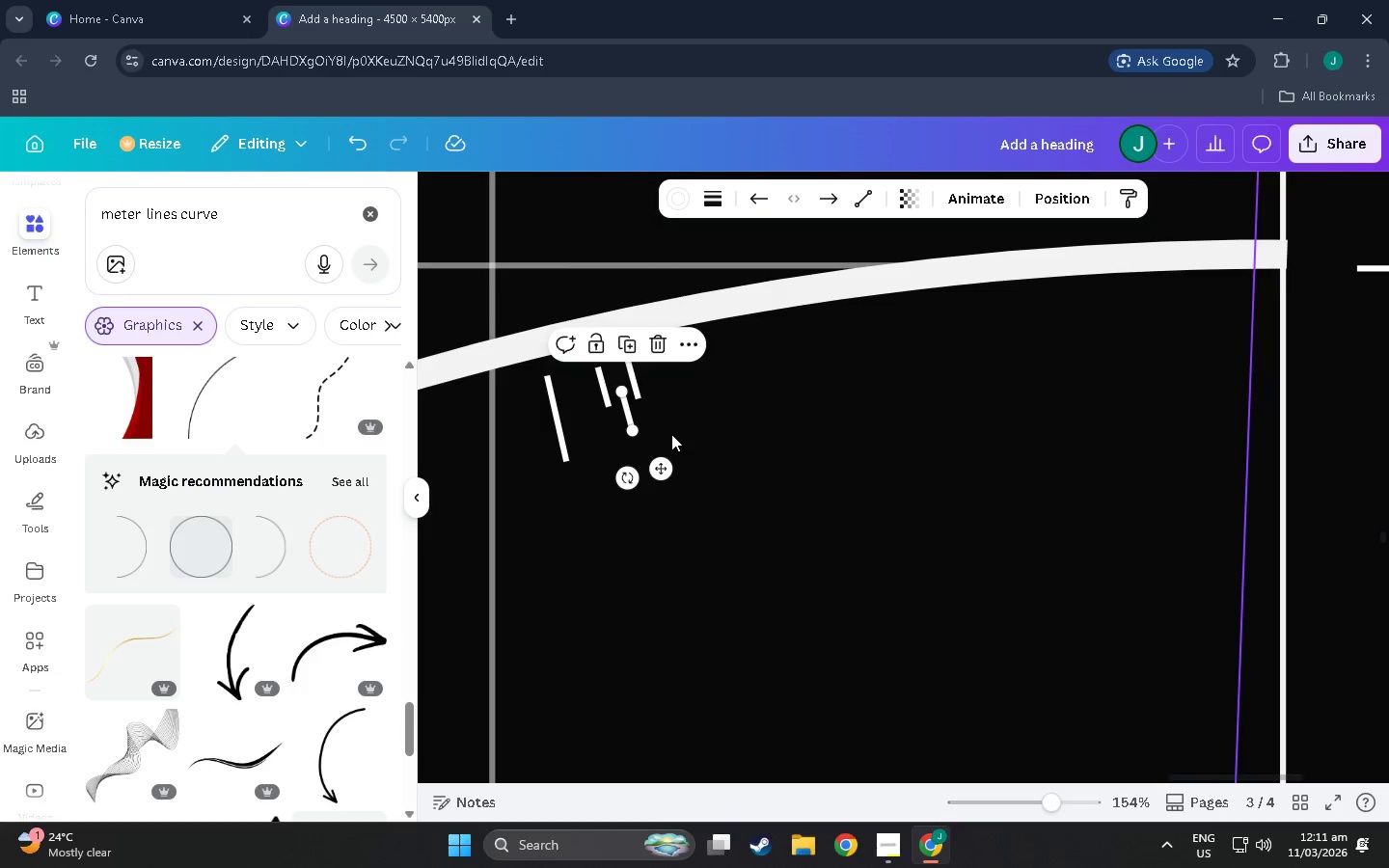 
key(Control+V)
 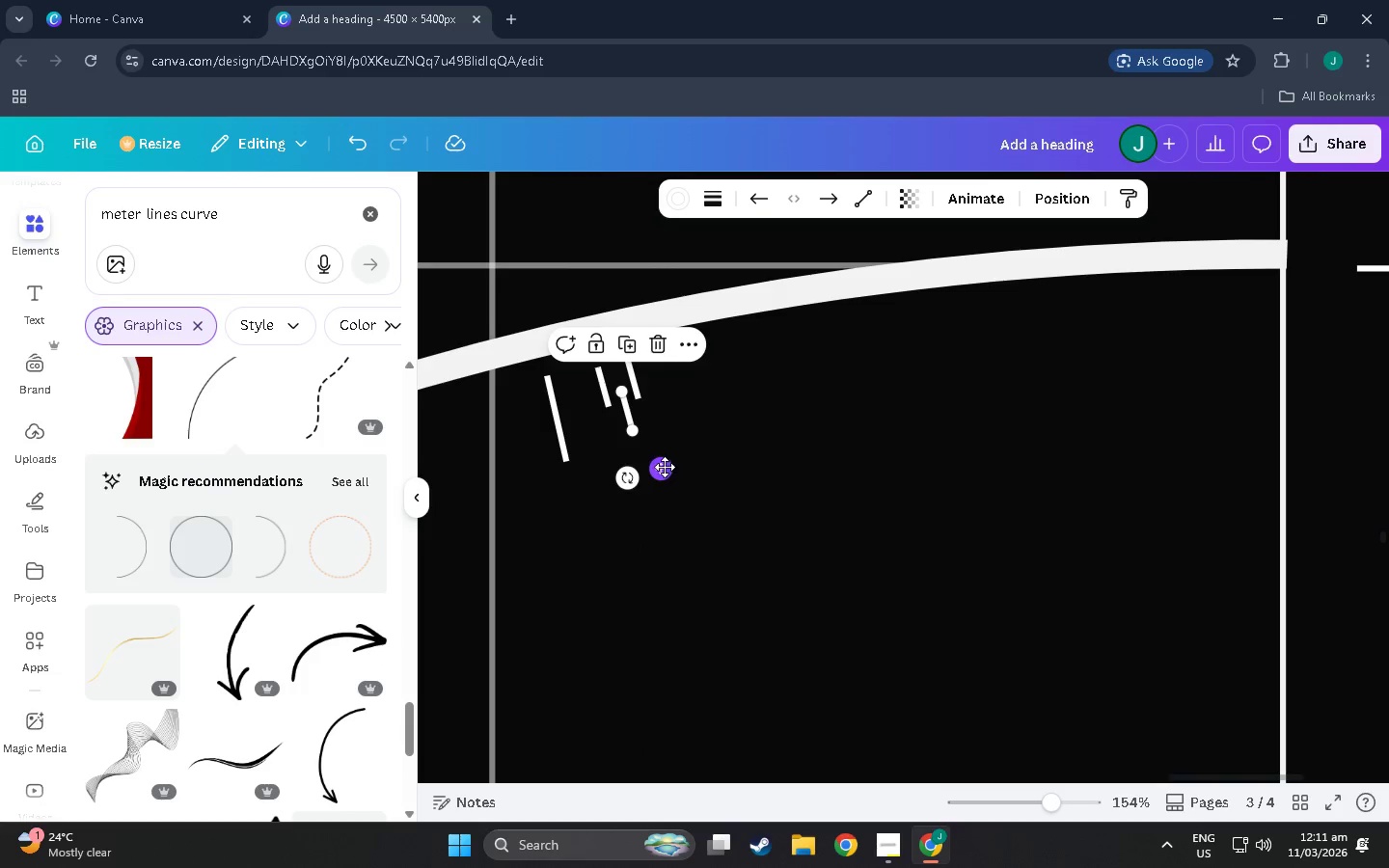 
left_click_drag(start_coordinate=[664, 467], to_coordinate=[703, 426])
 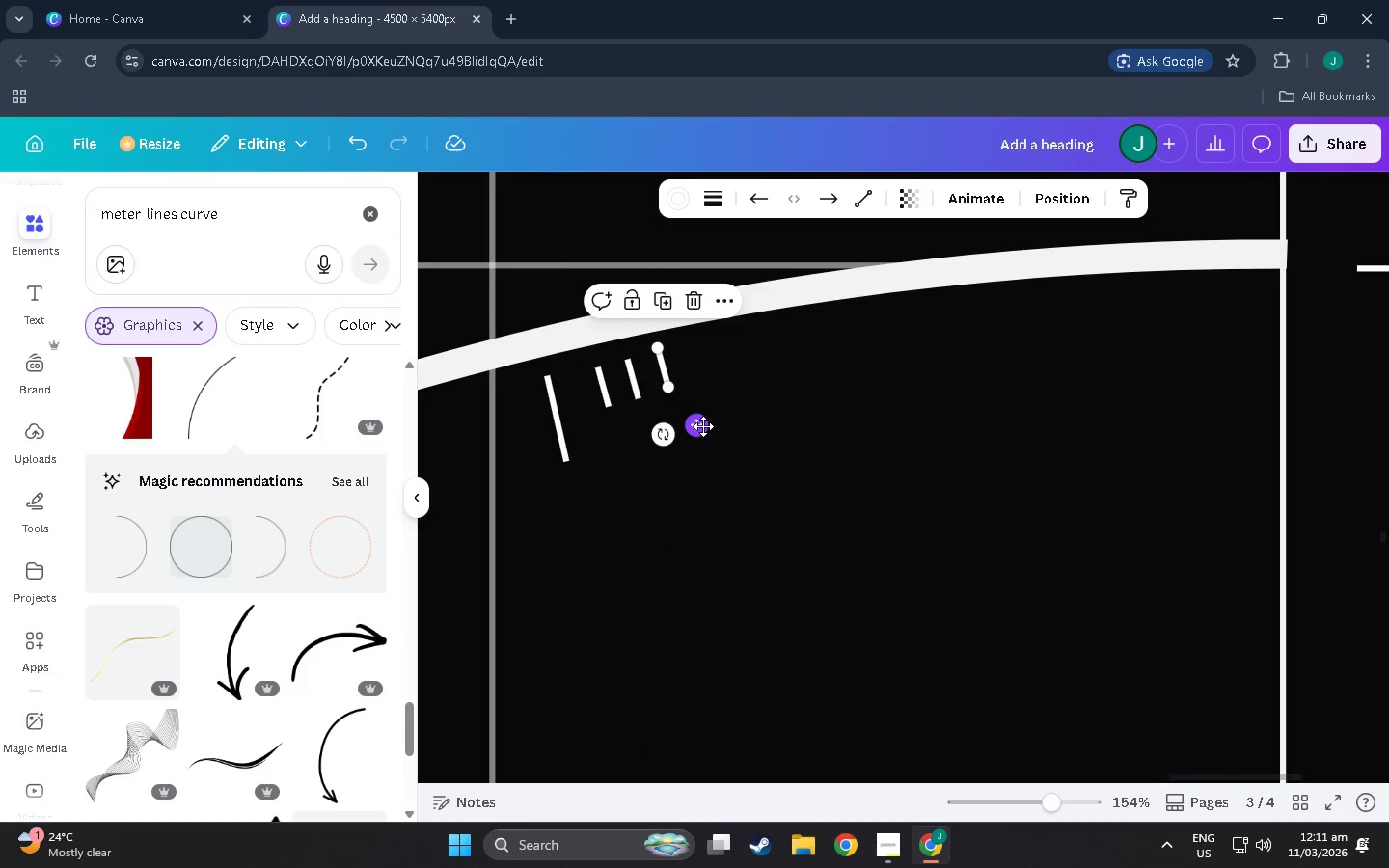 
key(Control+V)
 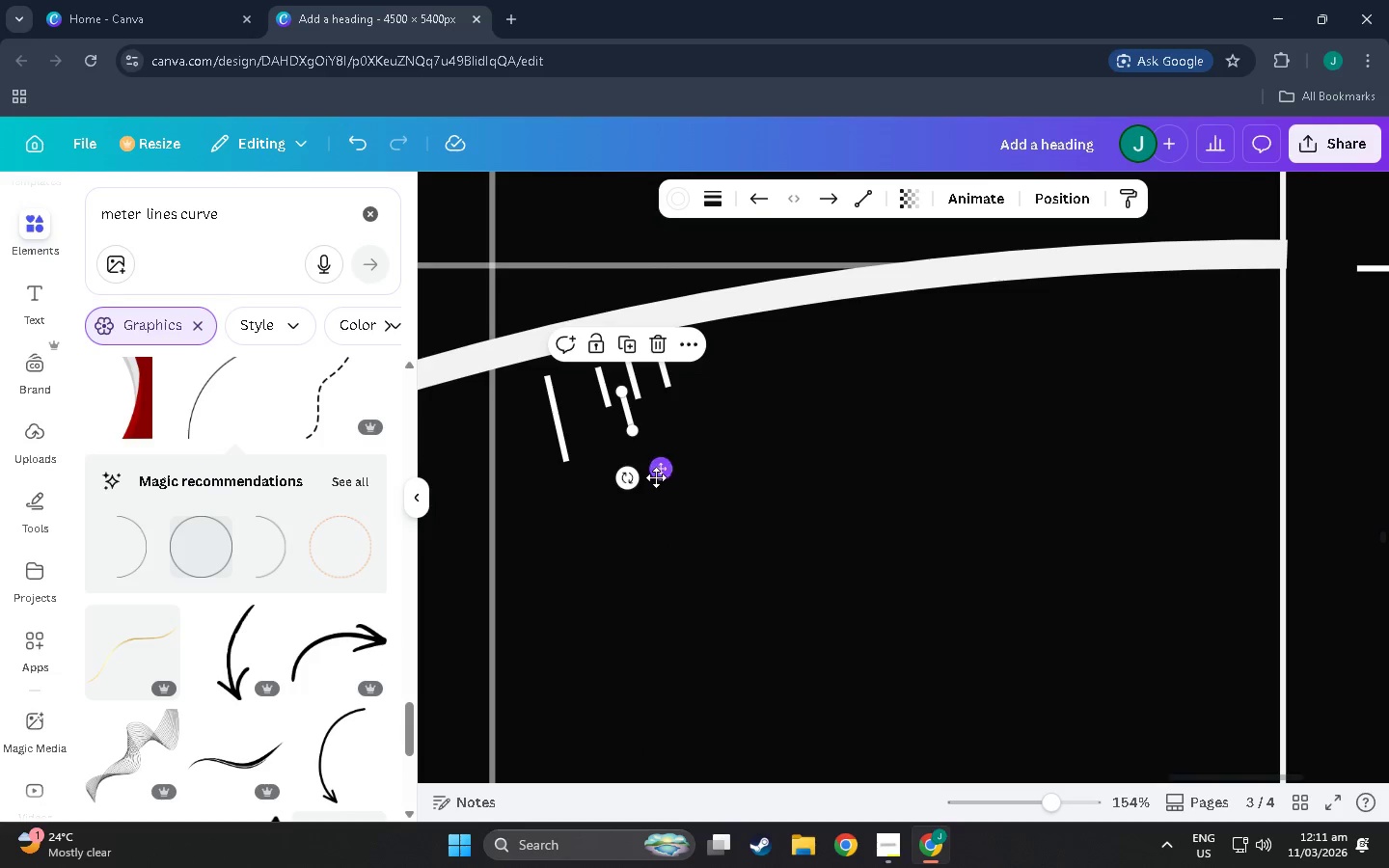 
left_click_drag(start_coordinate=[663, 474], to_coordinate=[732, 422])
 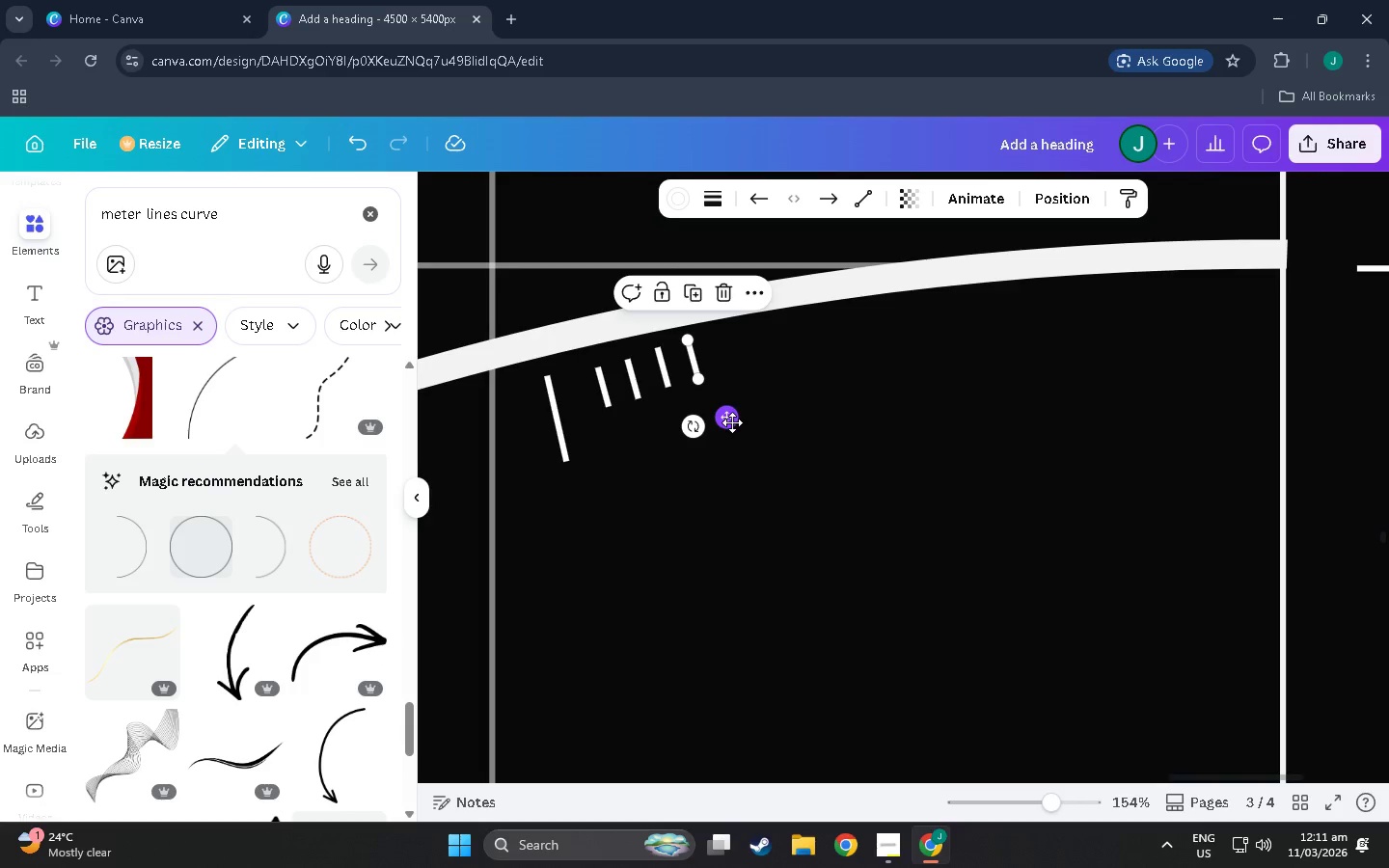 
key(Control+V)
 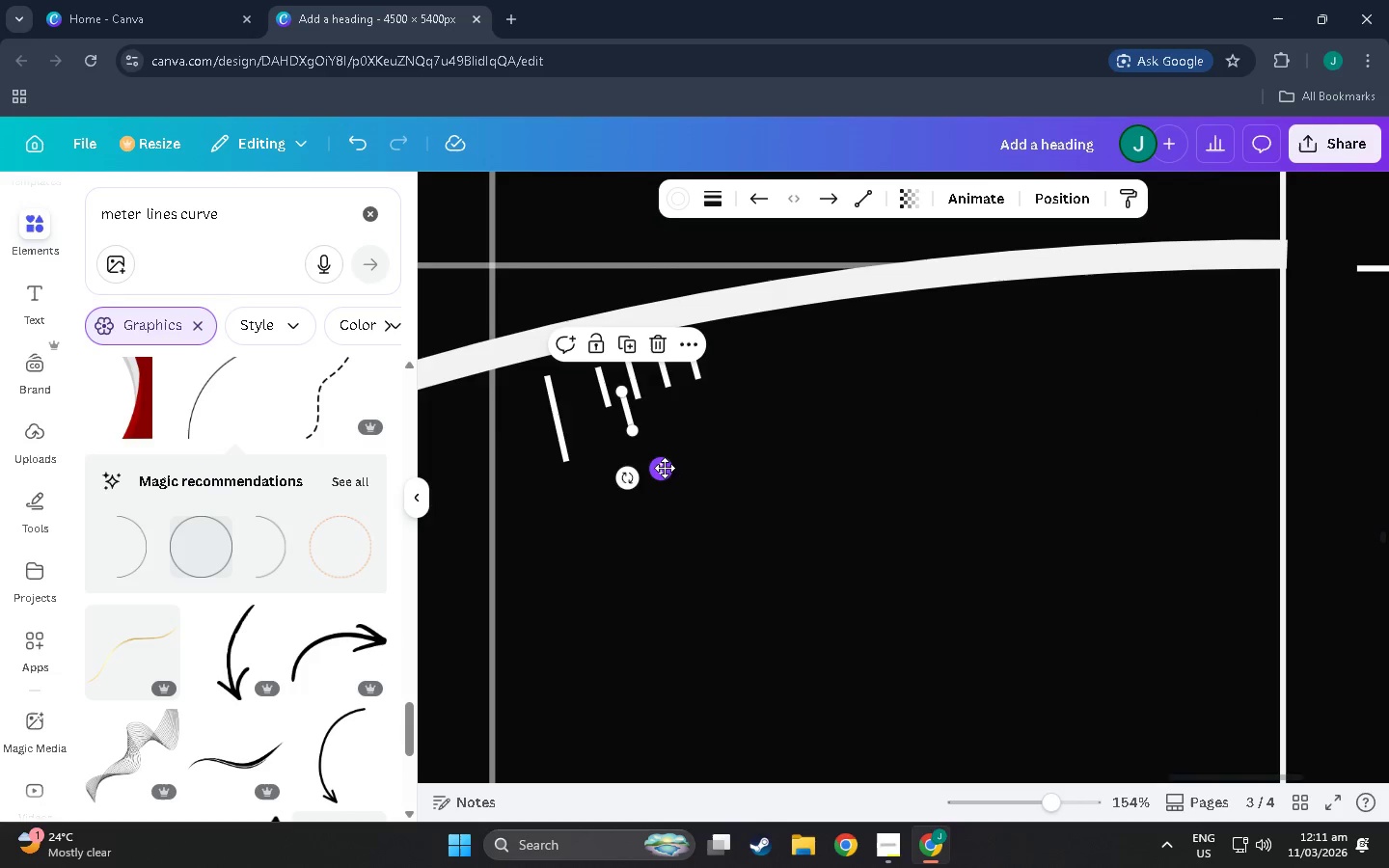 
left_click_drag(start_coordinate=[665, 468], to_coordinate=[760, 407])
 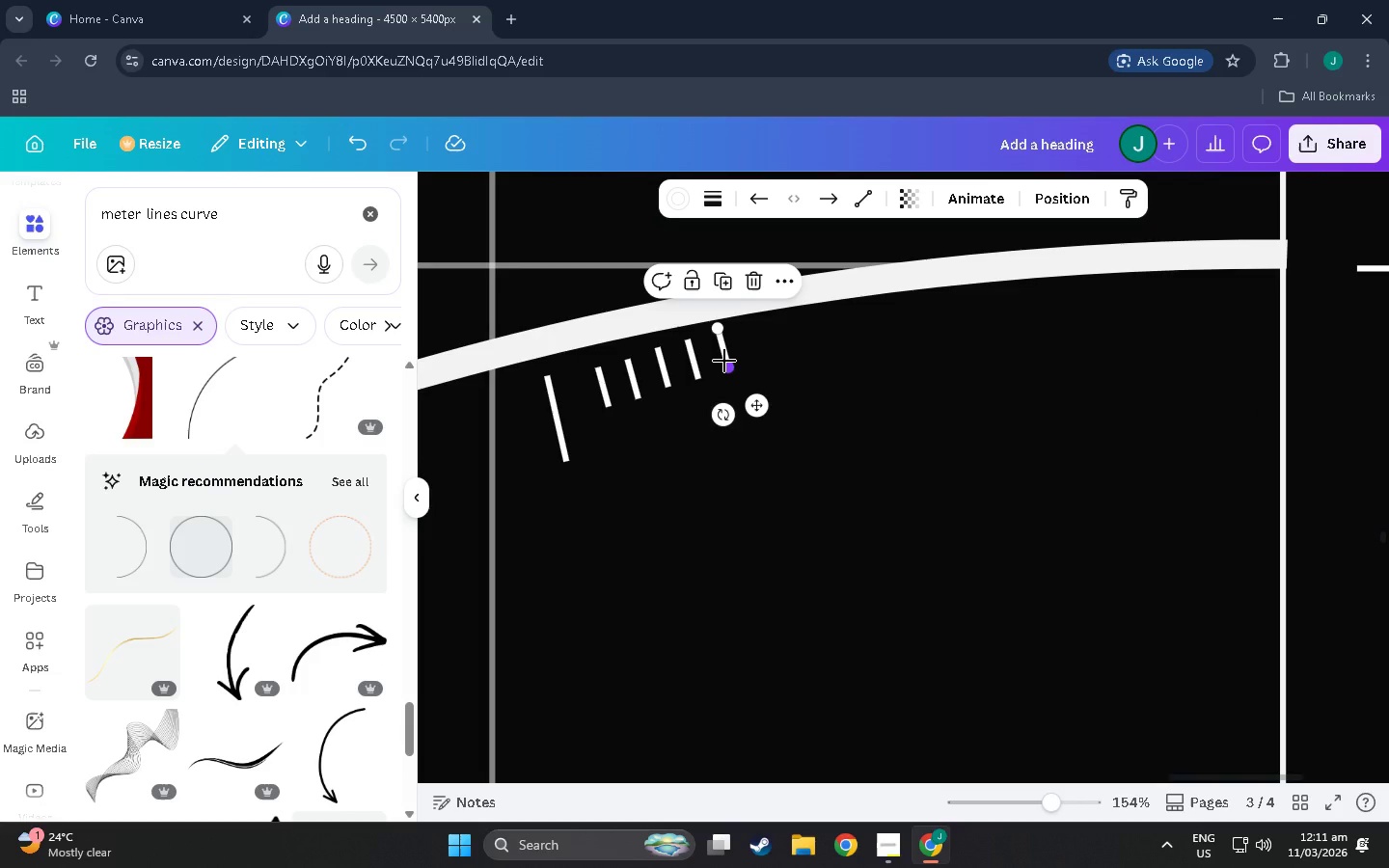 
wait(5.88)
 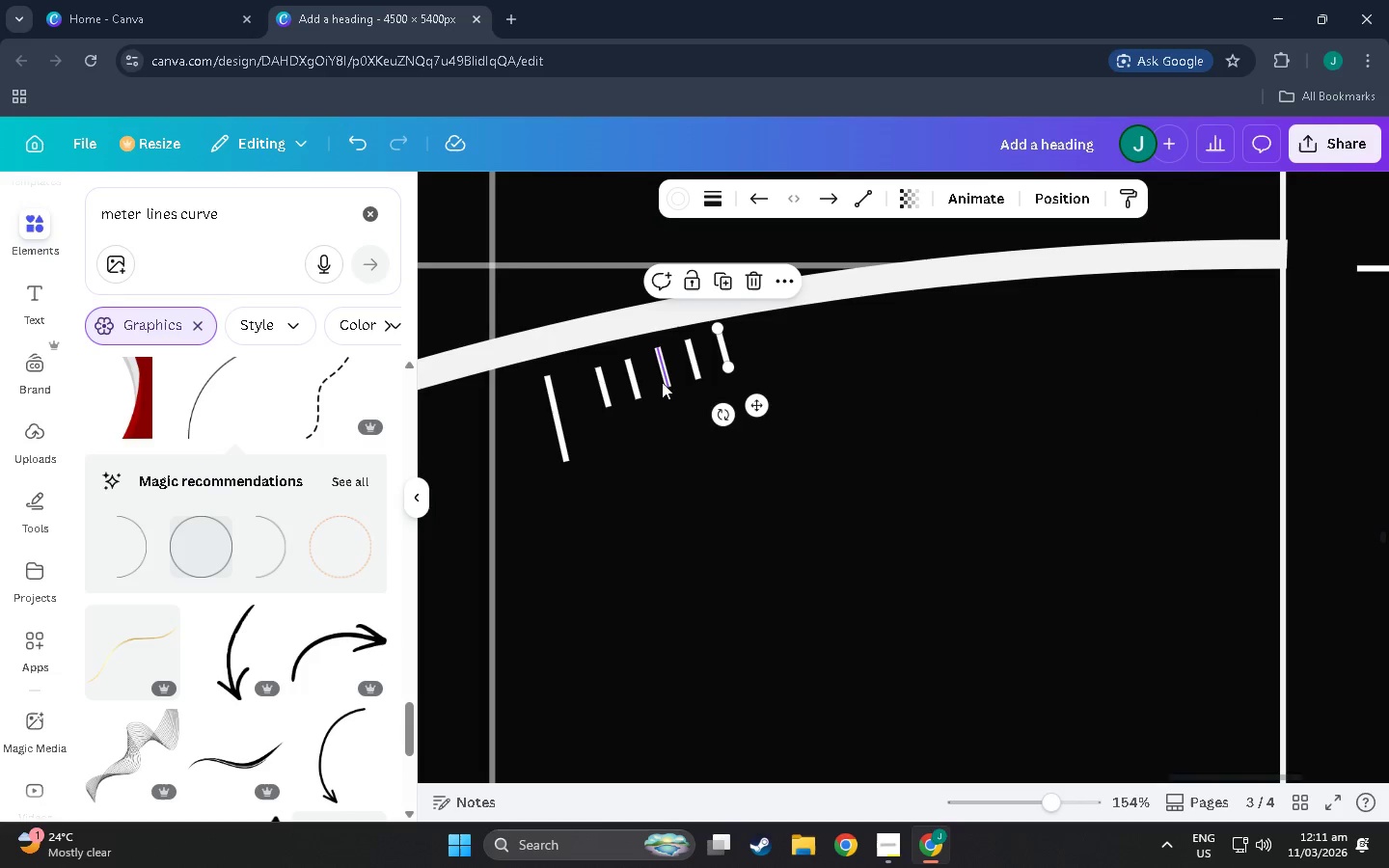 
key(Control+C)
 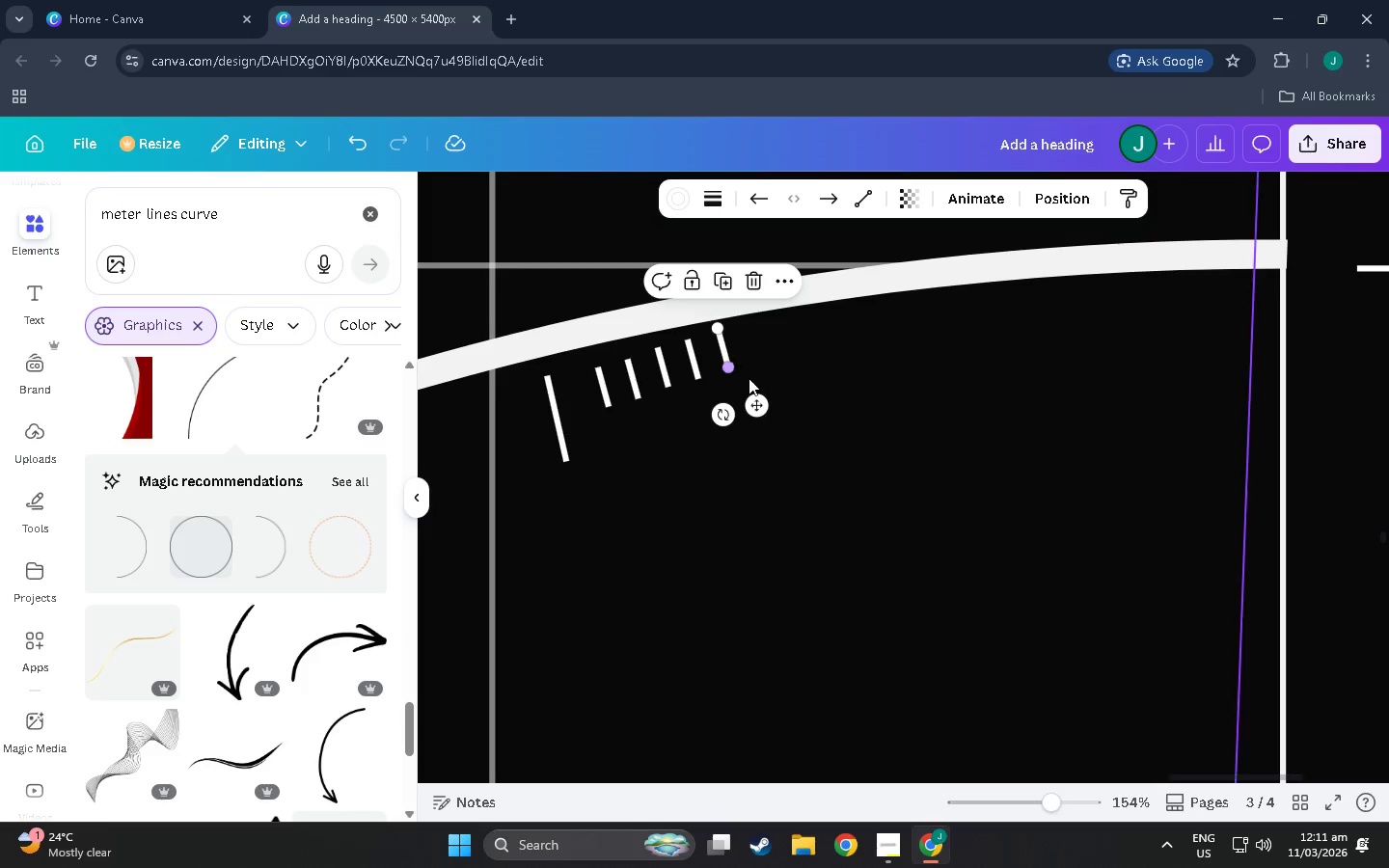 
key(Control+V)
 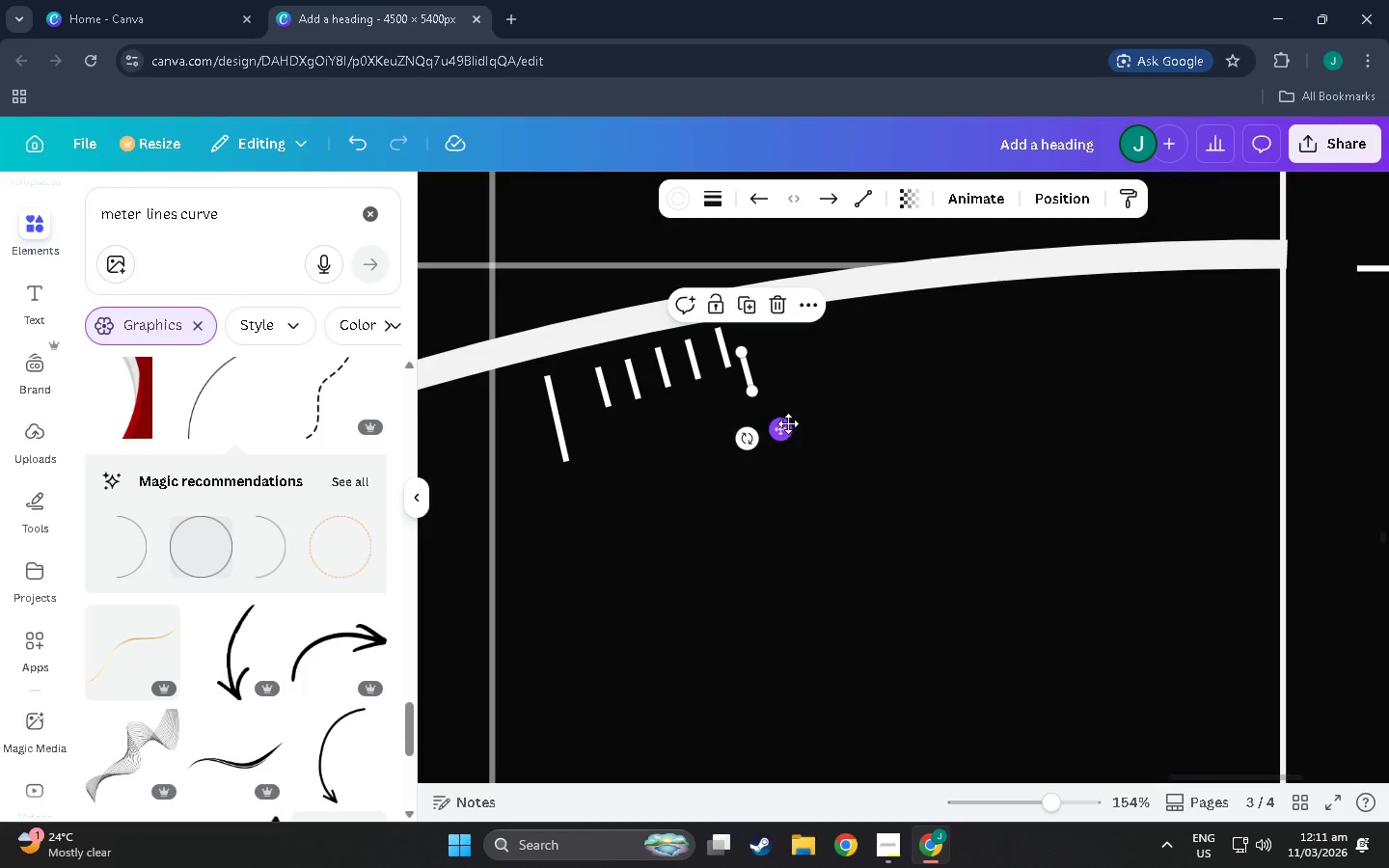 
left_click_drag(start_coordinate=[788, 424], to_coordinate=[790, 392])
 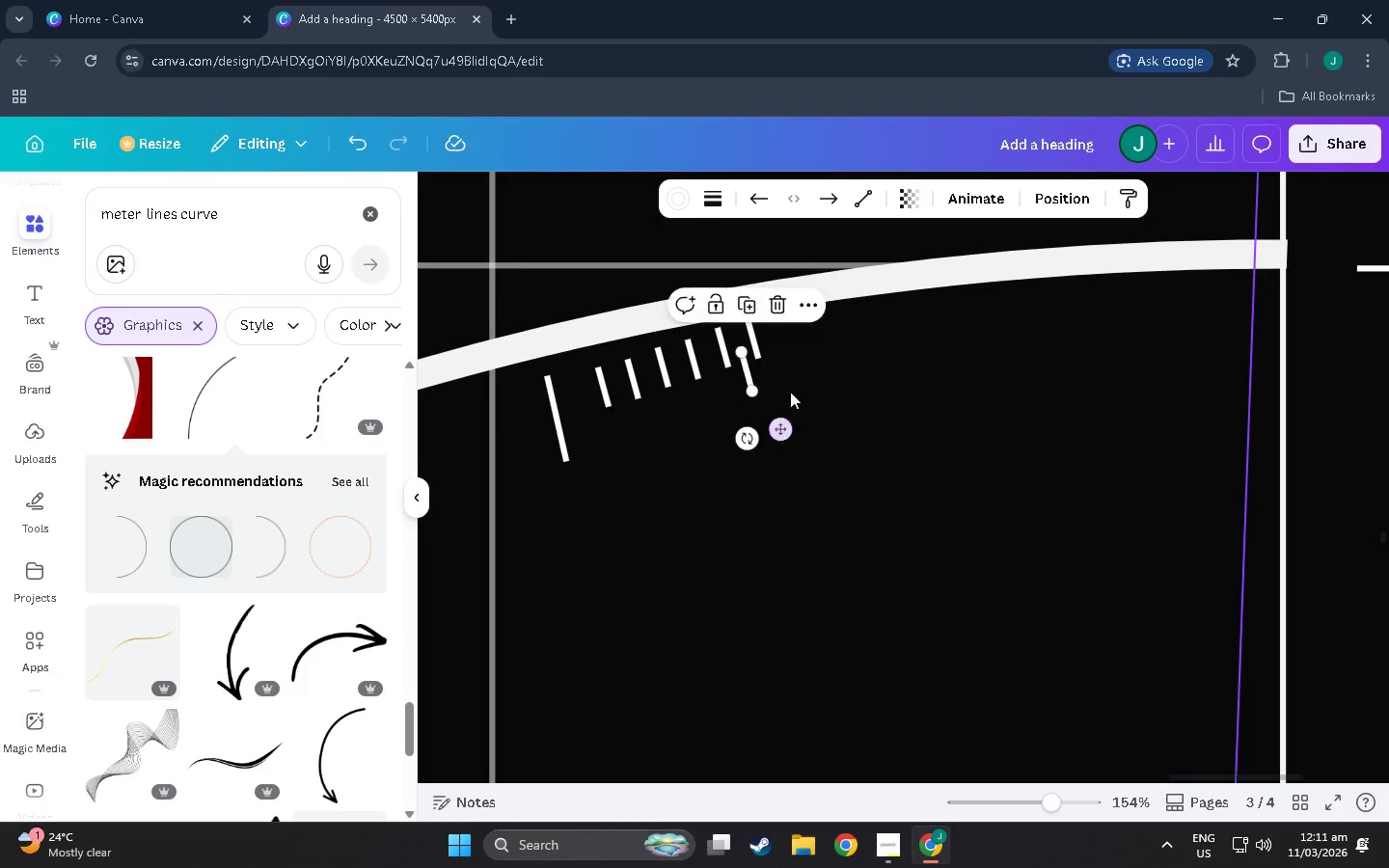 
key(Control+V)
 